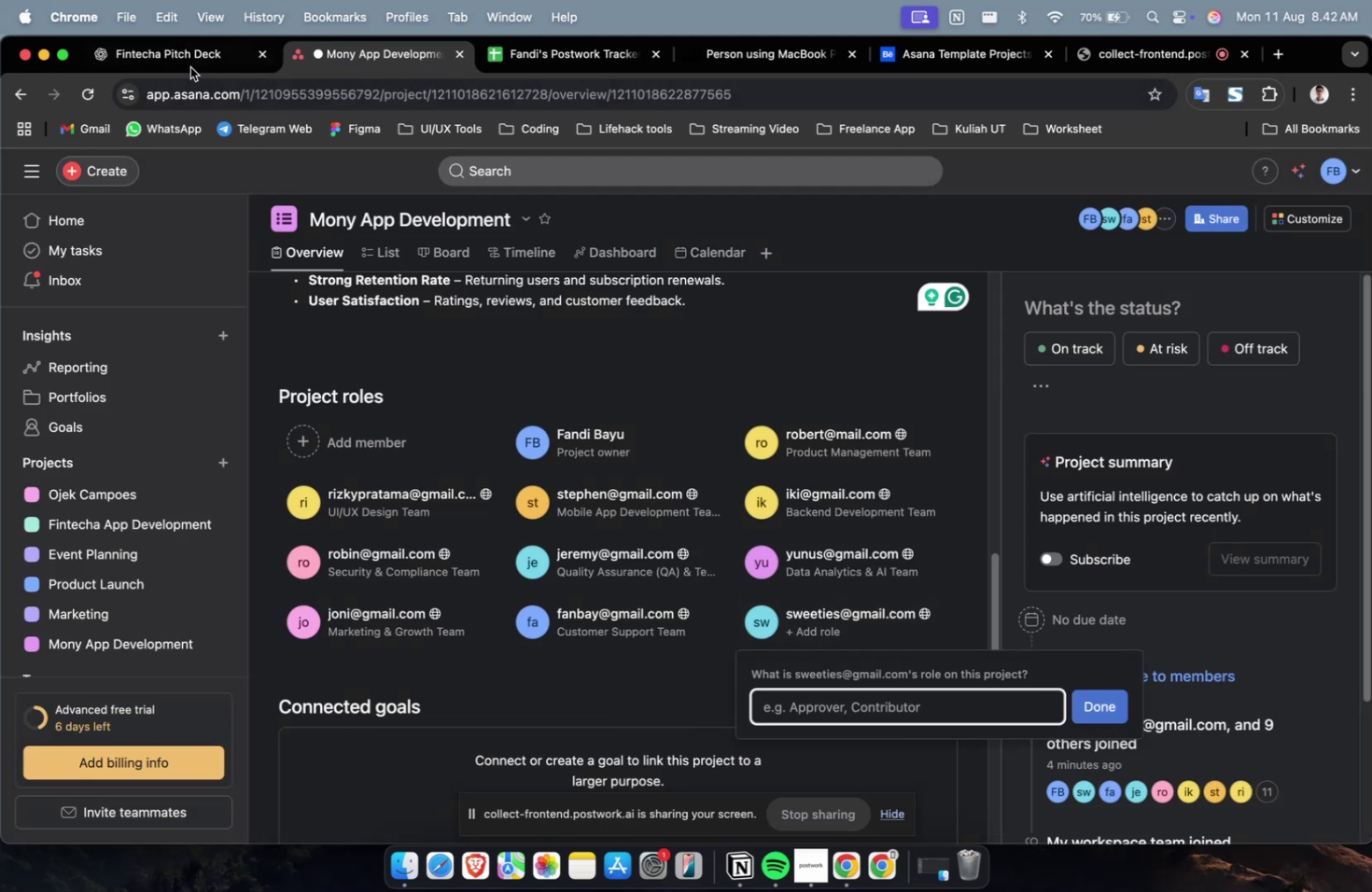 
left_click([187, 63])
 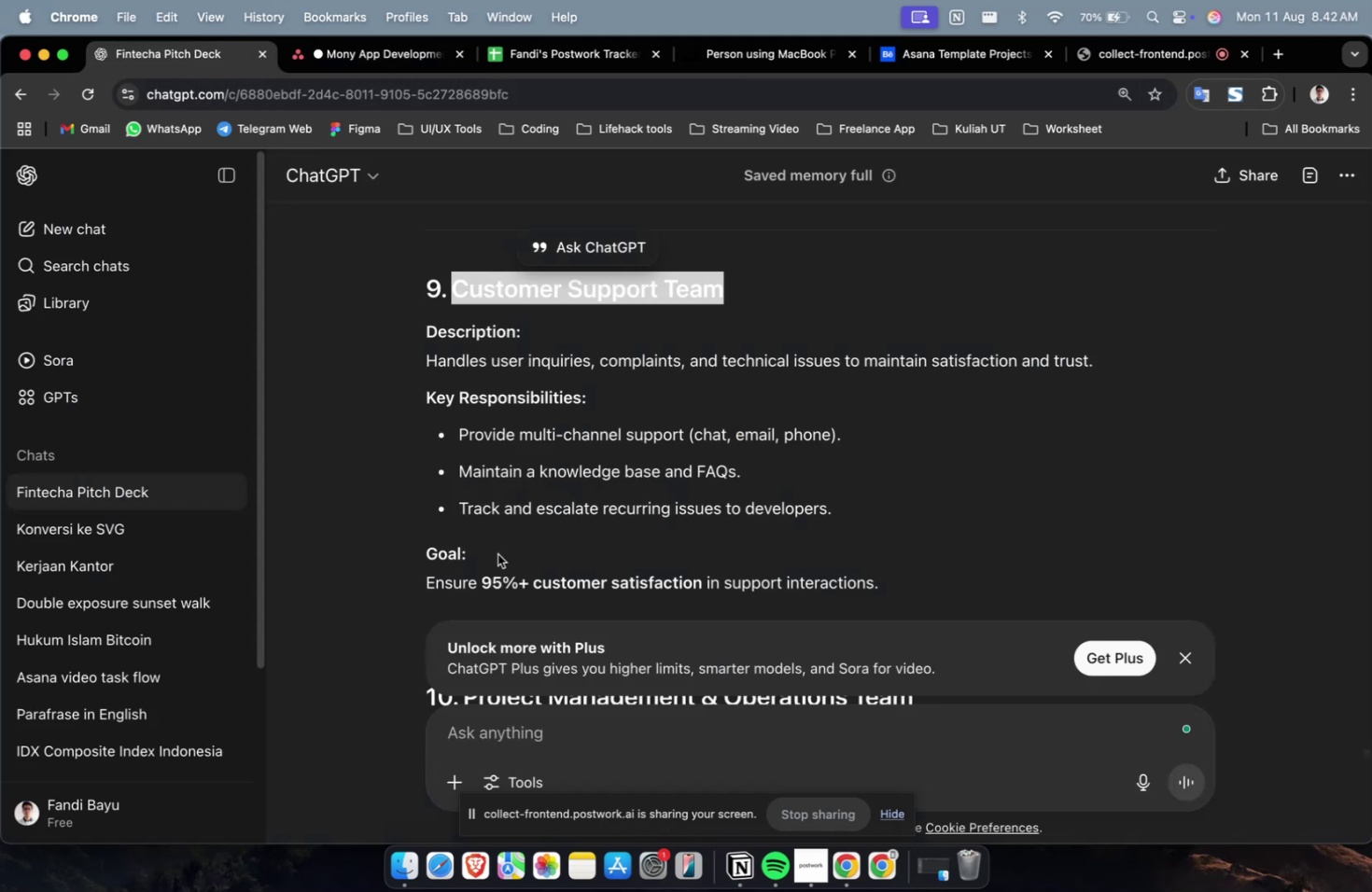 
scroll: coordinate [501, 561], scroll_direction: down, amount: 6.0
 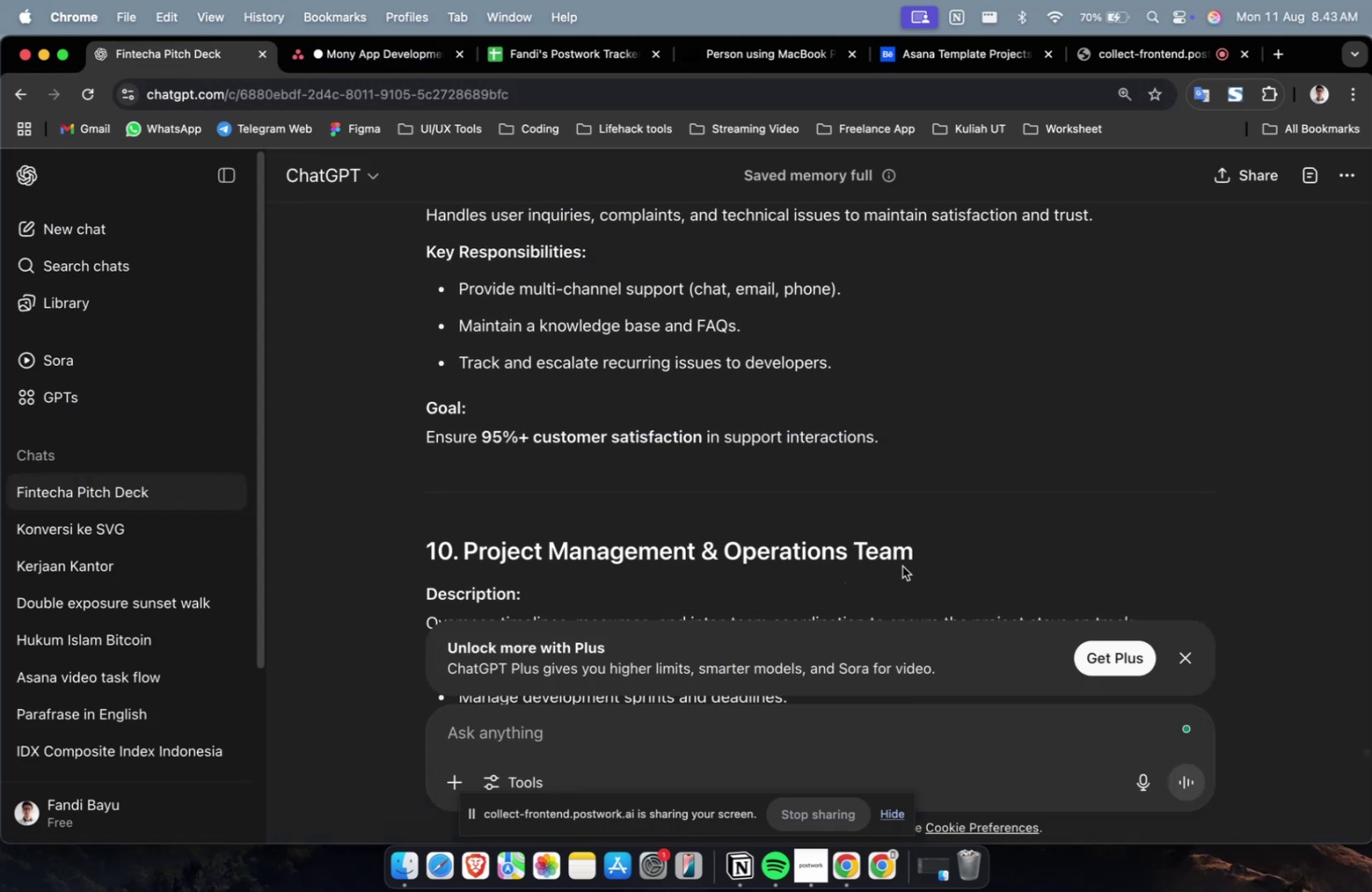 
left_click_drag(start_coordinate=[921, 561], to_coordinate=[469, 557])
 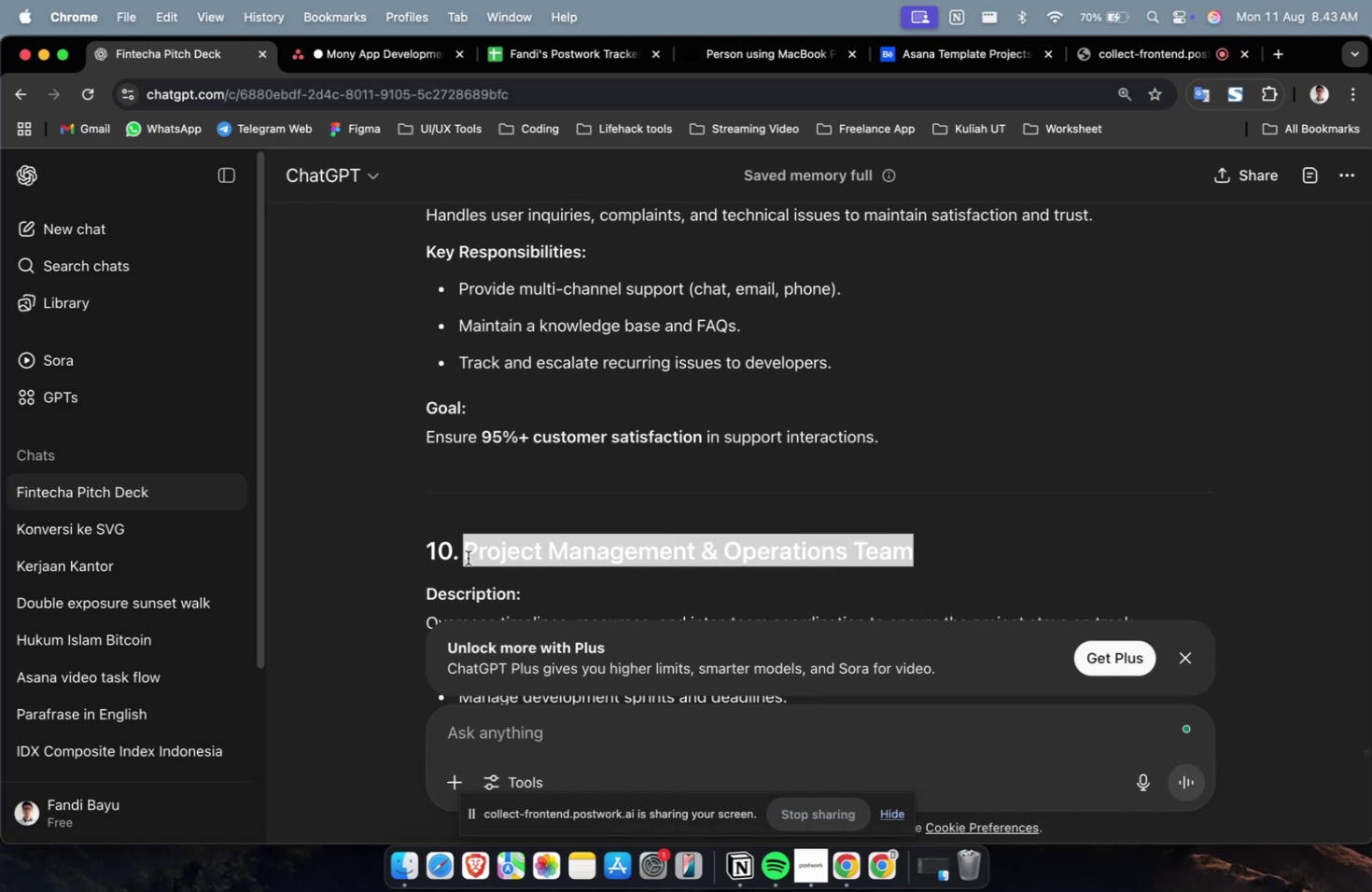 
key(Meta+C)
 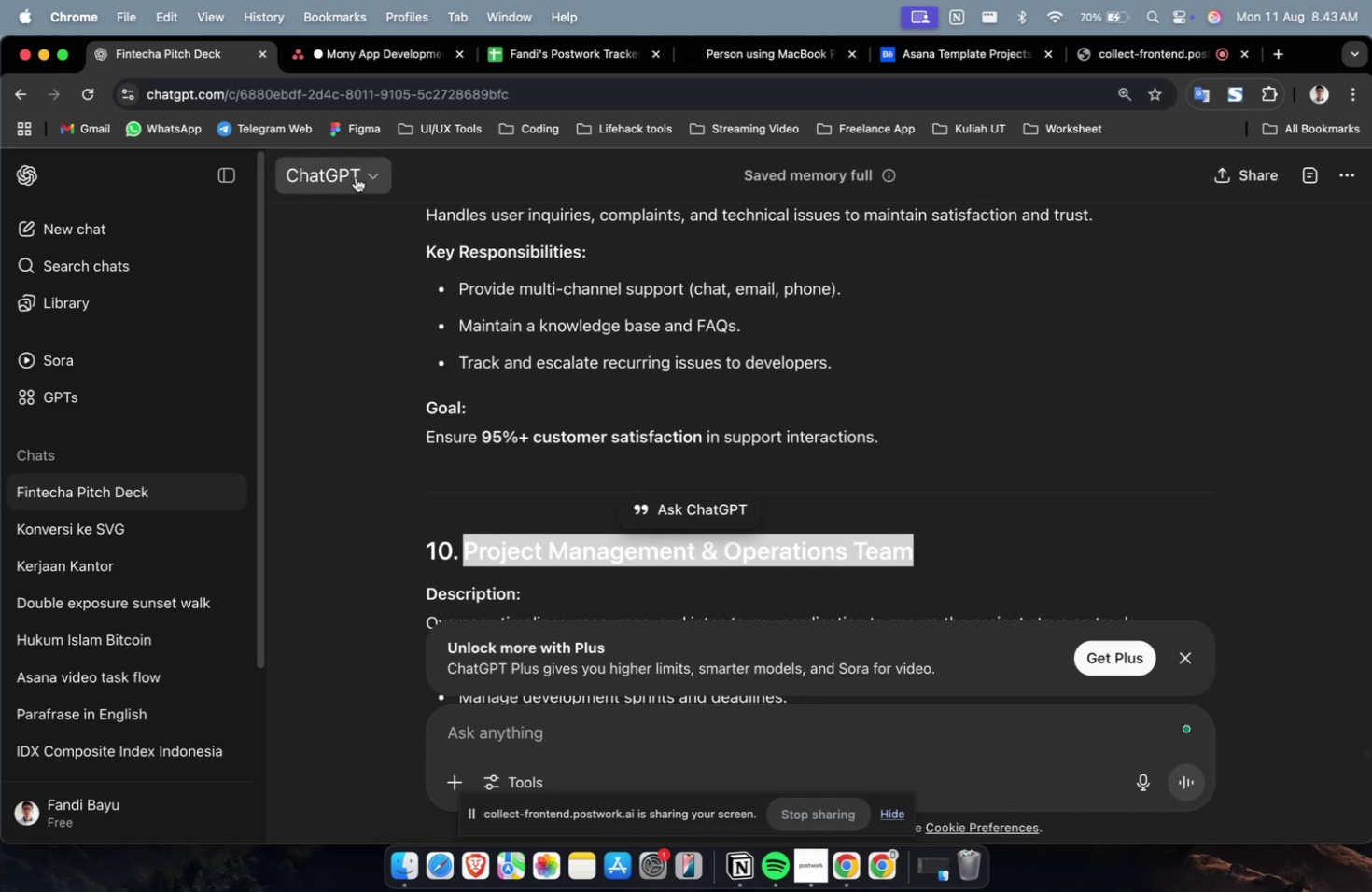 
key(Meta+C)
 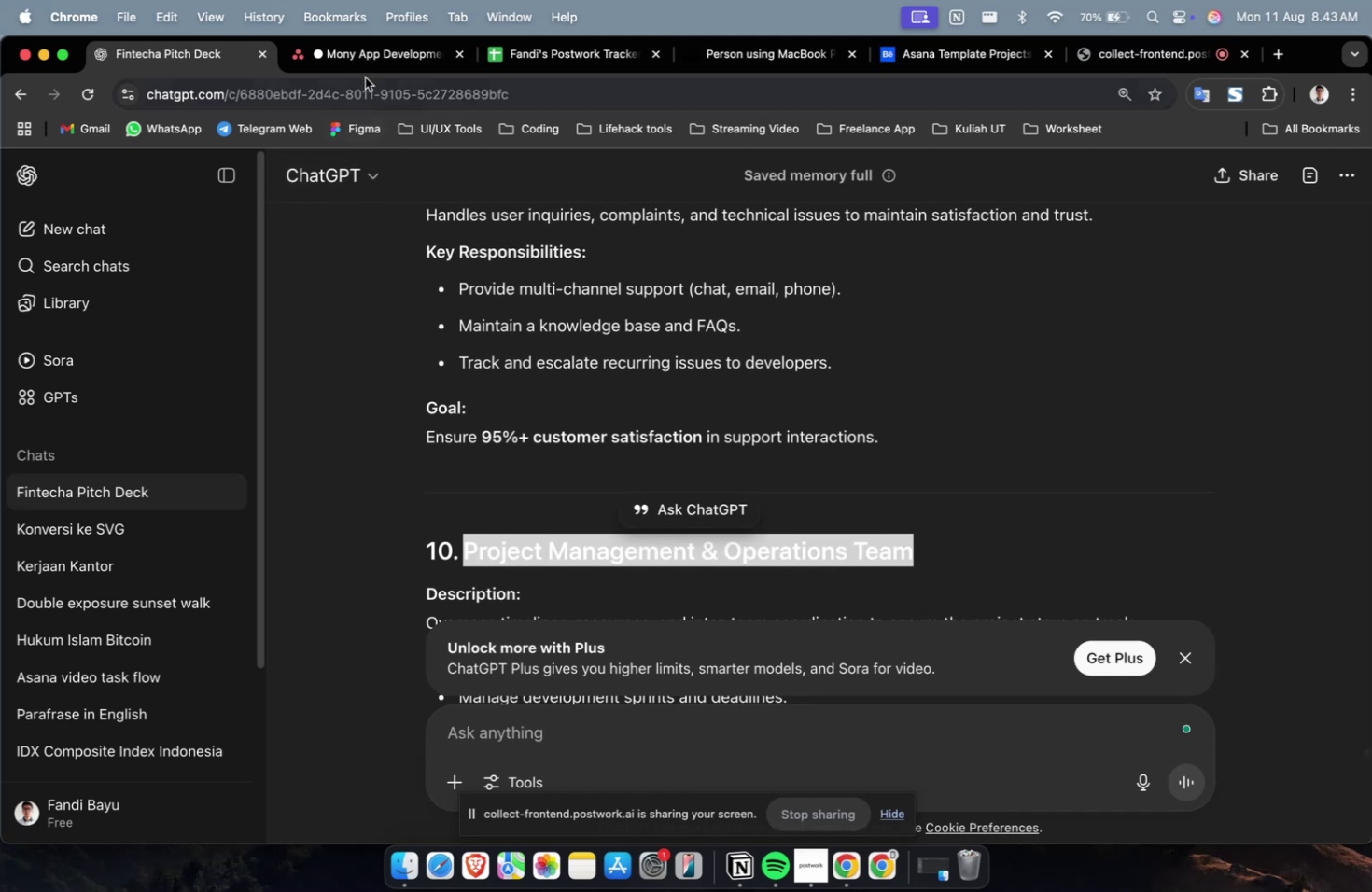 
left_click([366, 77])
 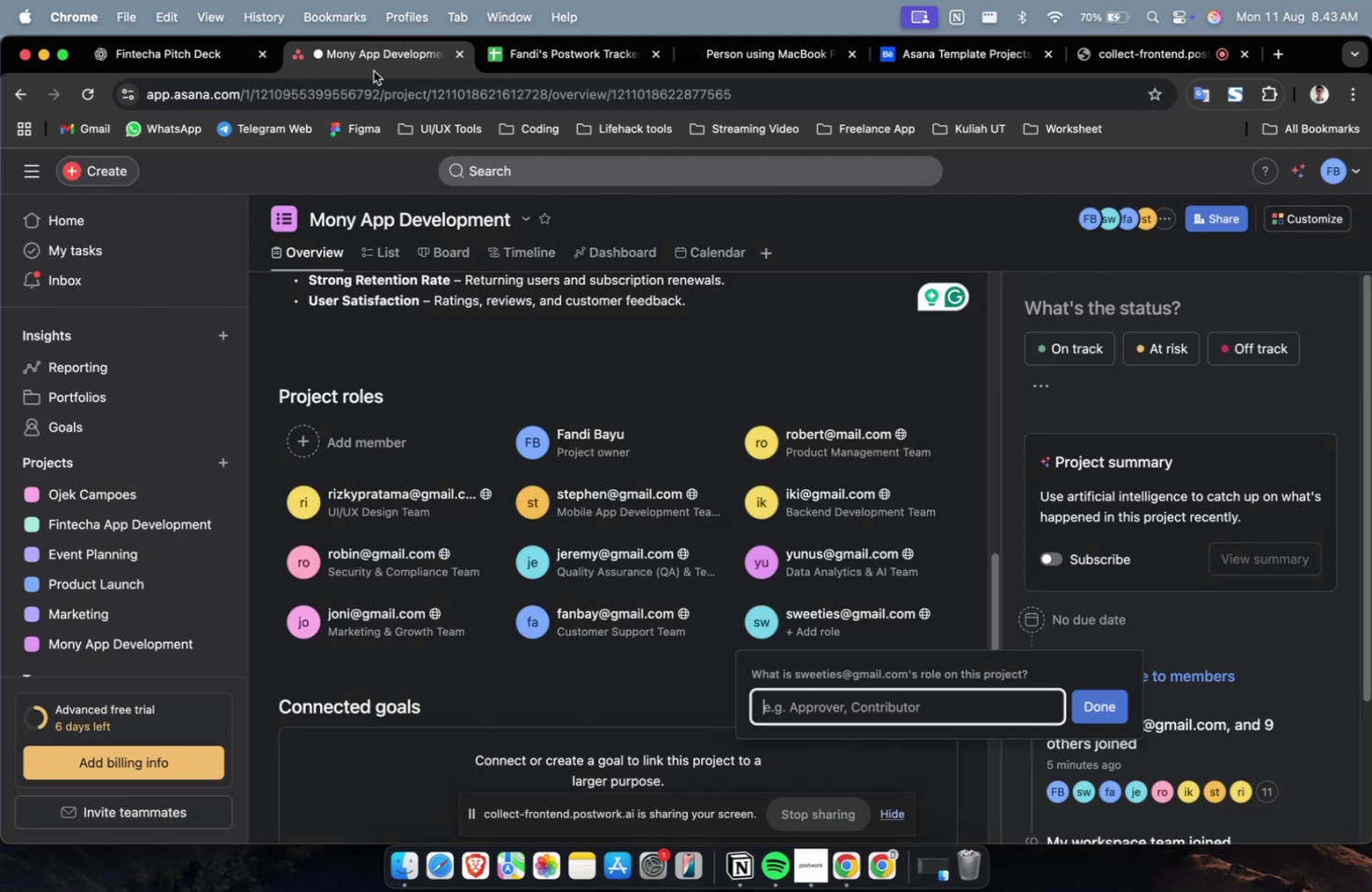 
key(Meta+V)
 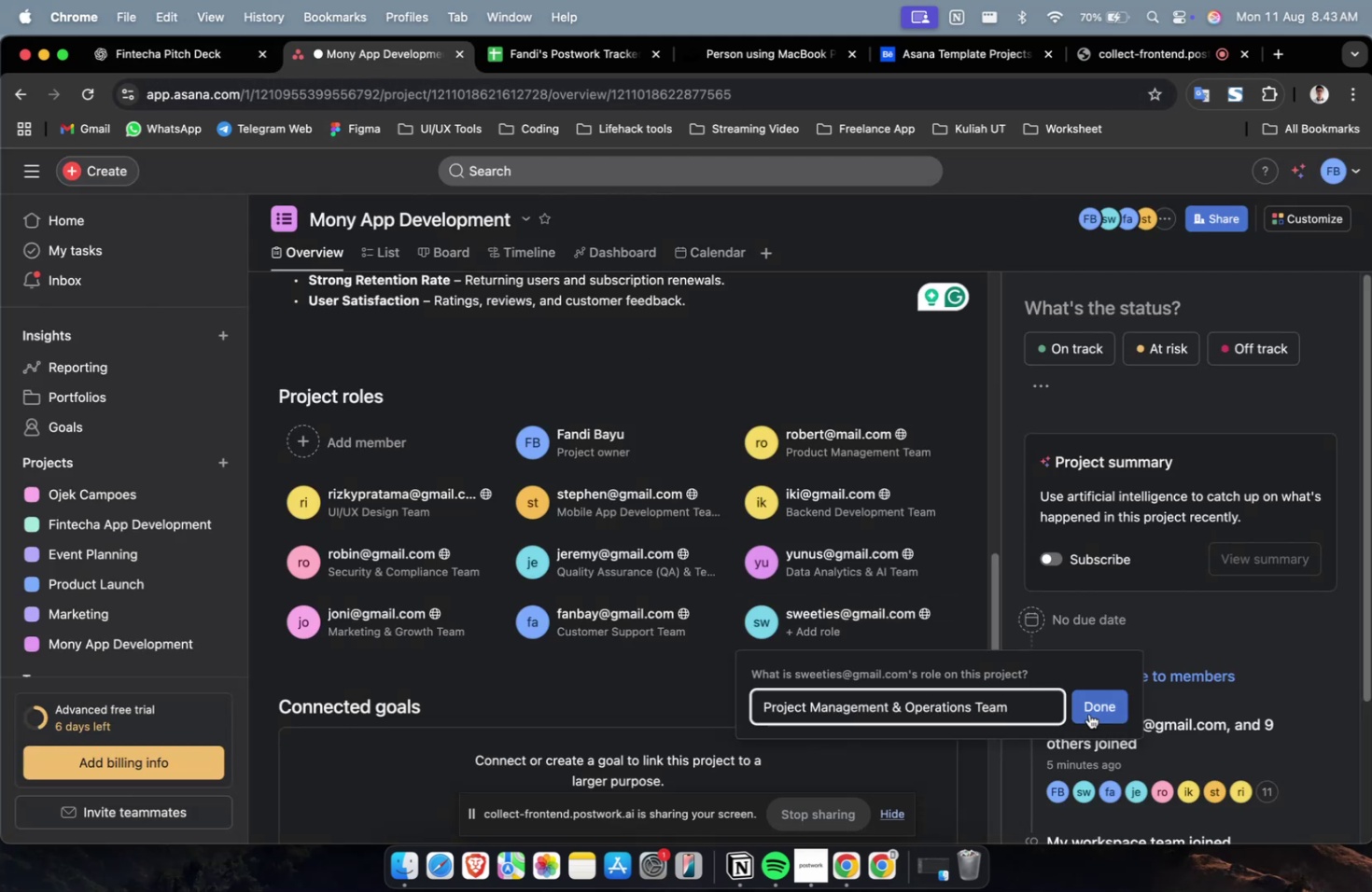 
left_click([1088, 713])
 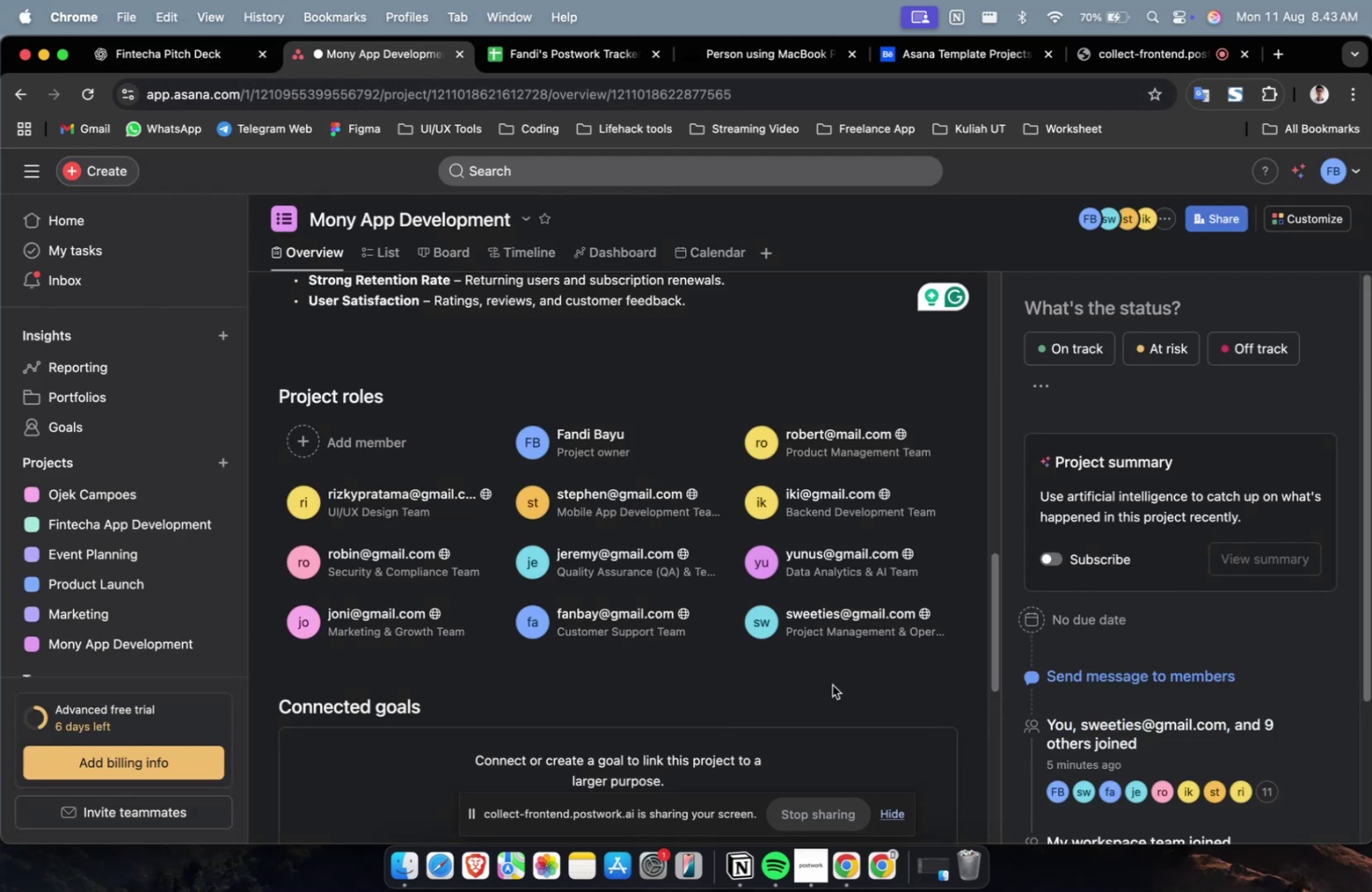 
scroll: coordinate [828, 684], scroll_direction: down, amount: 4.0
 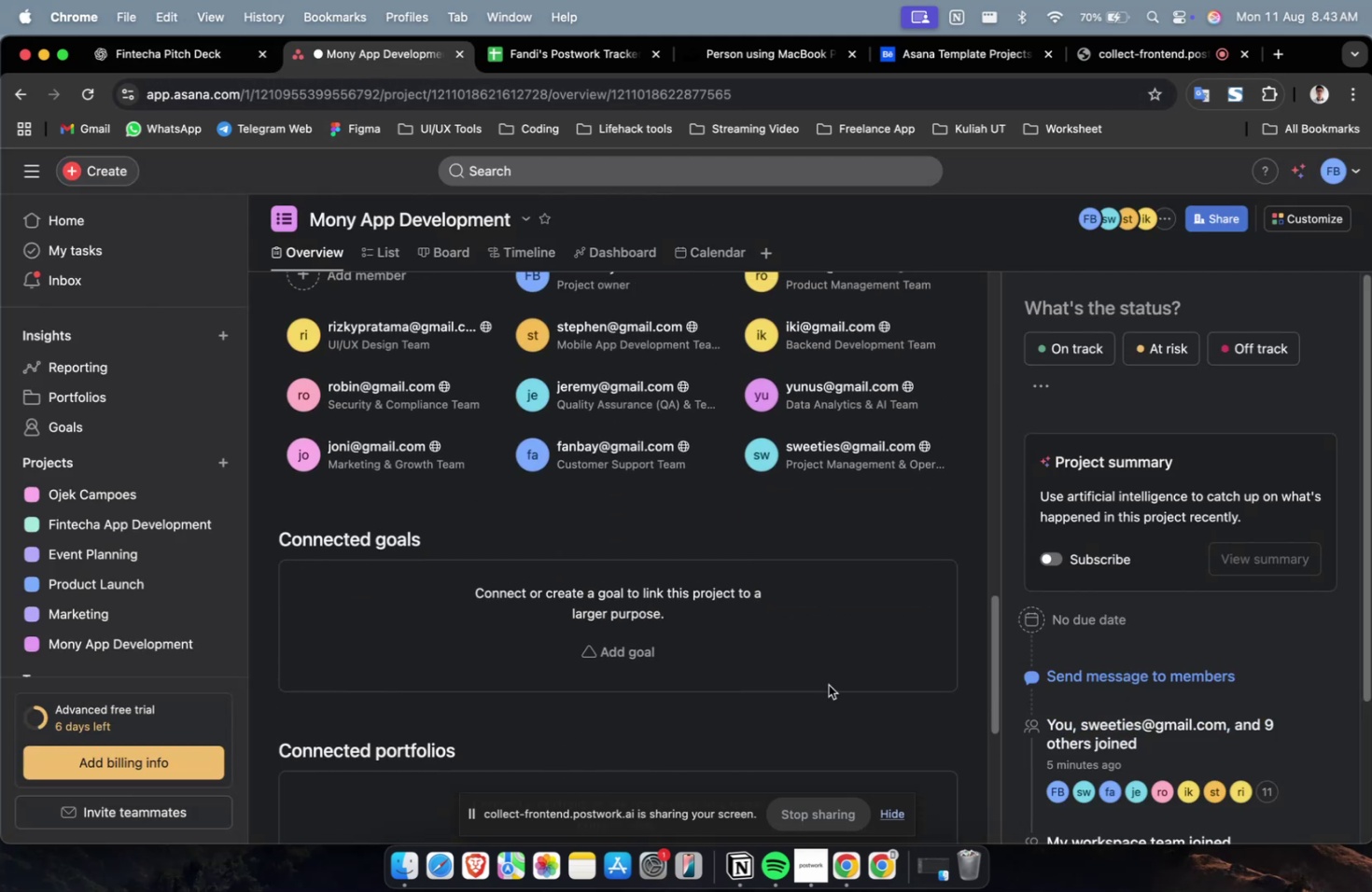 
scroll: coordinate [866, 652], scroll_direction: up, amount: 12.0
 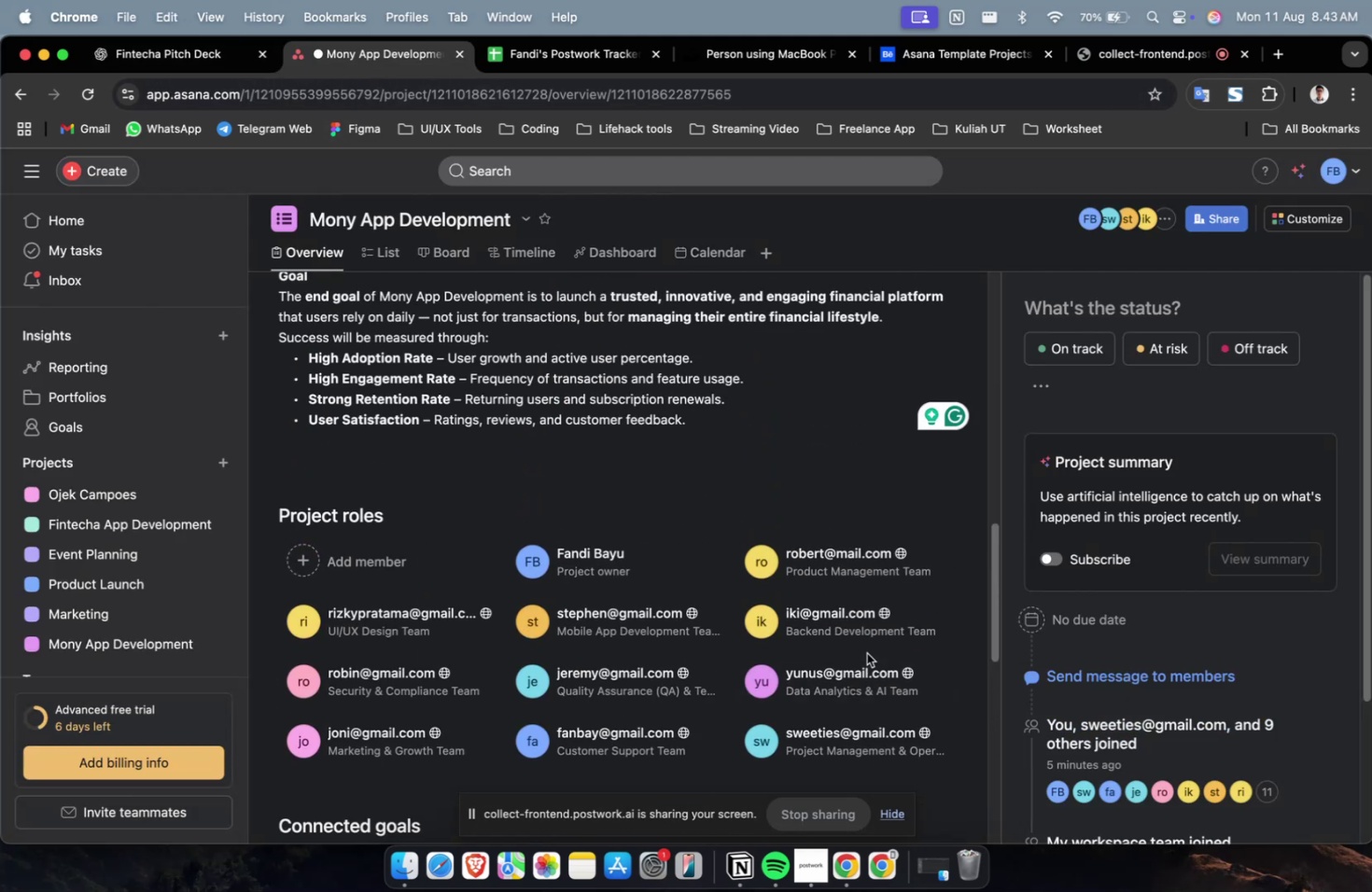 
scroll: coordinate [1119, 724], scroll_direction: down, amount: 5.0
 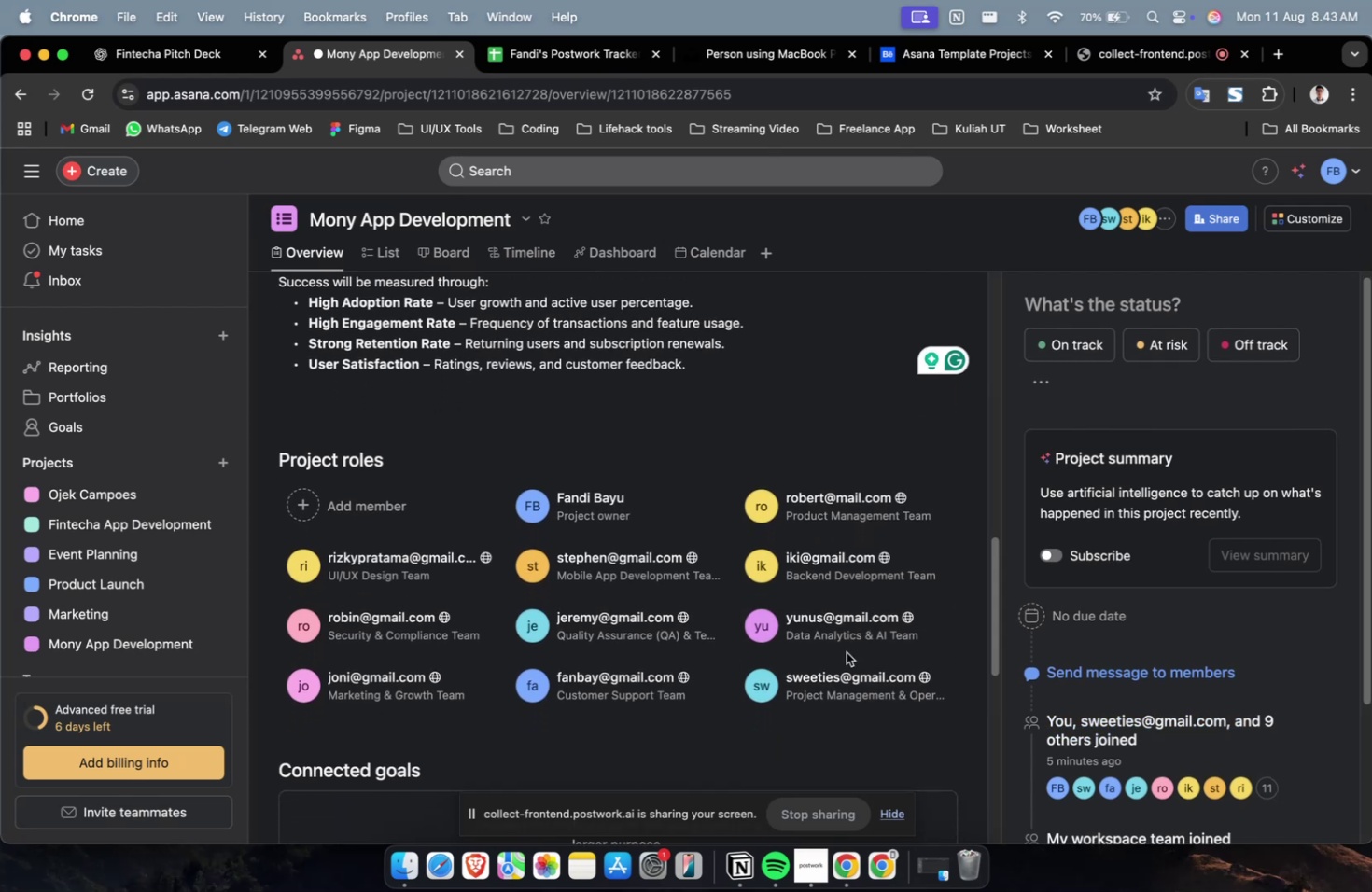 
scroll: coordinate [642, 606], scroll_direction: up, amount: 4.0
 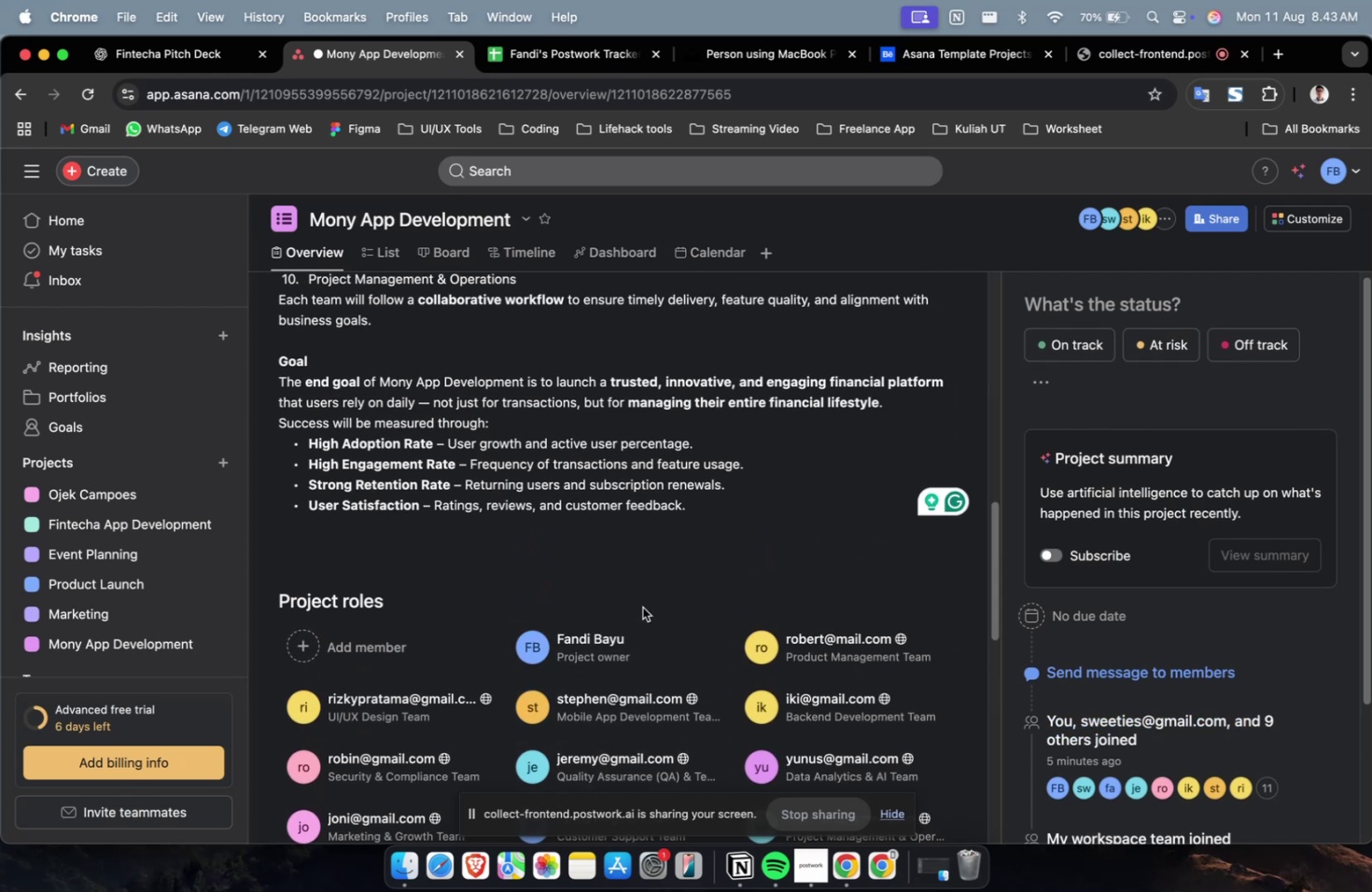 
scroll: coordinate [642, 606], scroll_direction: down, amount: 4.0
 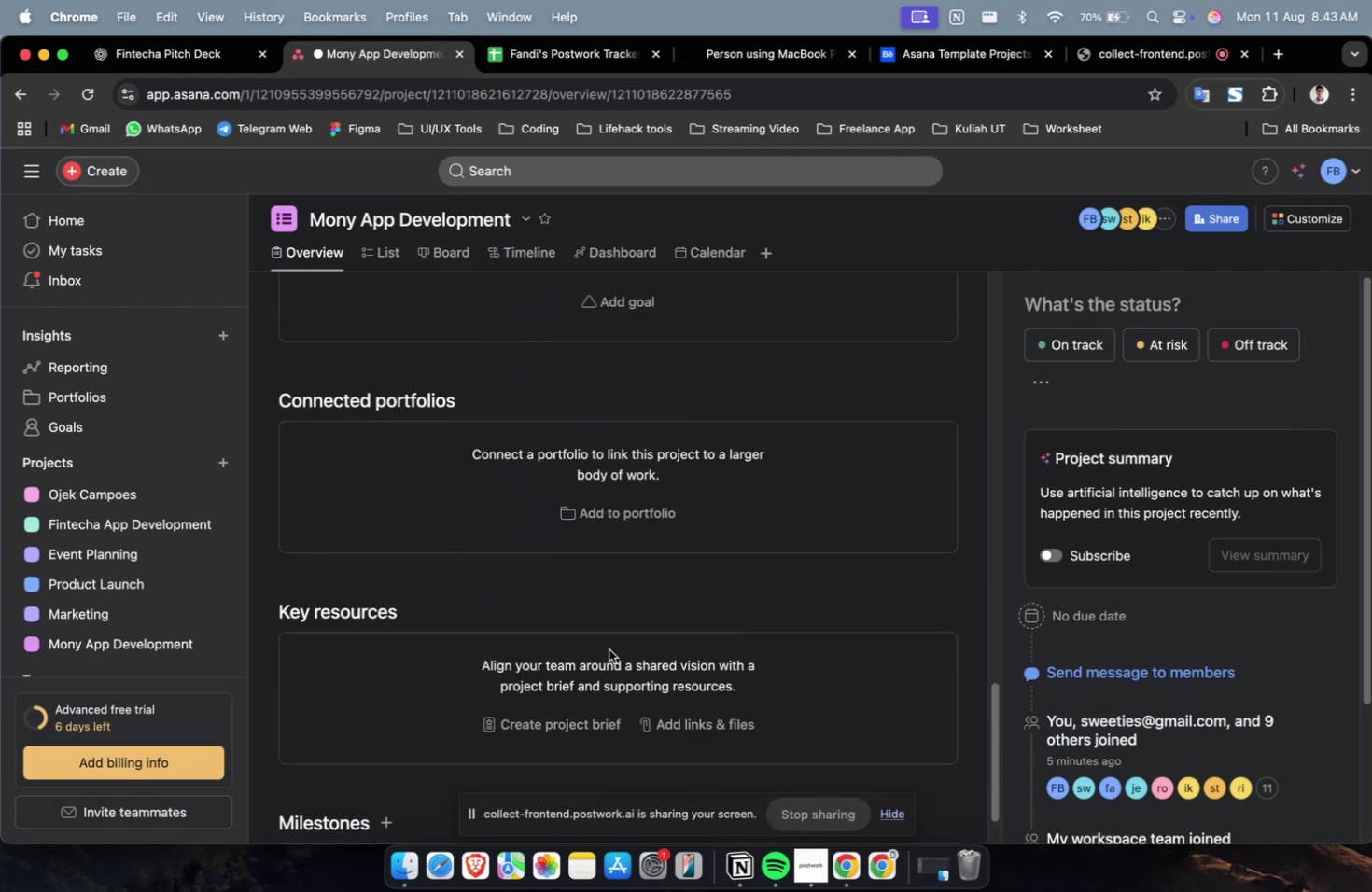 
scroll: coordinate [600, 661], scroll_direction: up, amount: 7.0
 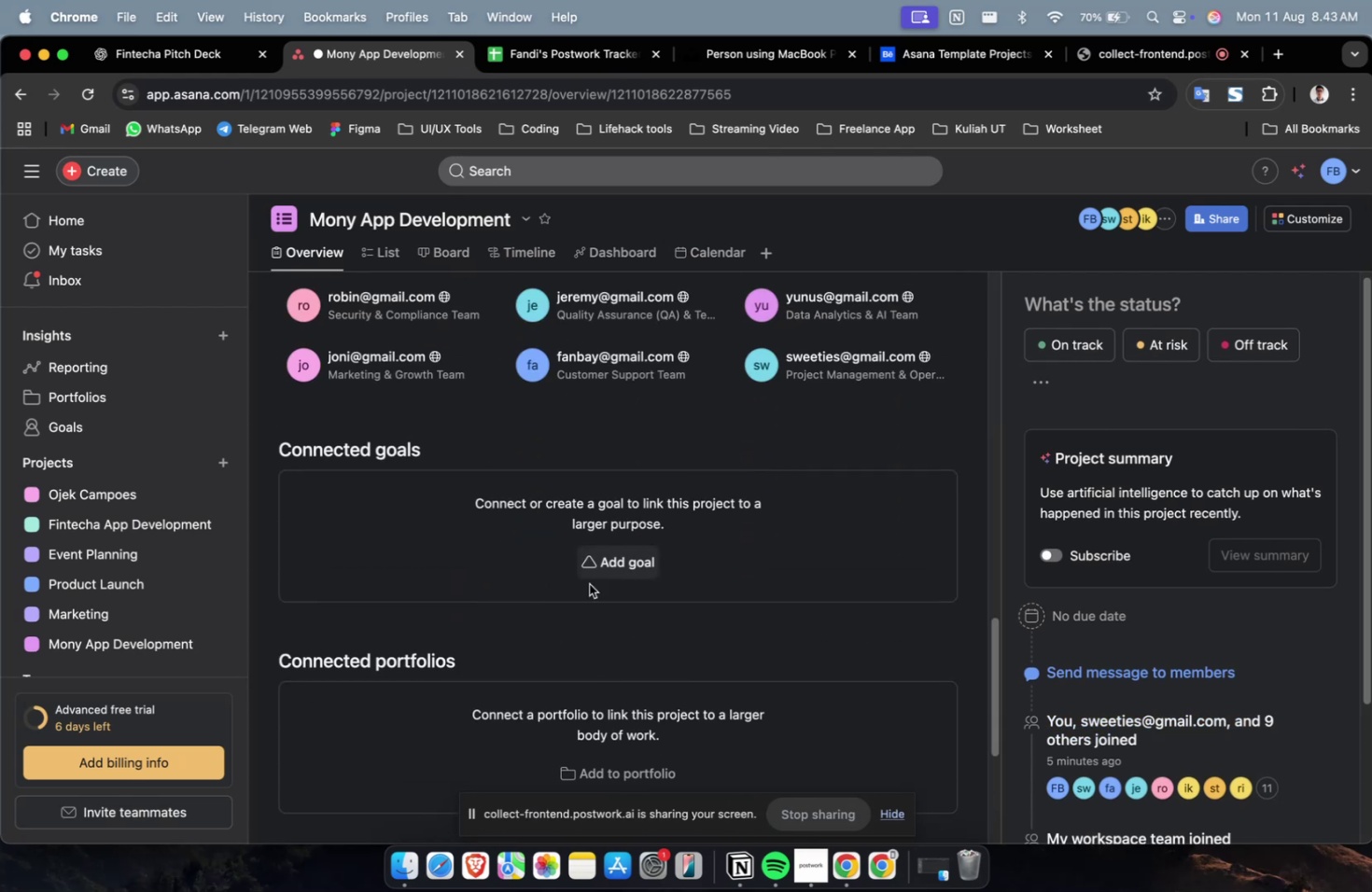 
left_click([598, 568])
 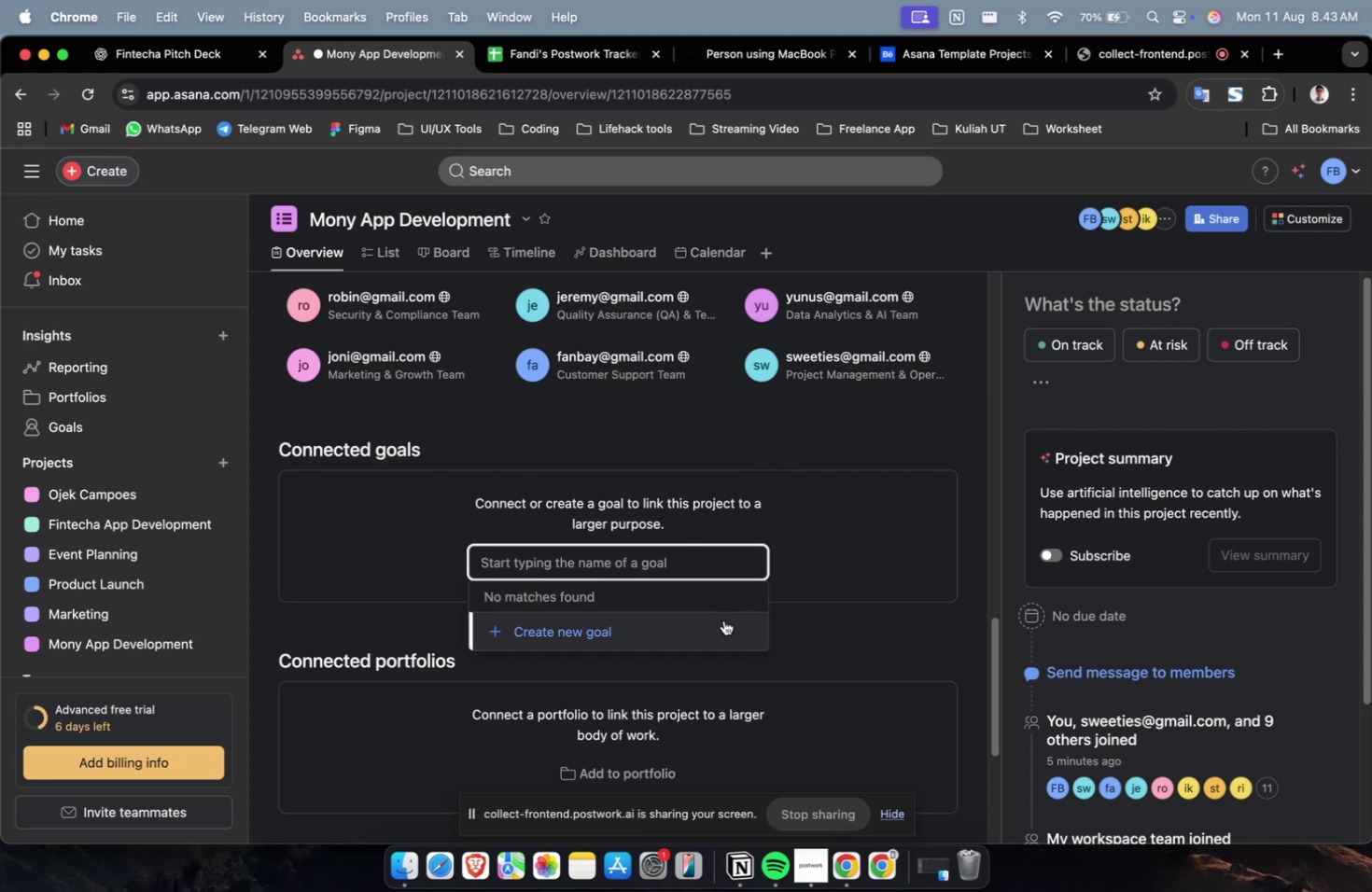 
type(UU/)
key(Backspace)
key(Backspace)
type(I/UX)
 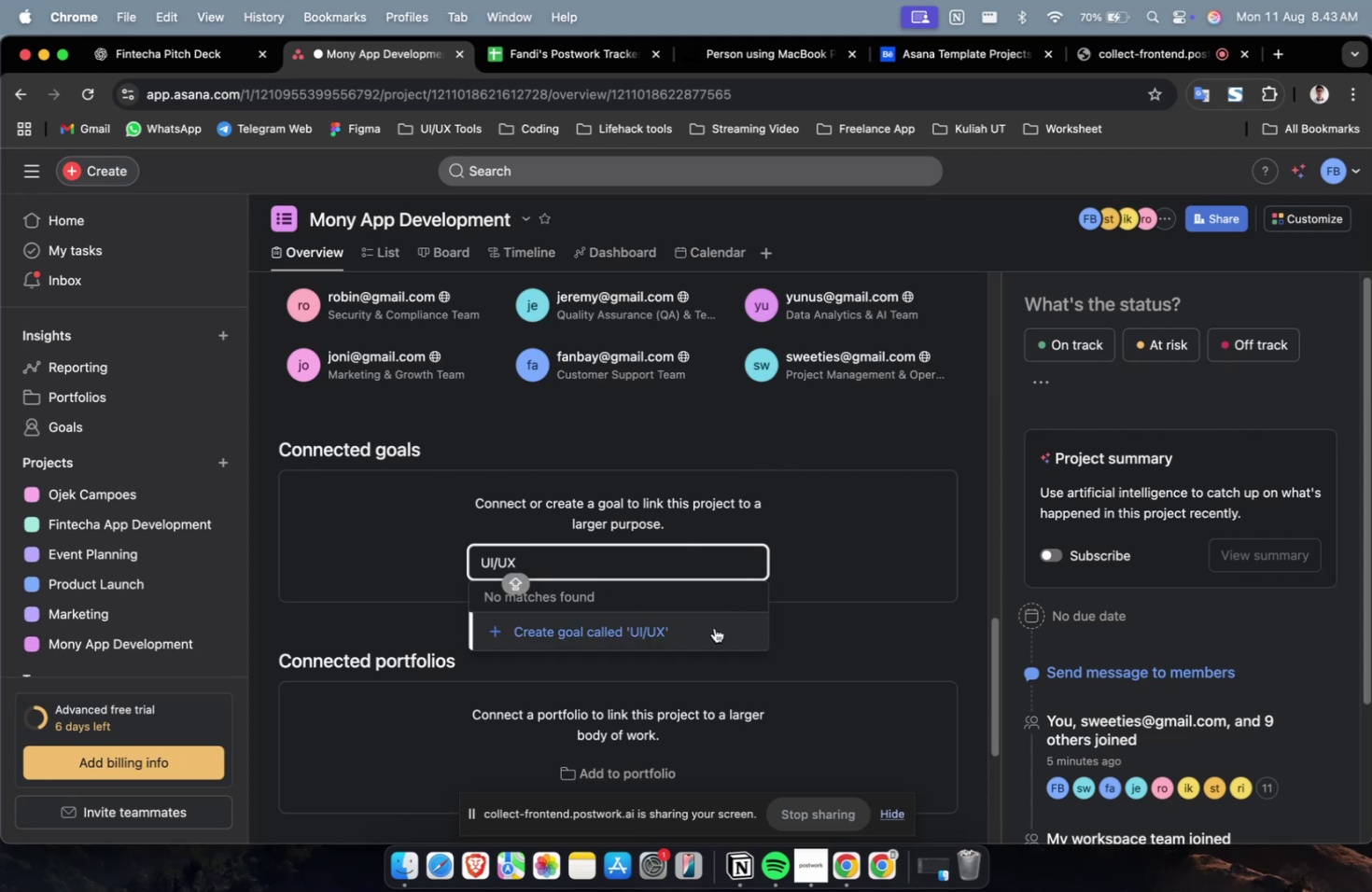 
left_click([712, 633])
 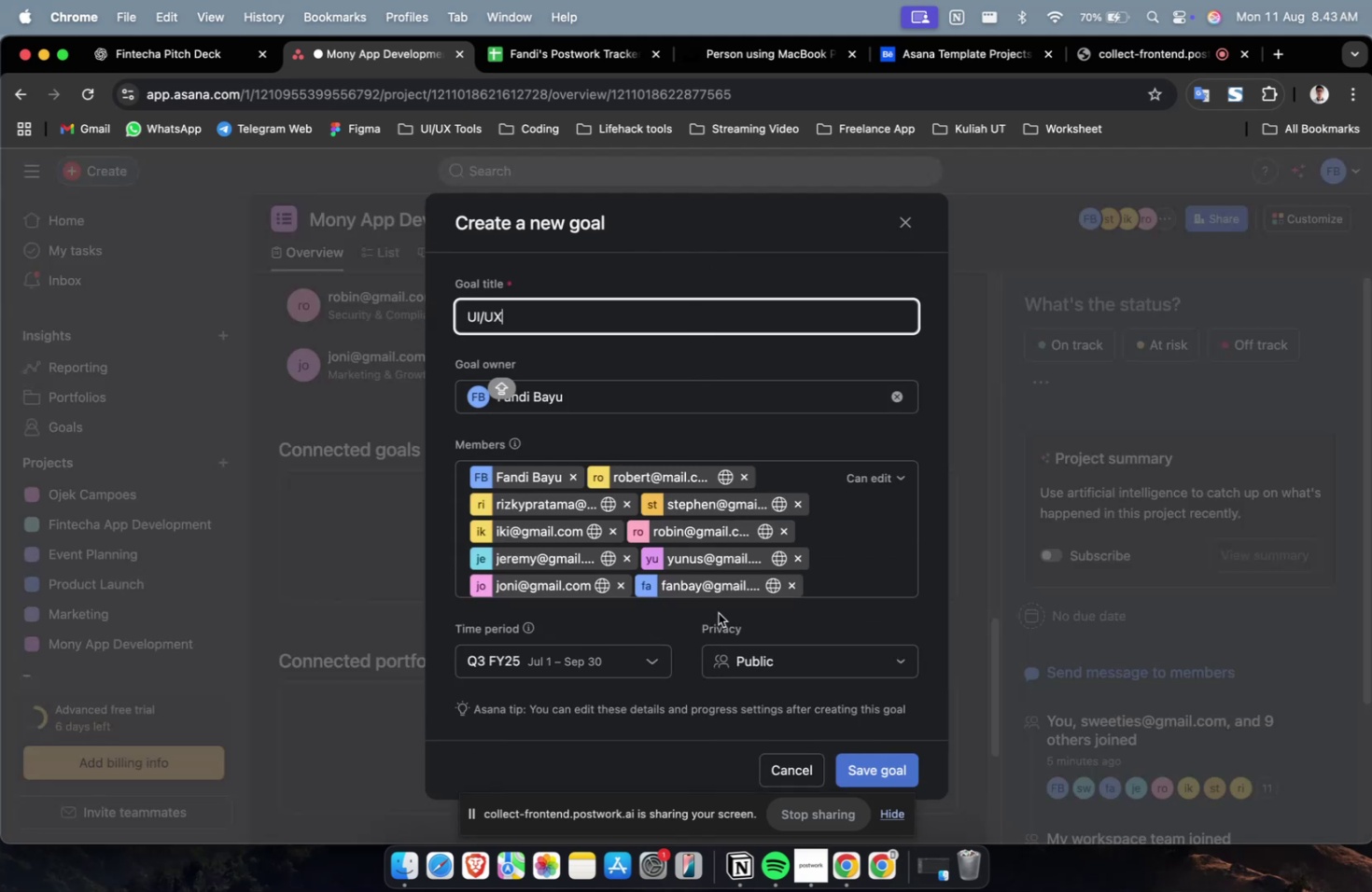 
scroll: coordinate [737, 530], scroll_direction: down, amount: 4.0
 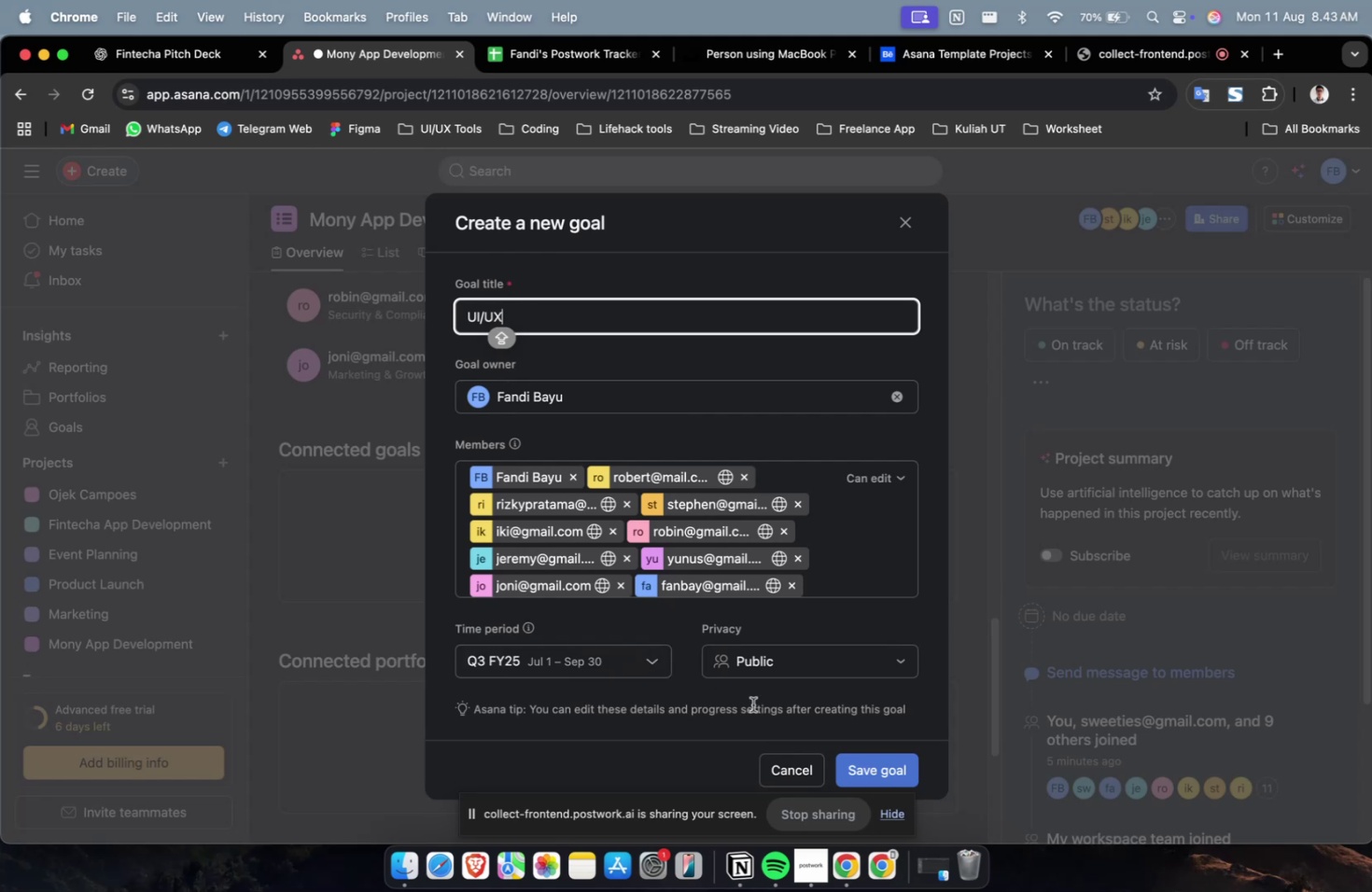 
left_click([847, 763])
 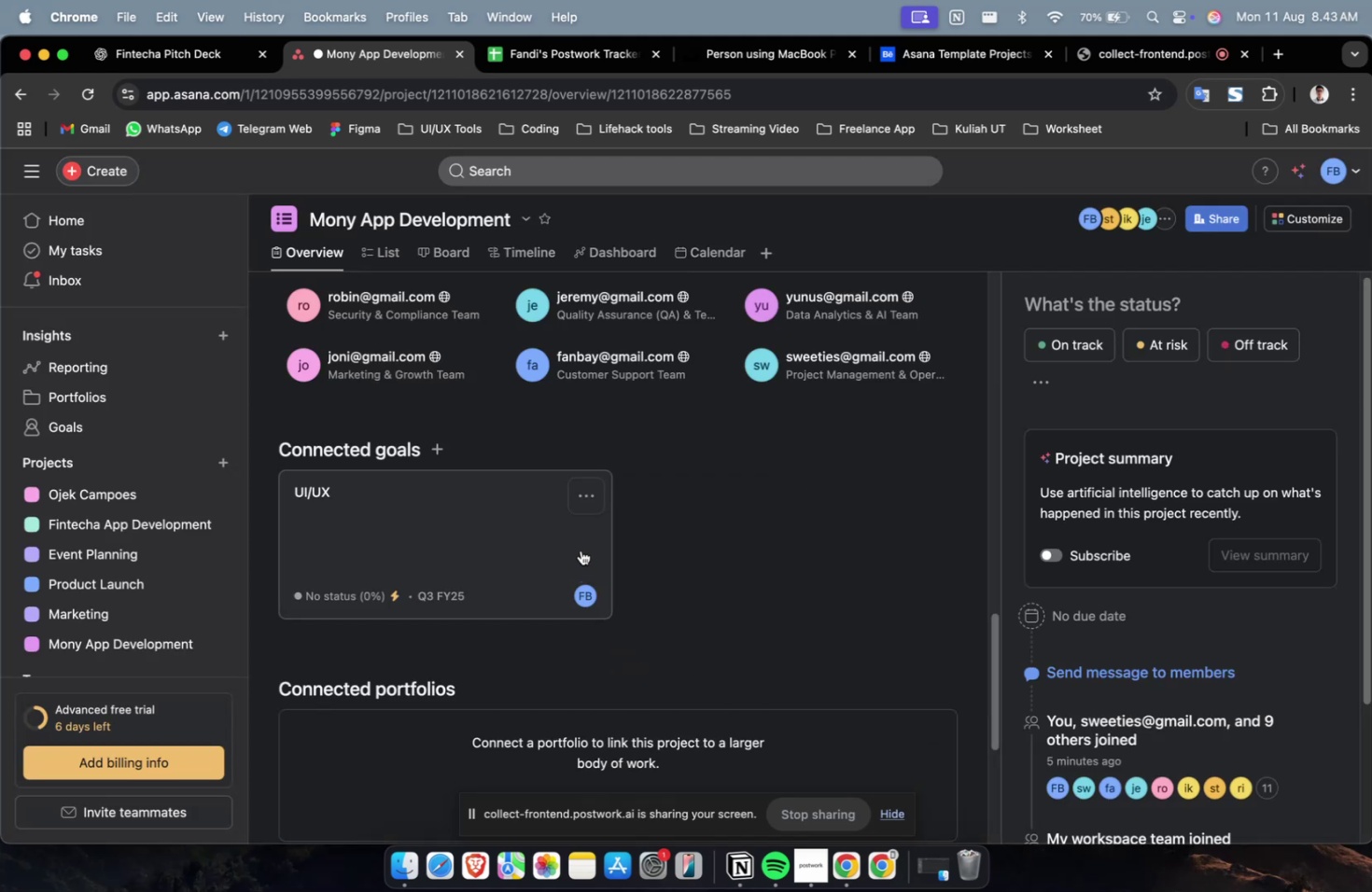 
left_click([555, 542])
 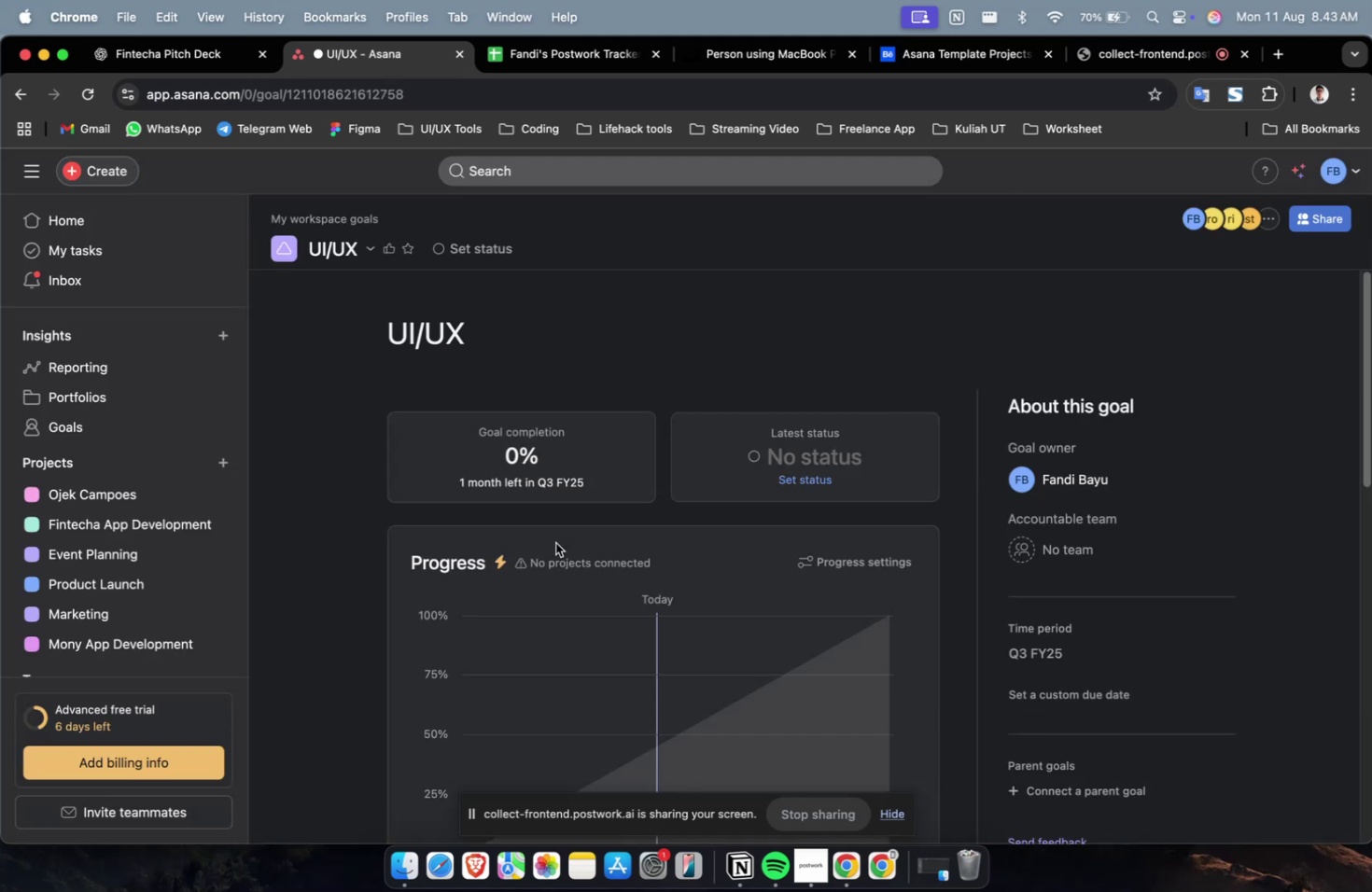 
scroll: coordinate [555, 542], scroll_direction: down, amount: 33.0
 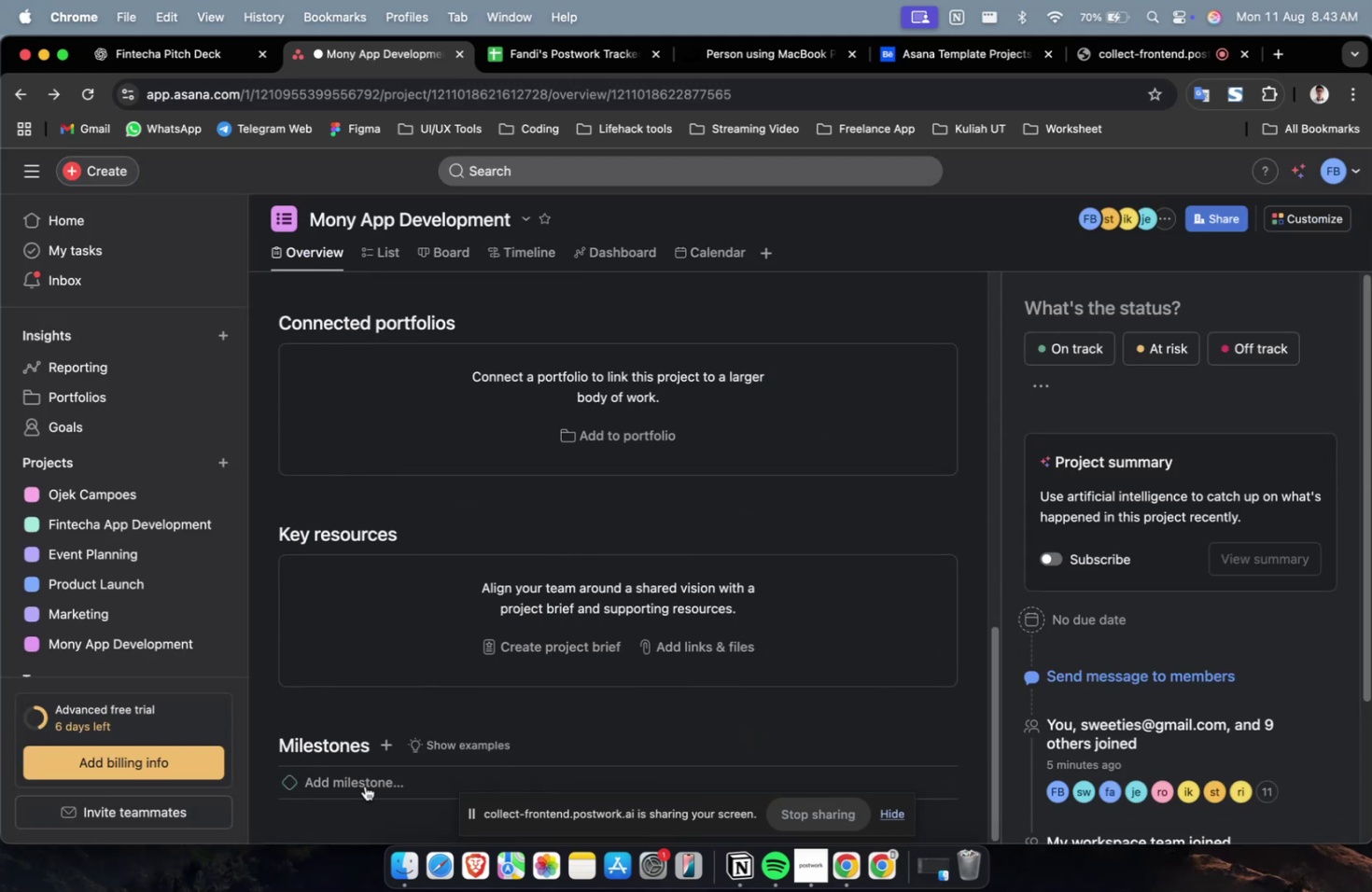 
left_click([366, 788])
 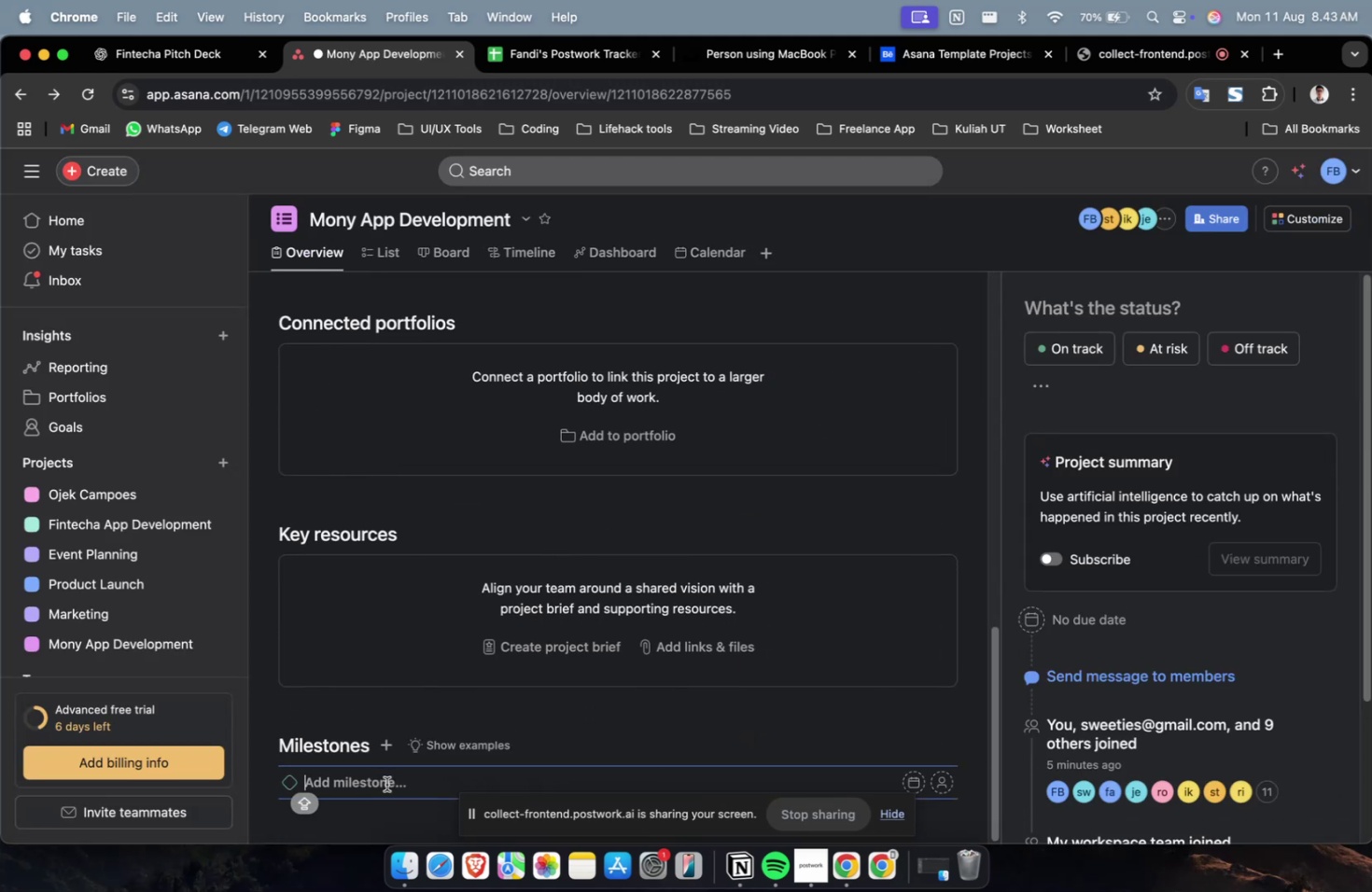 
type(ui)
key(Backspace)
key(Backspace)
key(Backspace)
type(UI)
 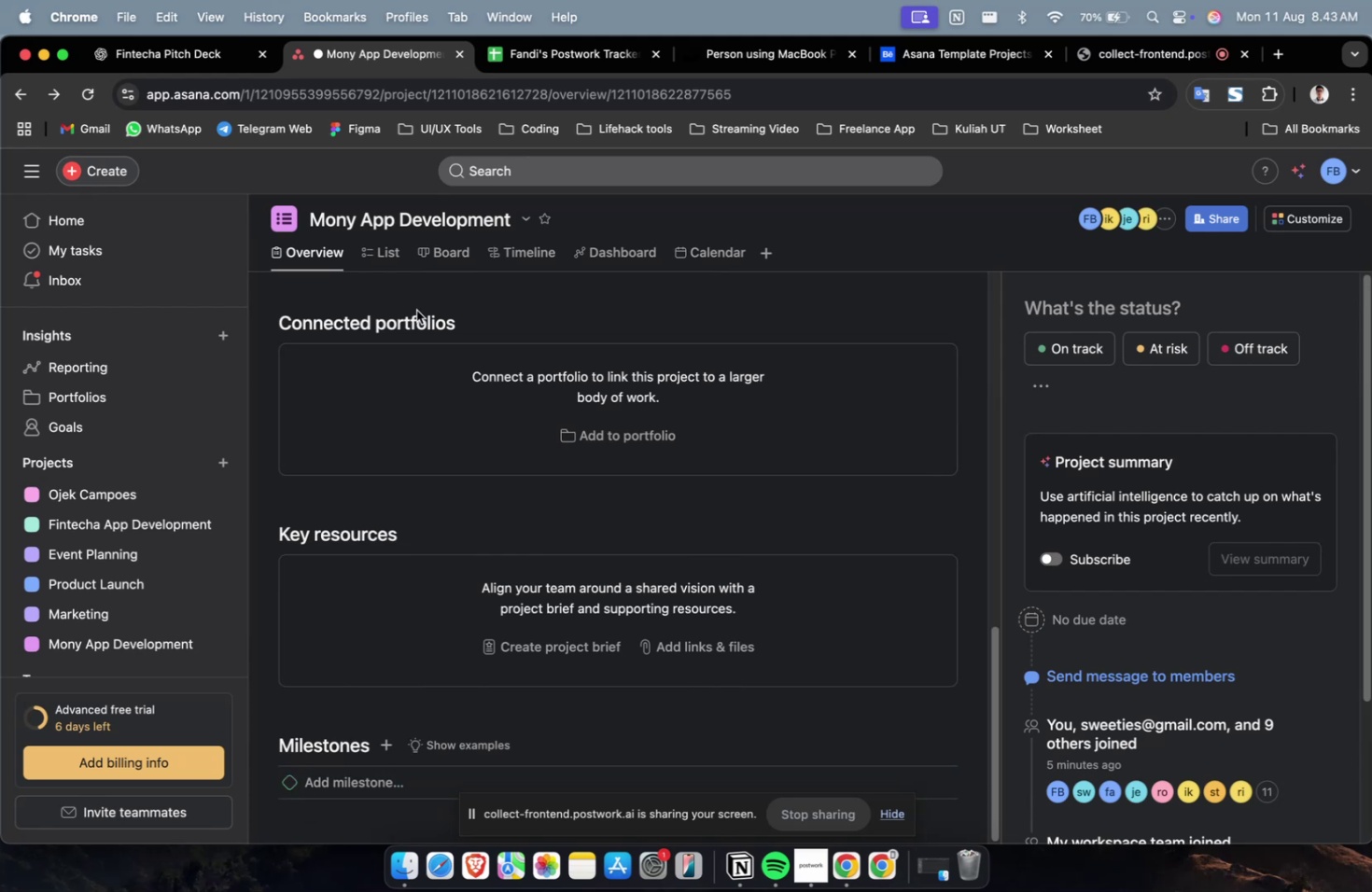 
left_click([186, 72])
 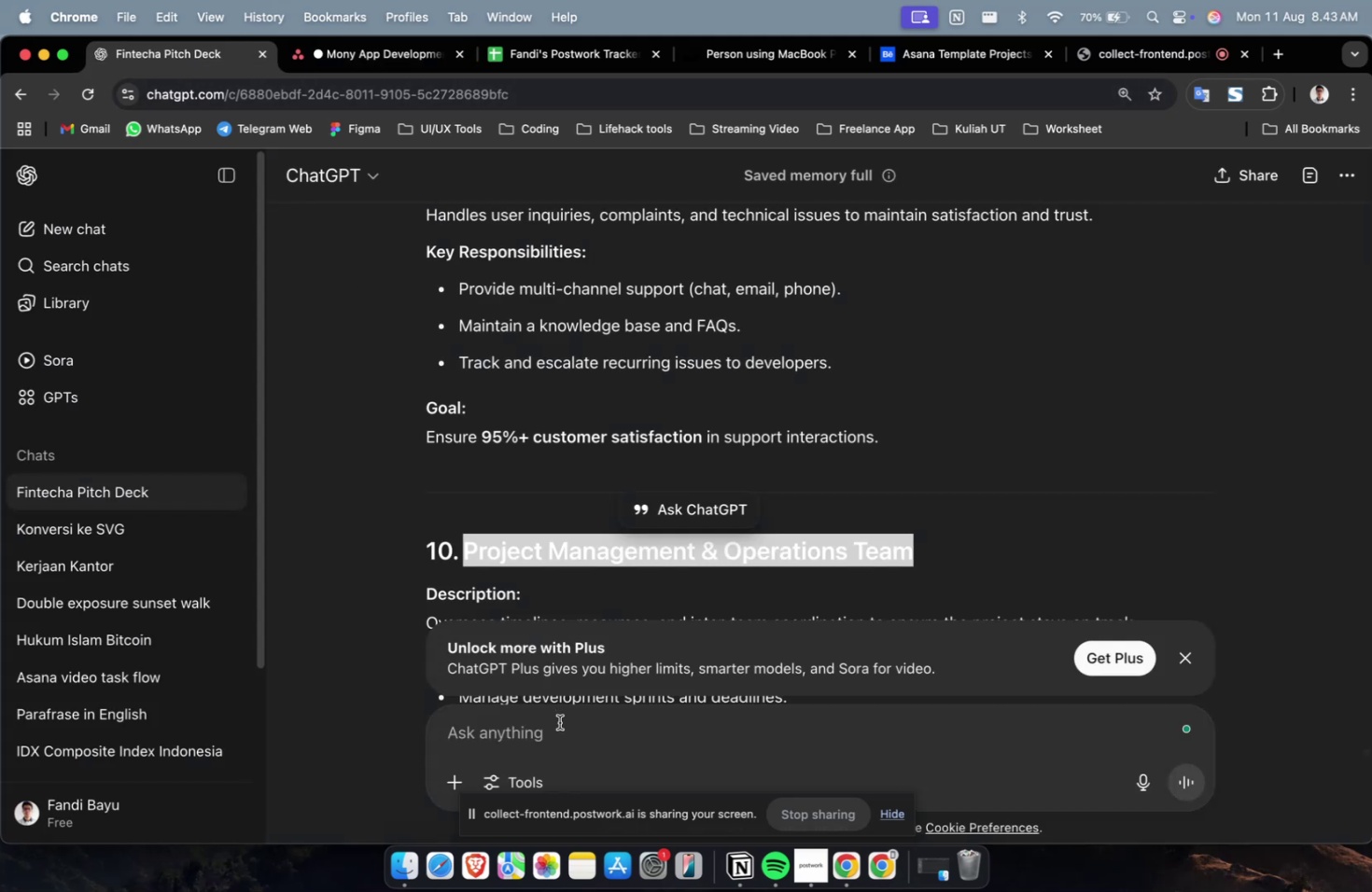 
left_click([559, 722])
 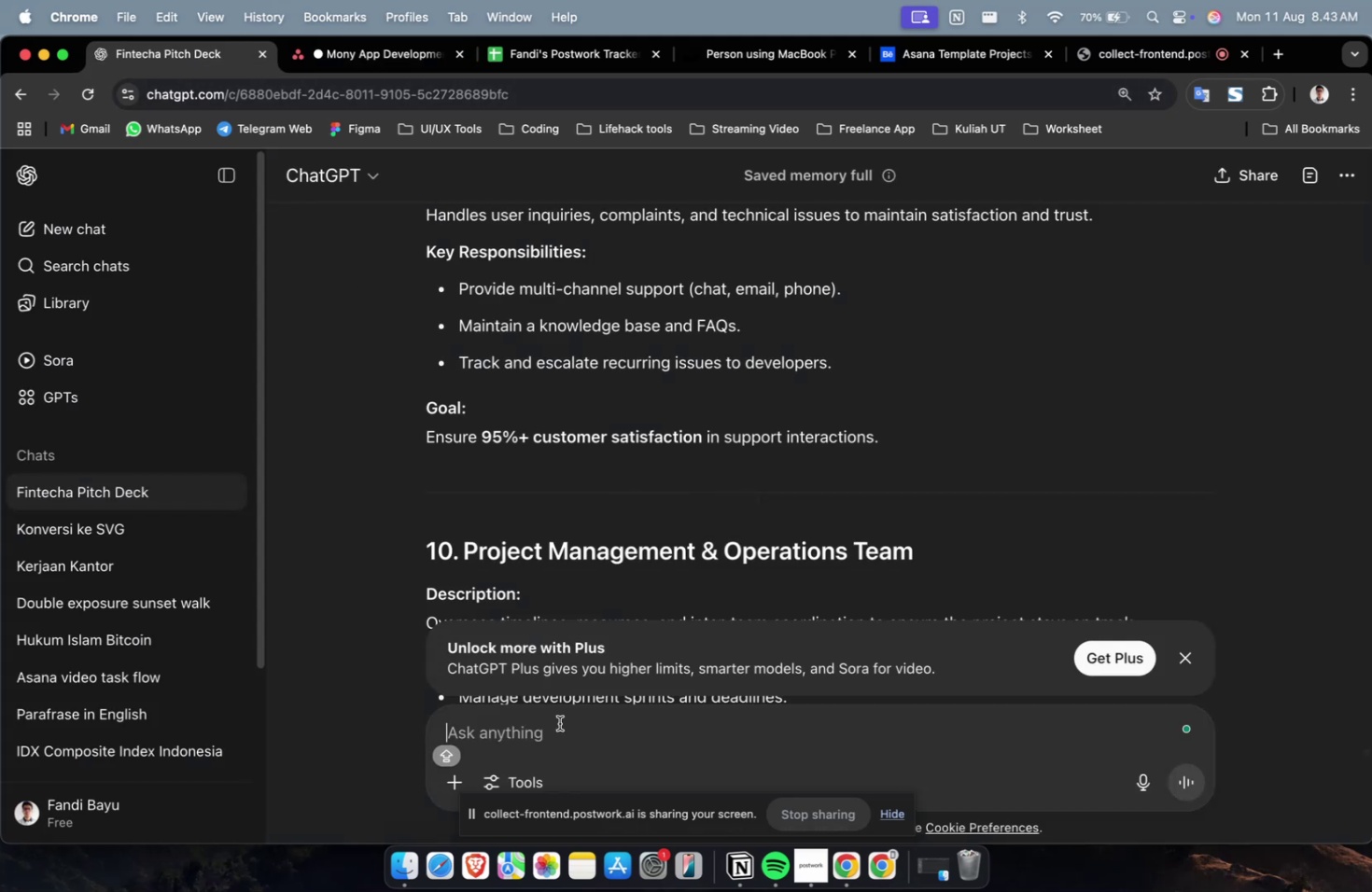 
type(SEKARNAG BUATKAN)
 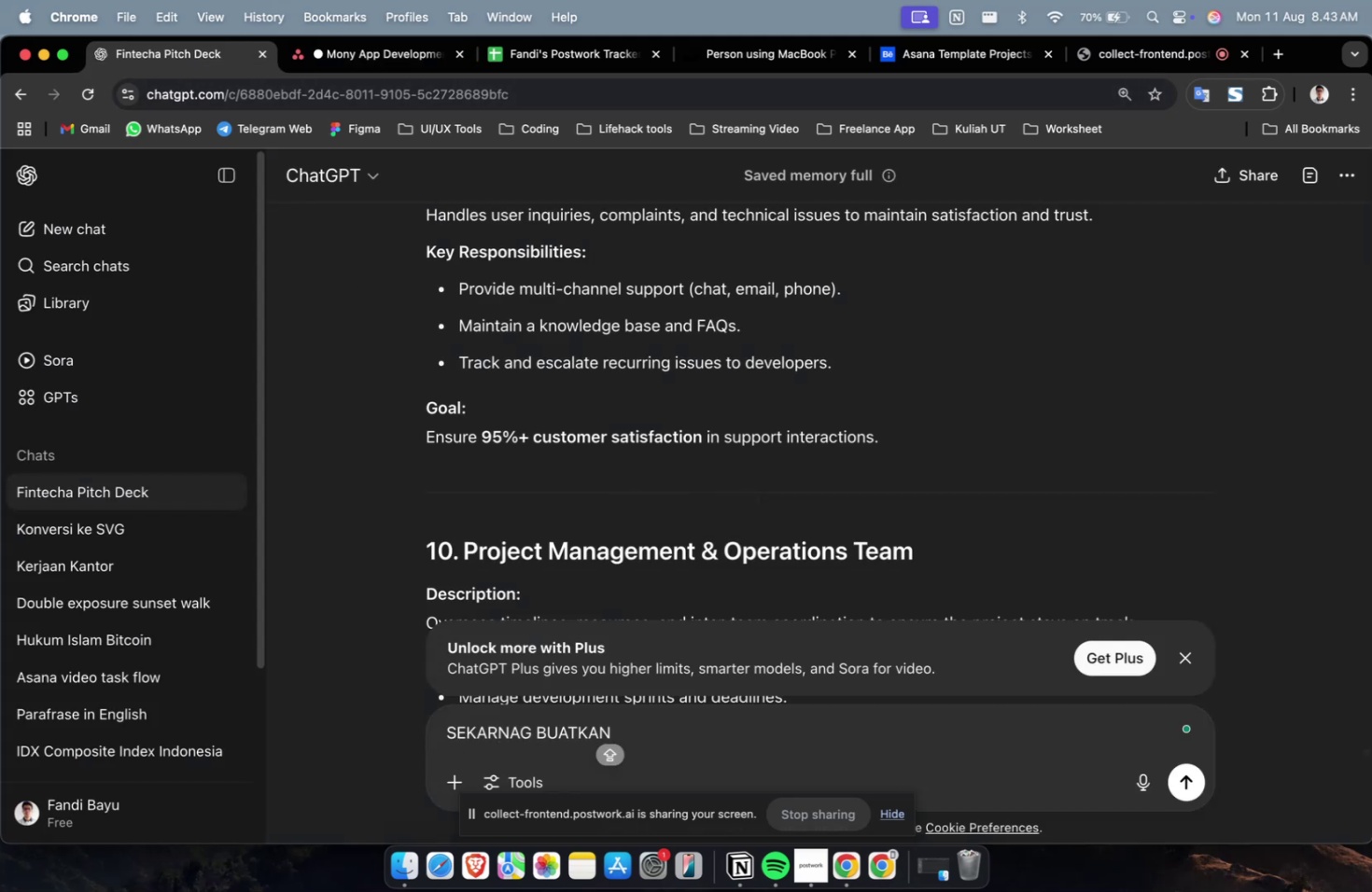 
key(Meta+CommandLeft)
 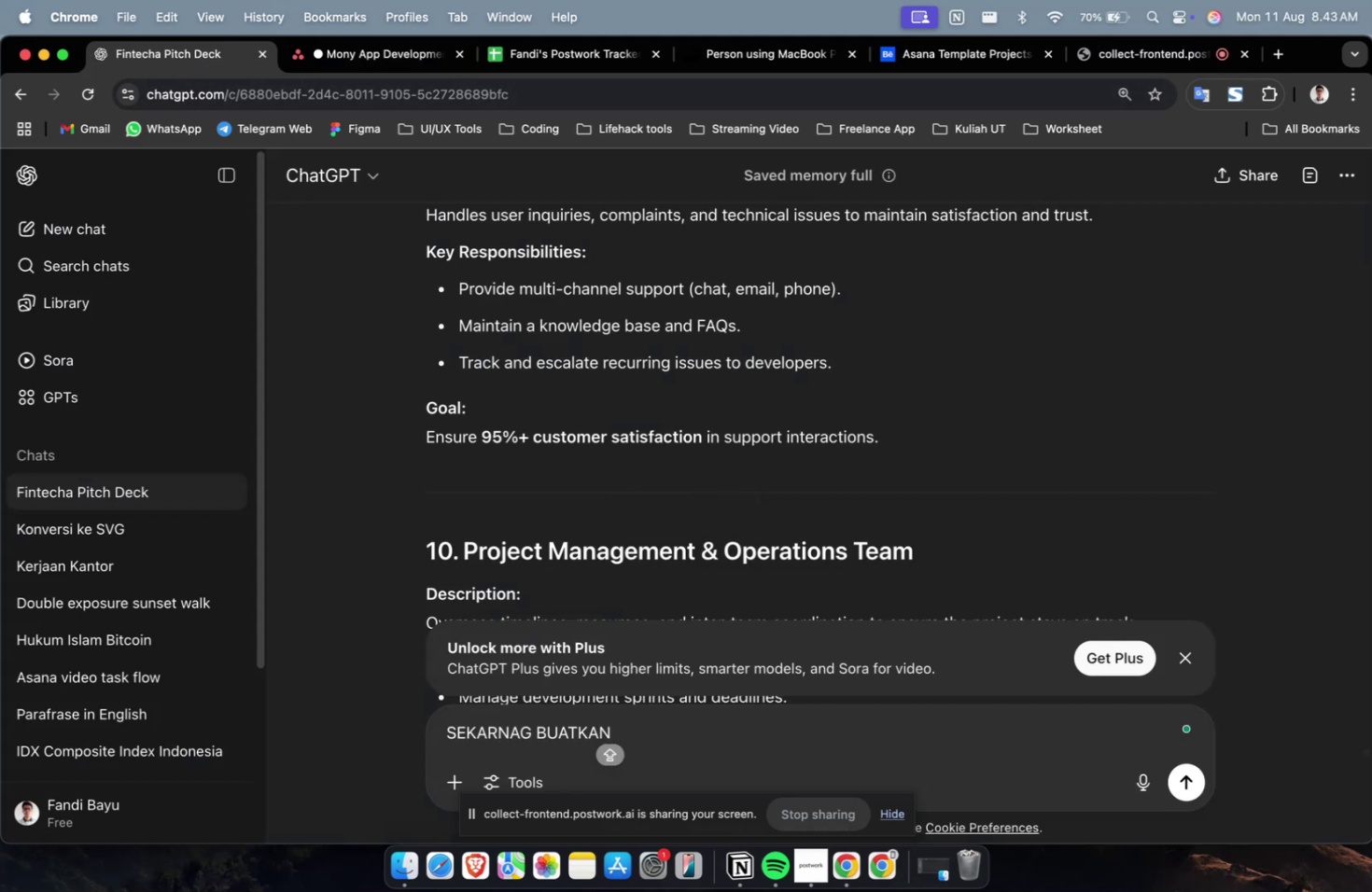 
key(Meta+A)
 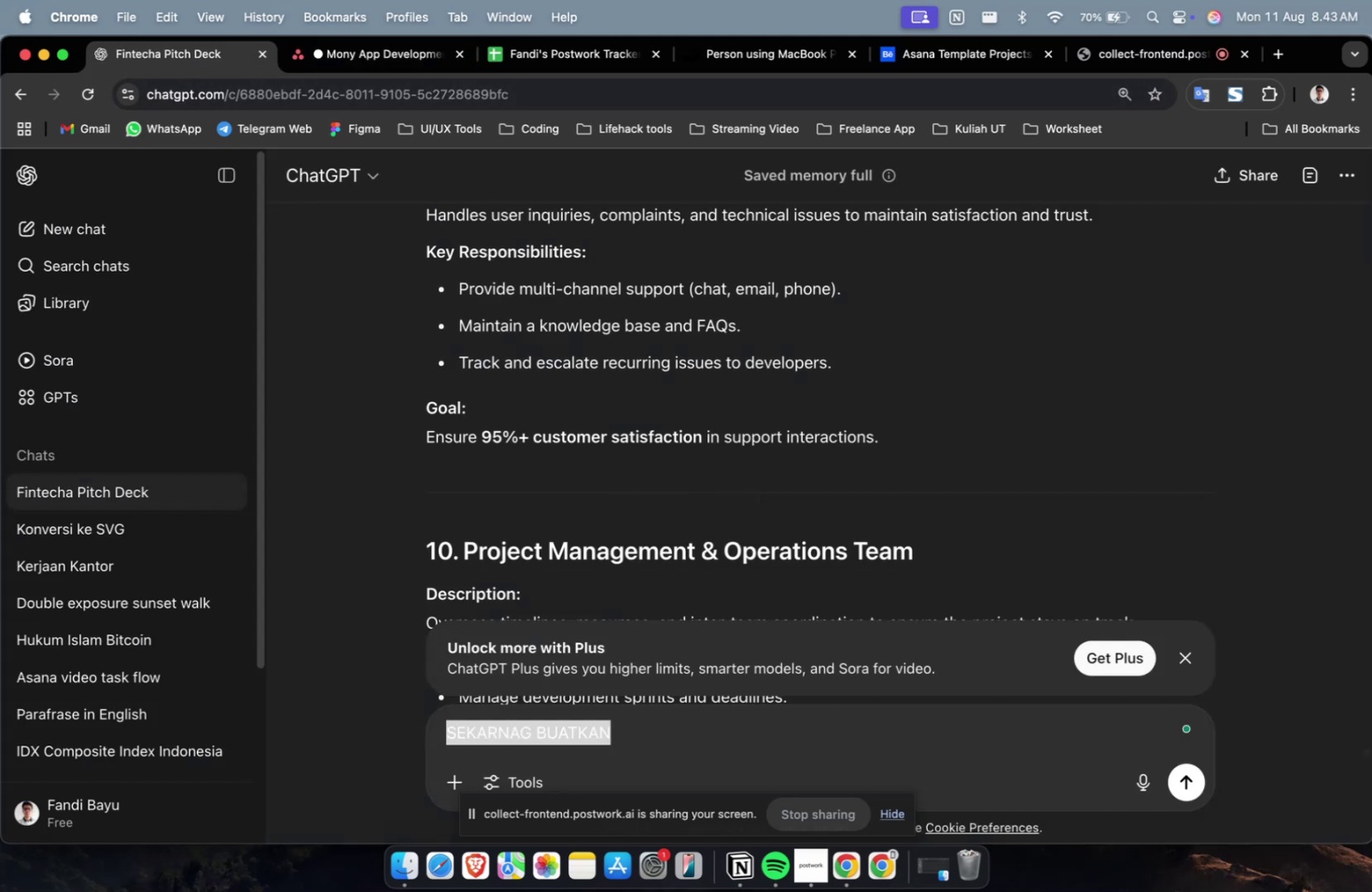 
key(Backspace)
type(sekarang buatkan main task untuk pertama kali, buatkan 3 dulu)
 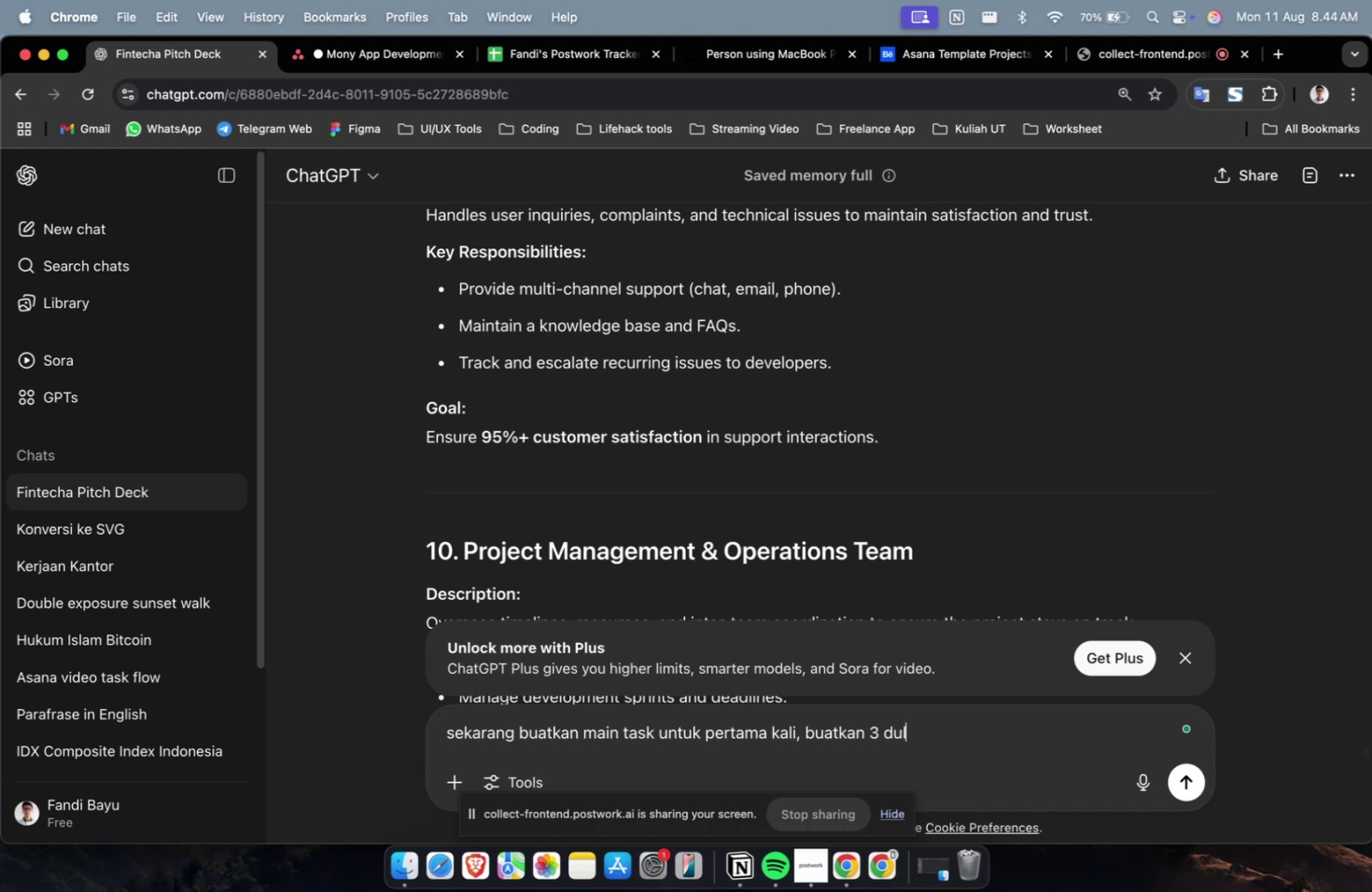 
key(Enter)
 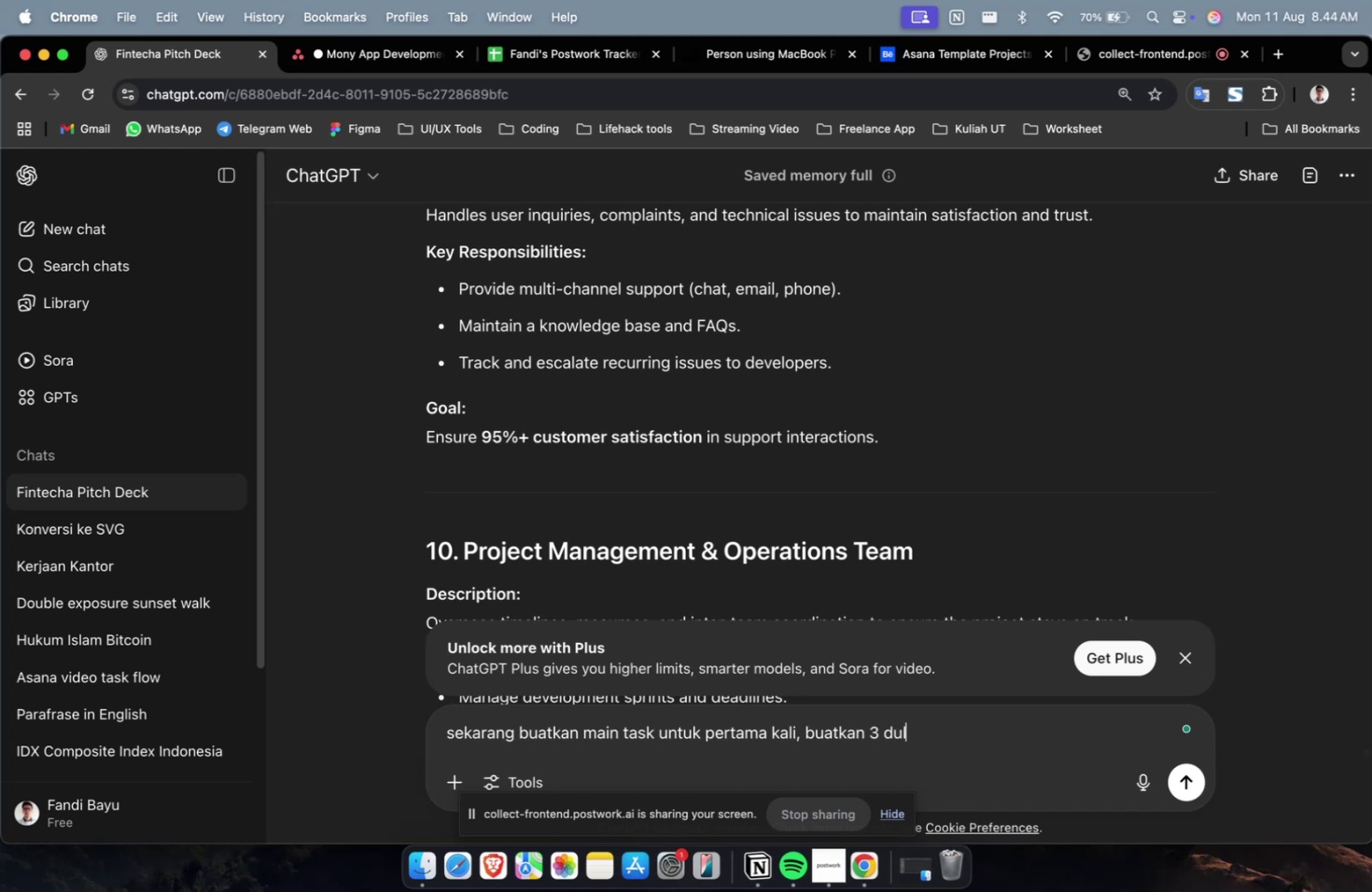 
key(U)
 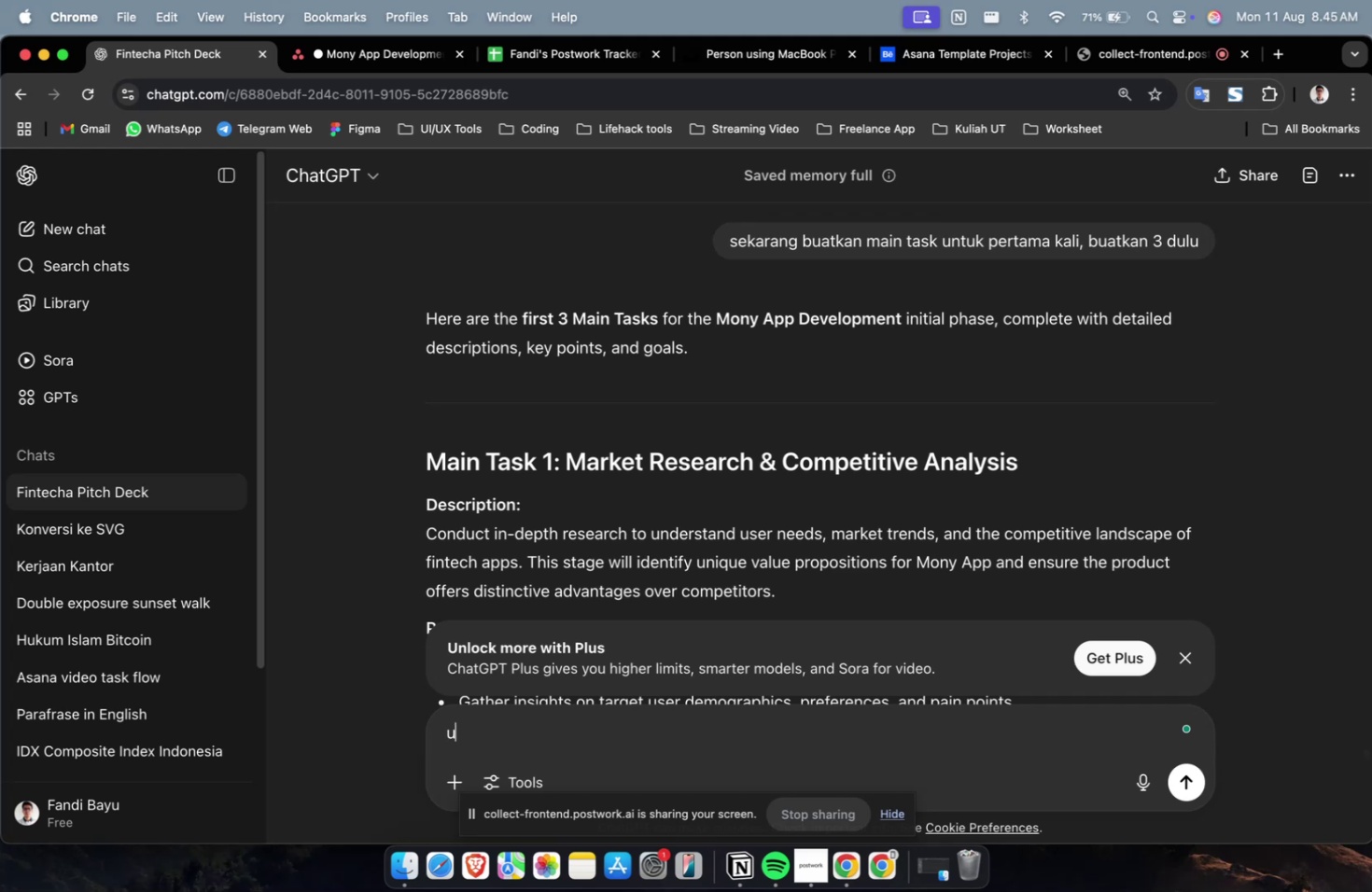 
wait(73.38)
 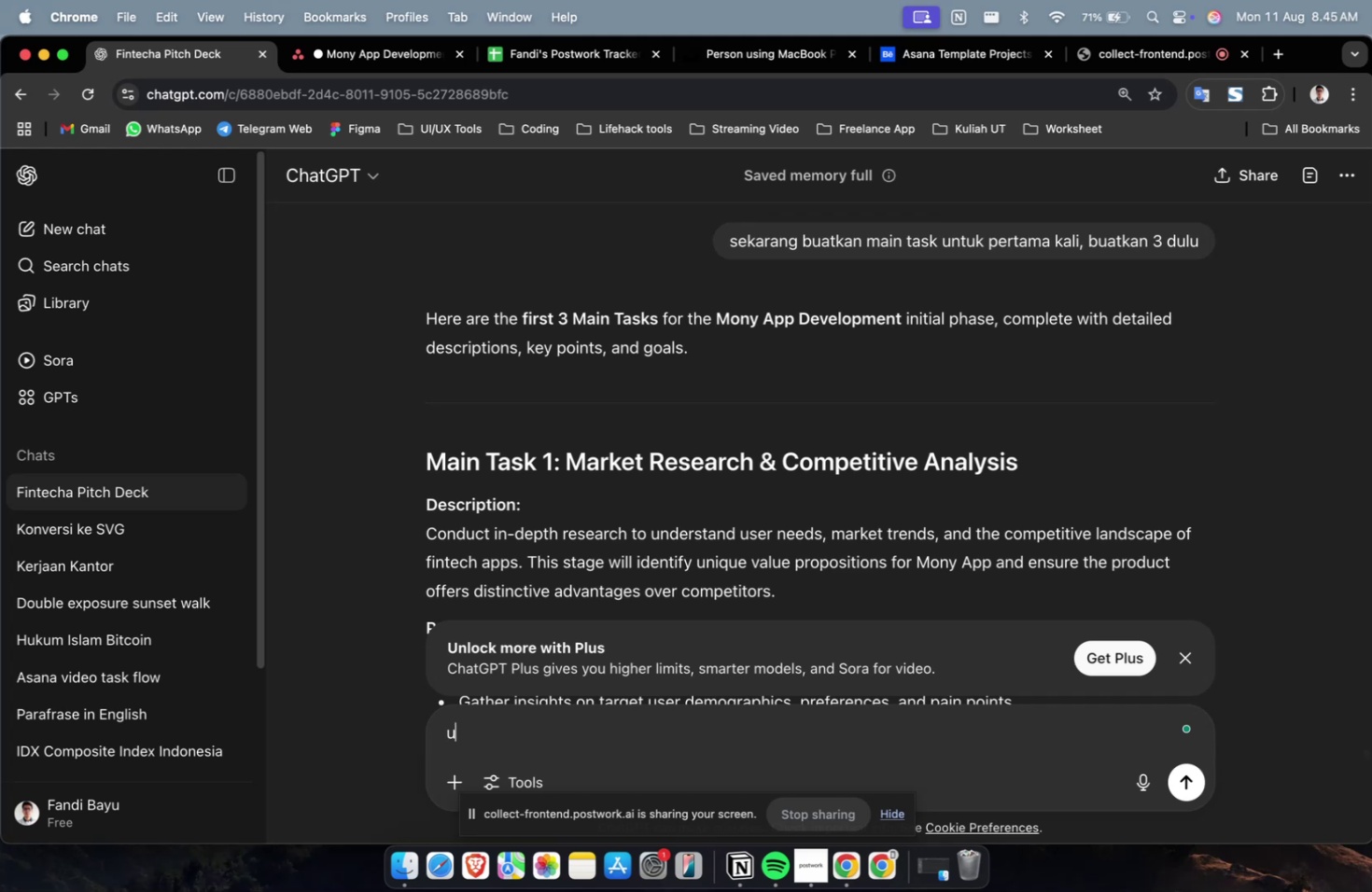 
scroll: coordinate [709, 533], scroll_direction: down, amount: 2.0
 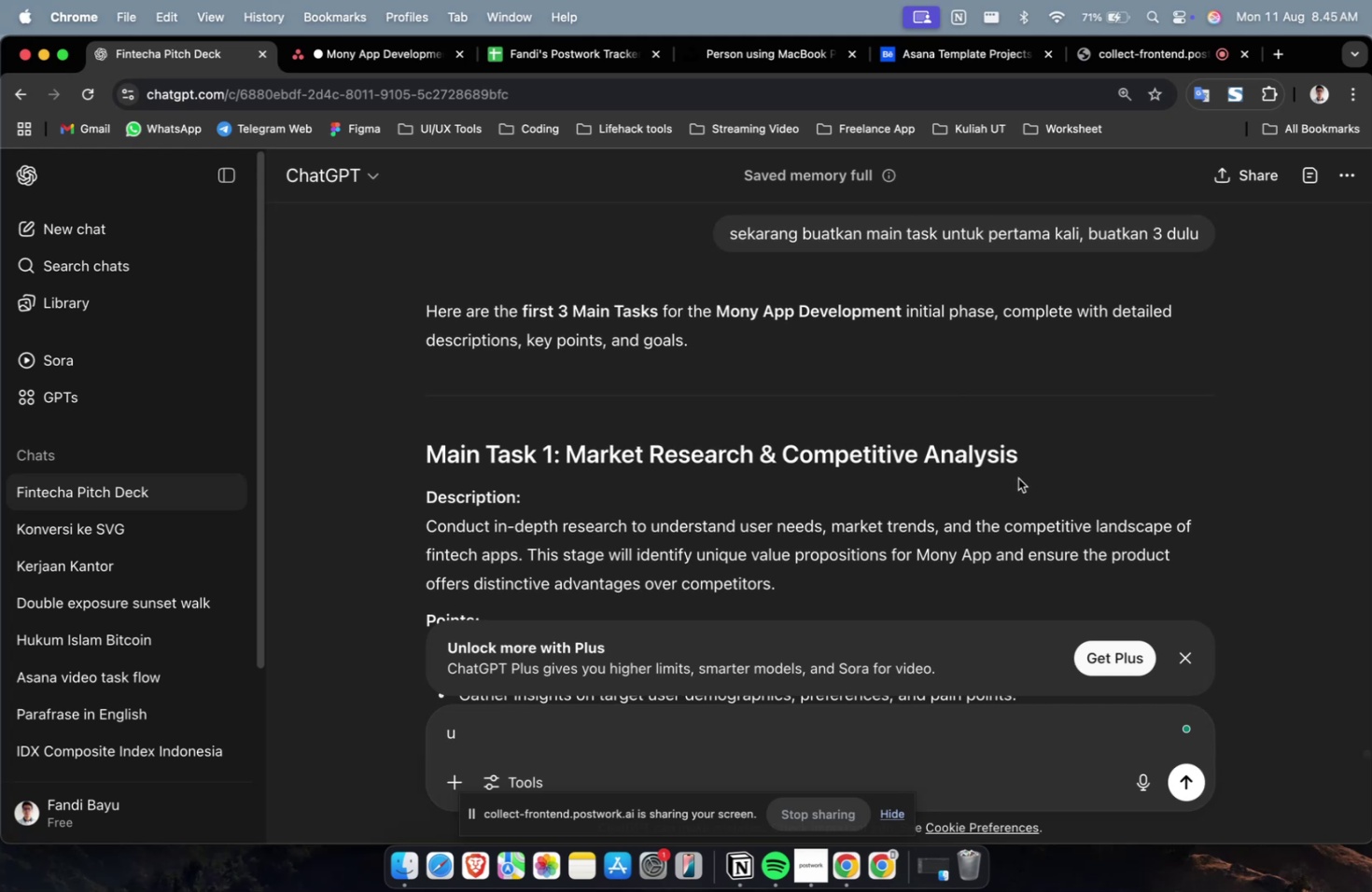 
left_click_drag(start_coordinate=[1028, 446], to_coordinate=[568, 467])
 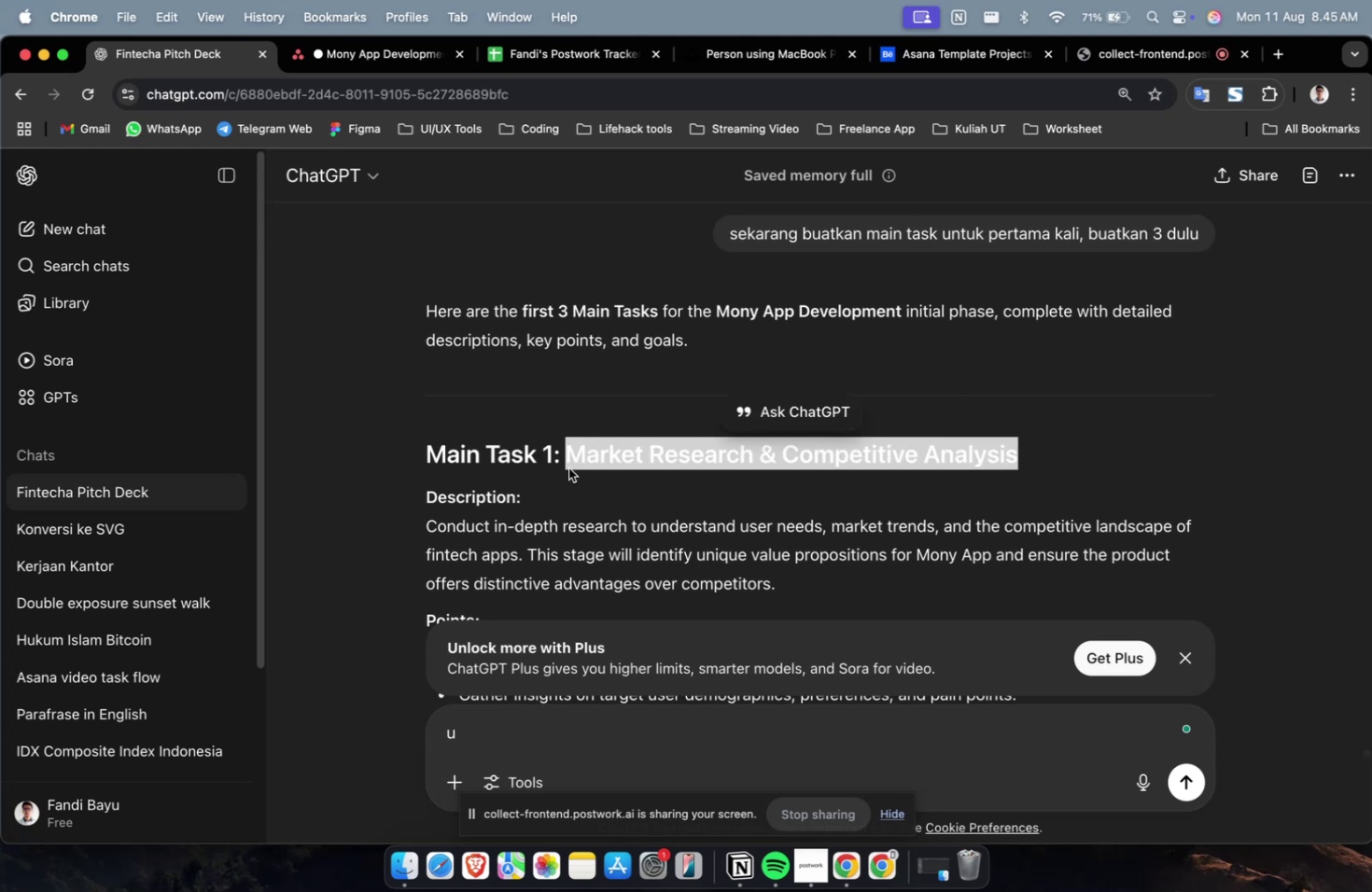 
key(Meta+C)
 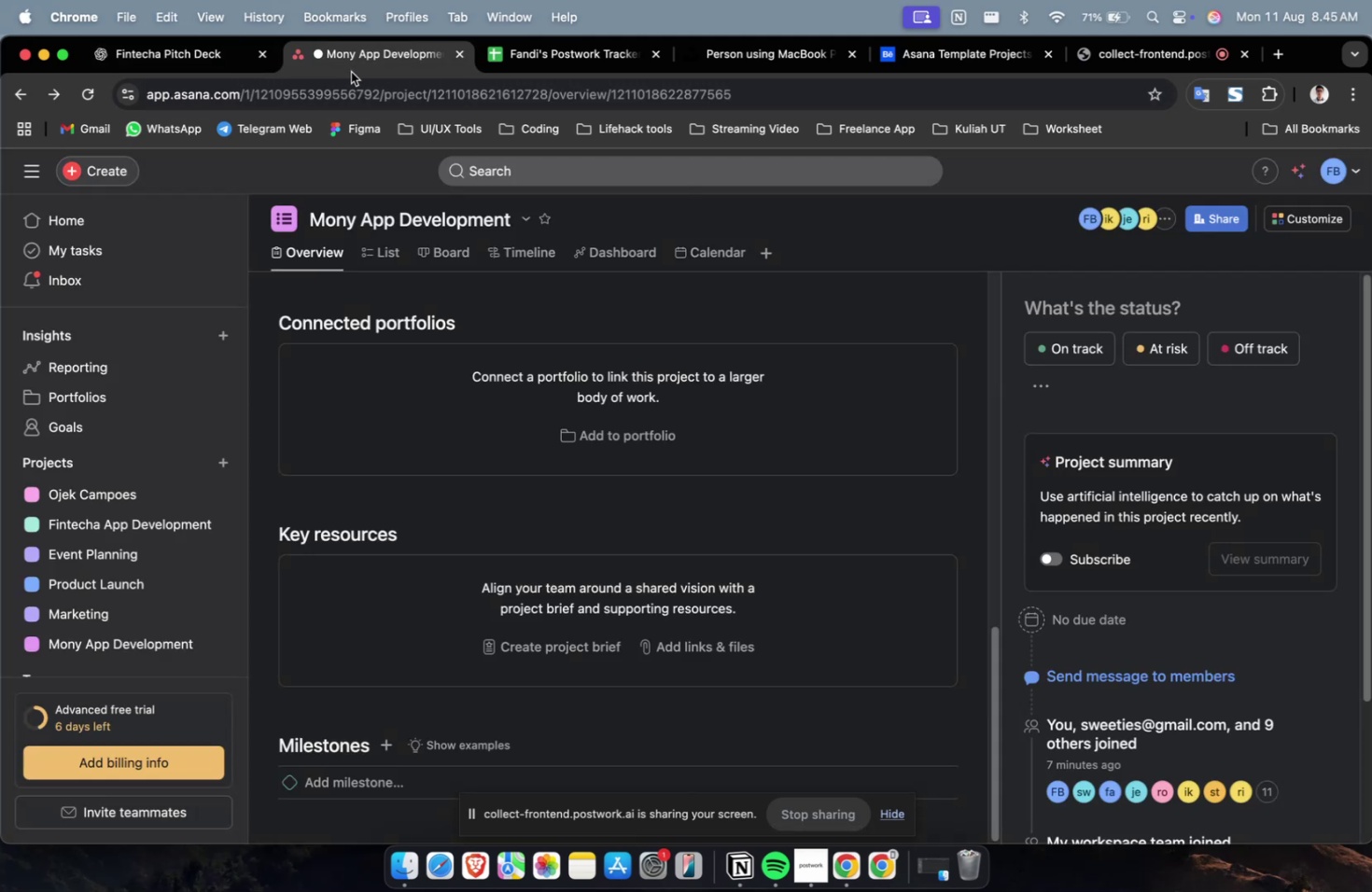 
scroll: coordinate [552, 273], scroll_direction: up, amount: 13.0
 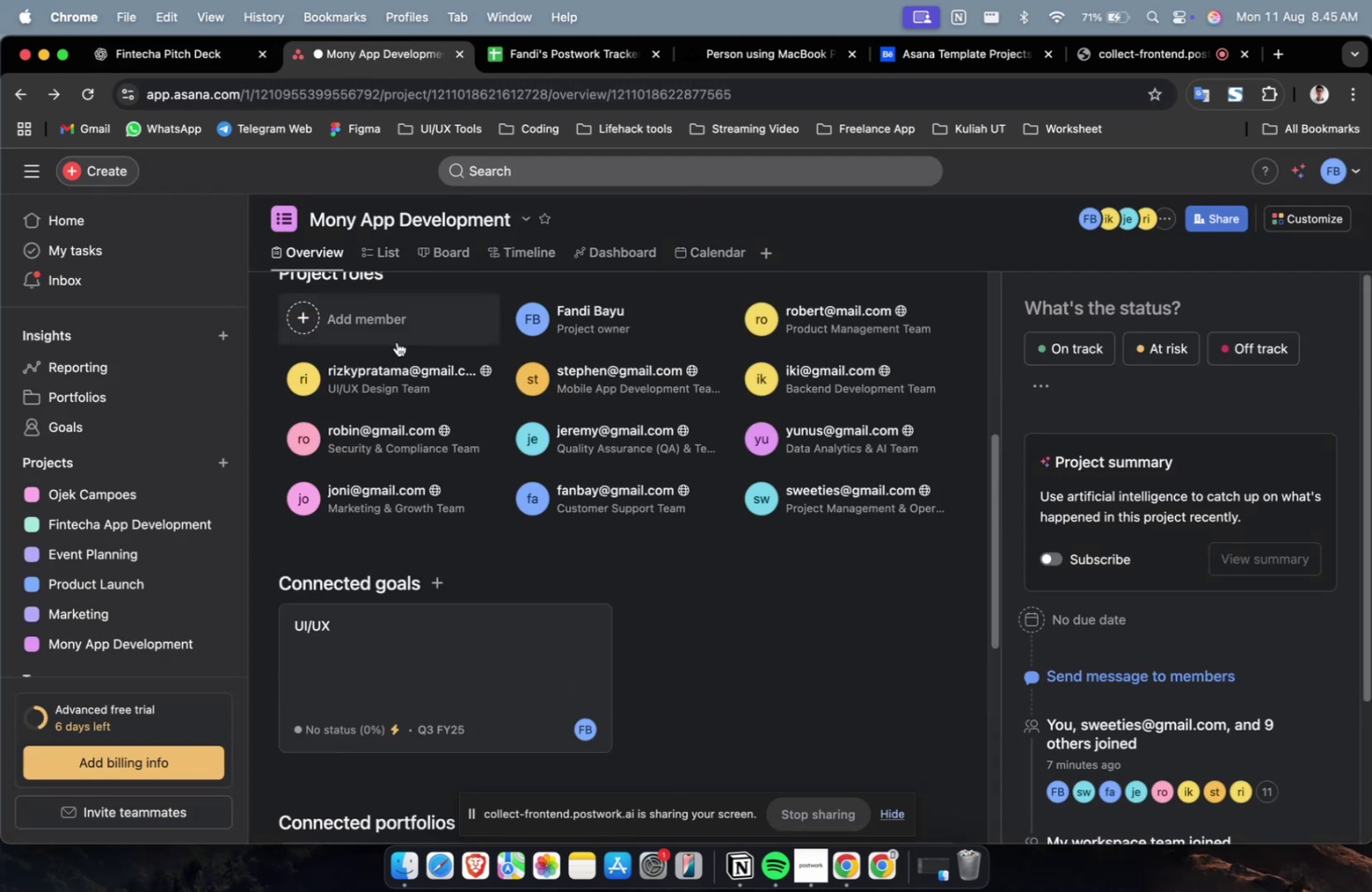 
left_click([383, 244])
 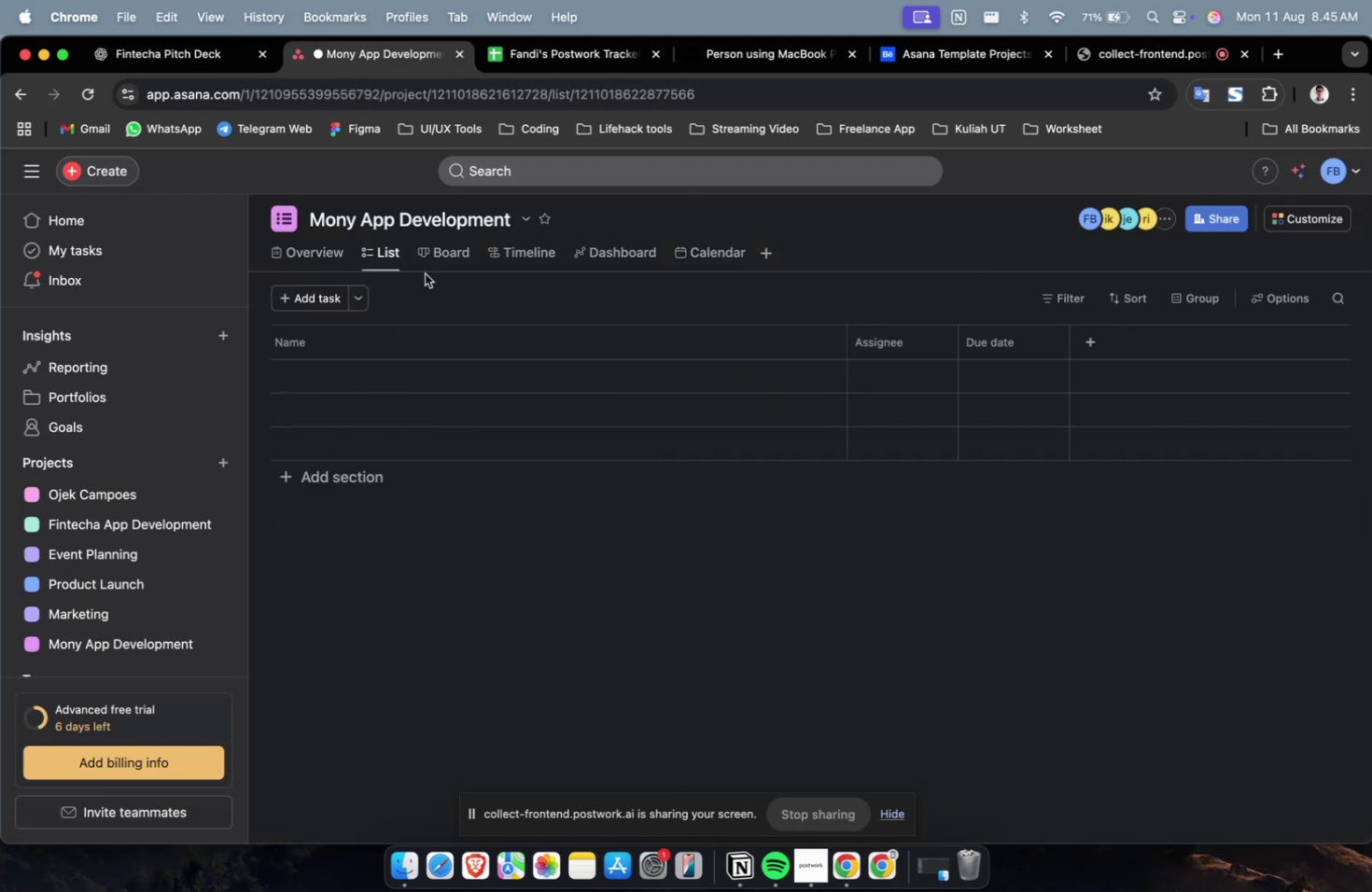 
left_click([426, 258])
 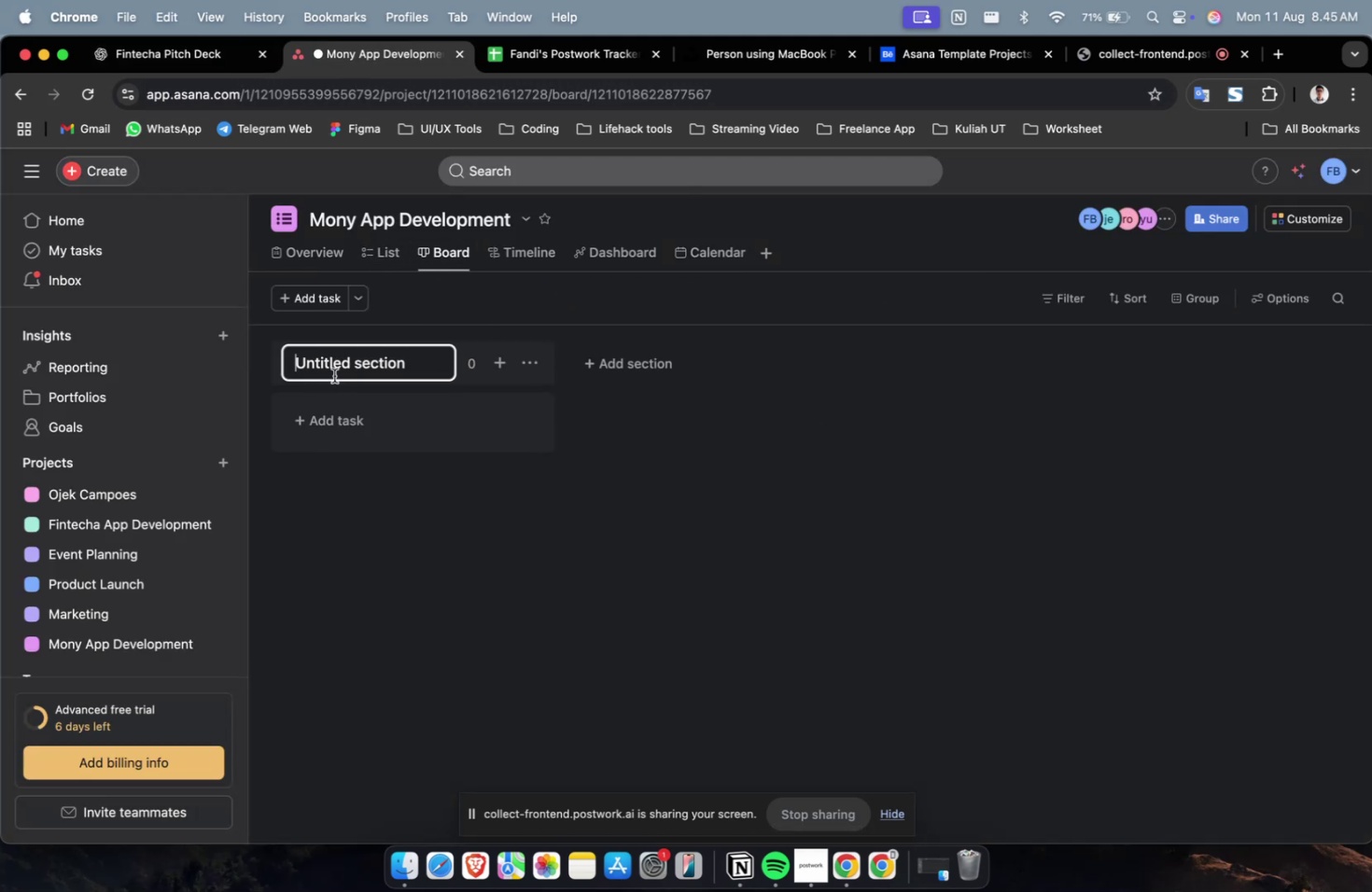 
type(Pro)
 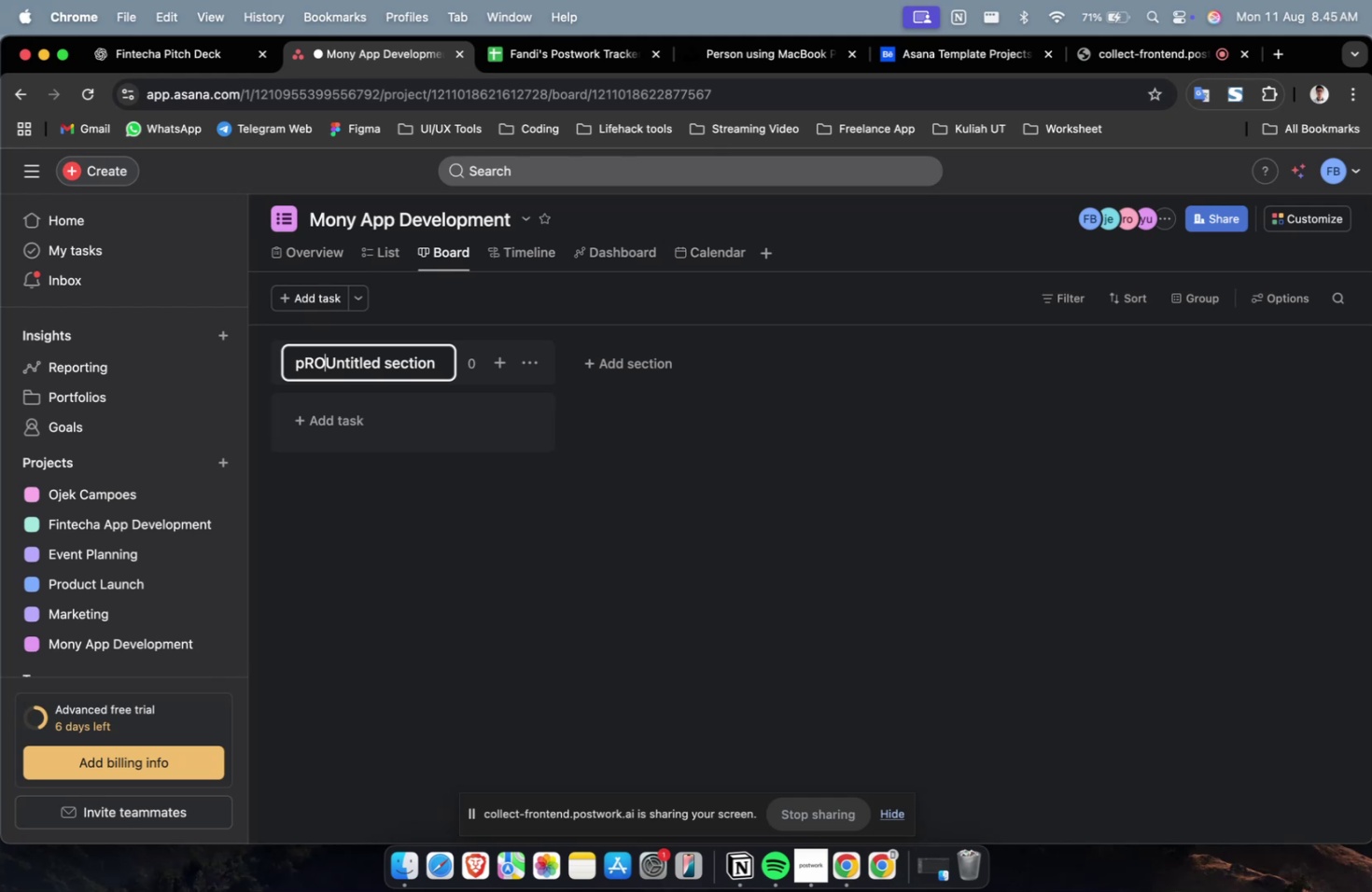 
key(Meta+CommandLeft)
 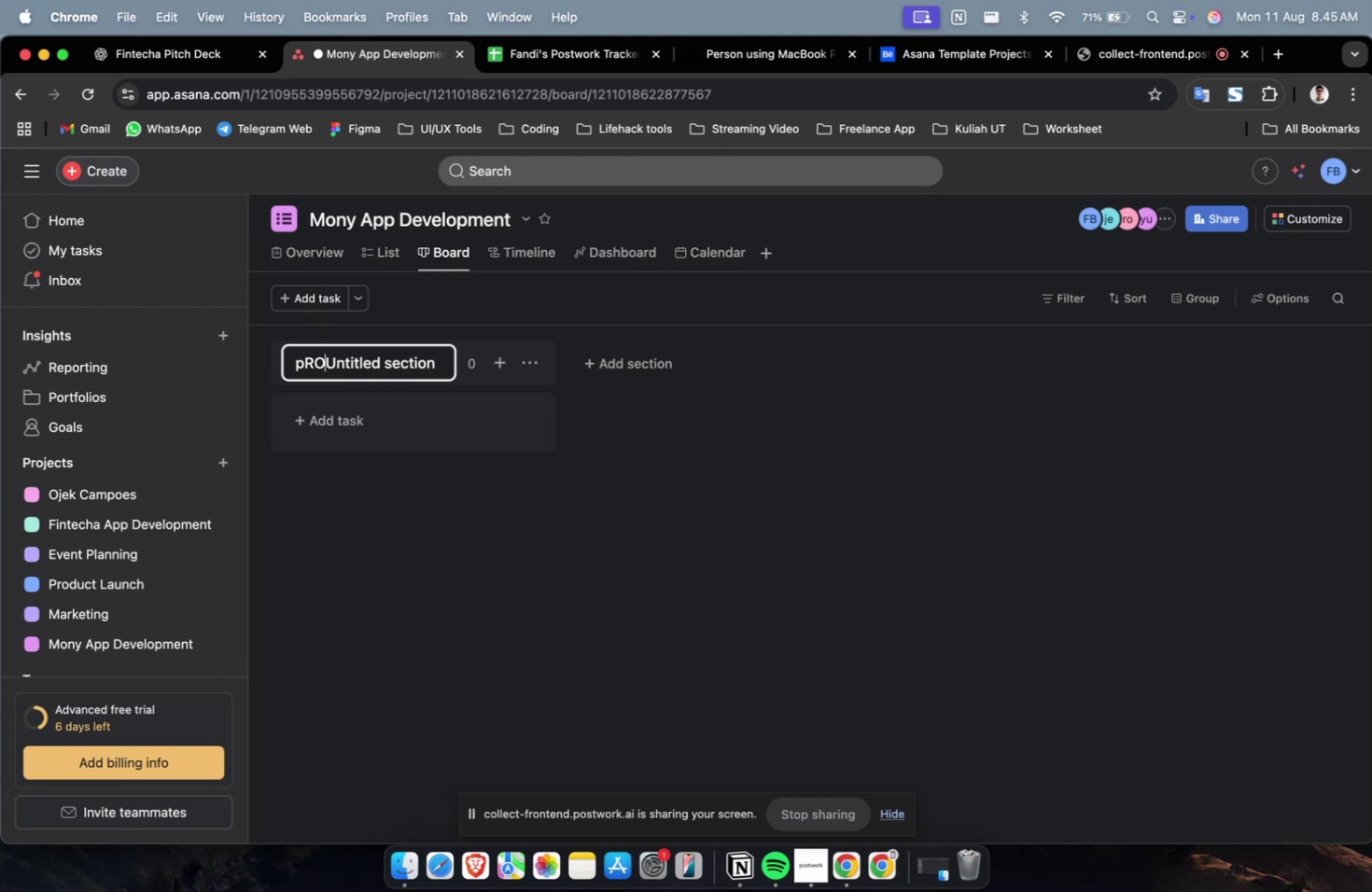 
key(Meta+CommandLeft)
 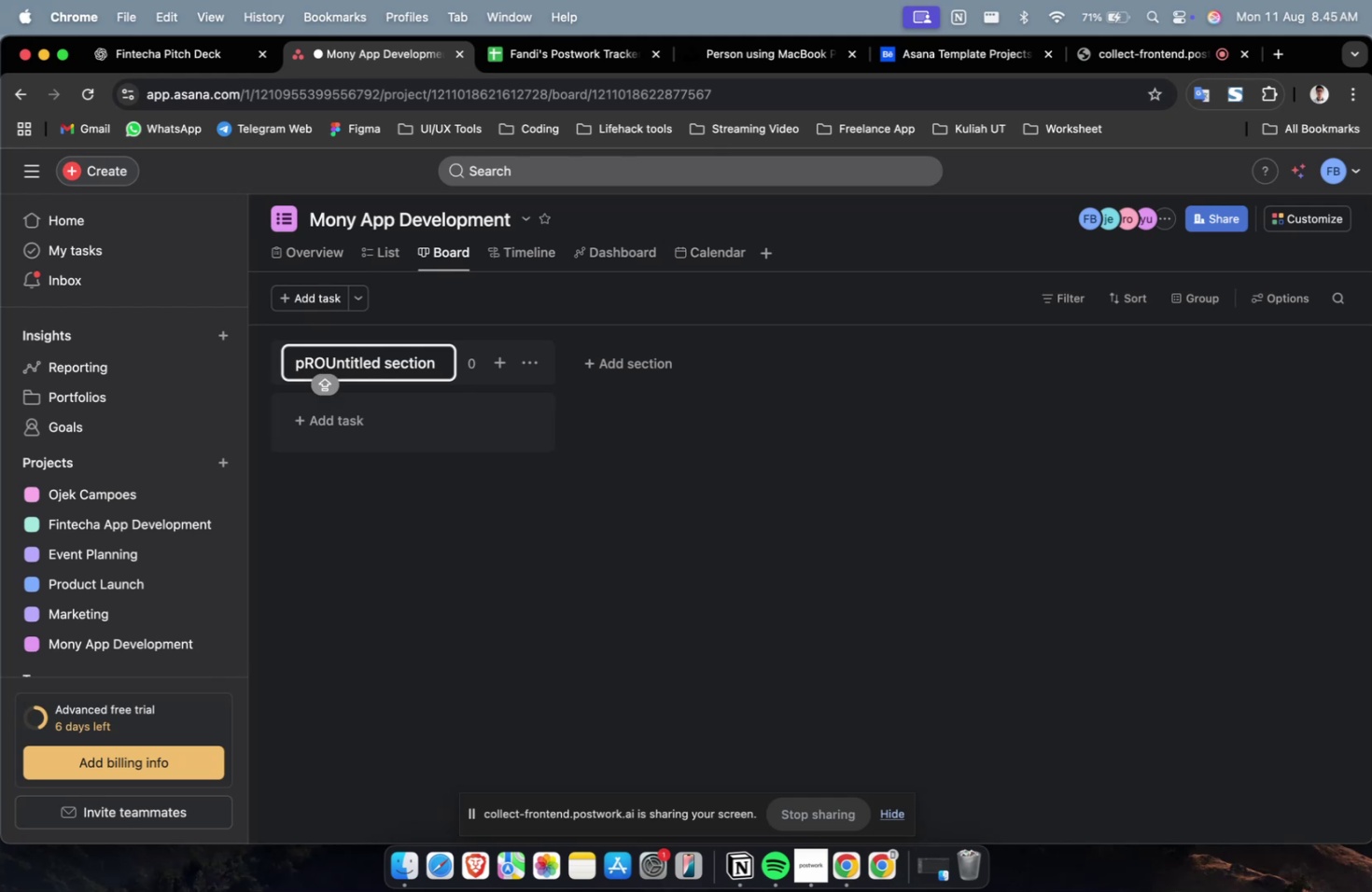 
key(Meta+A)
 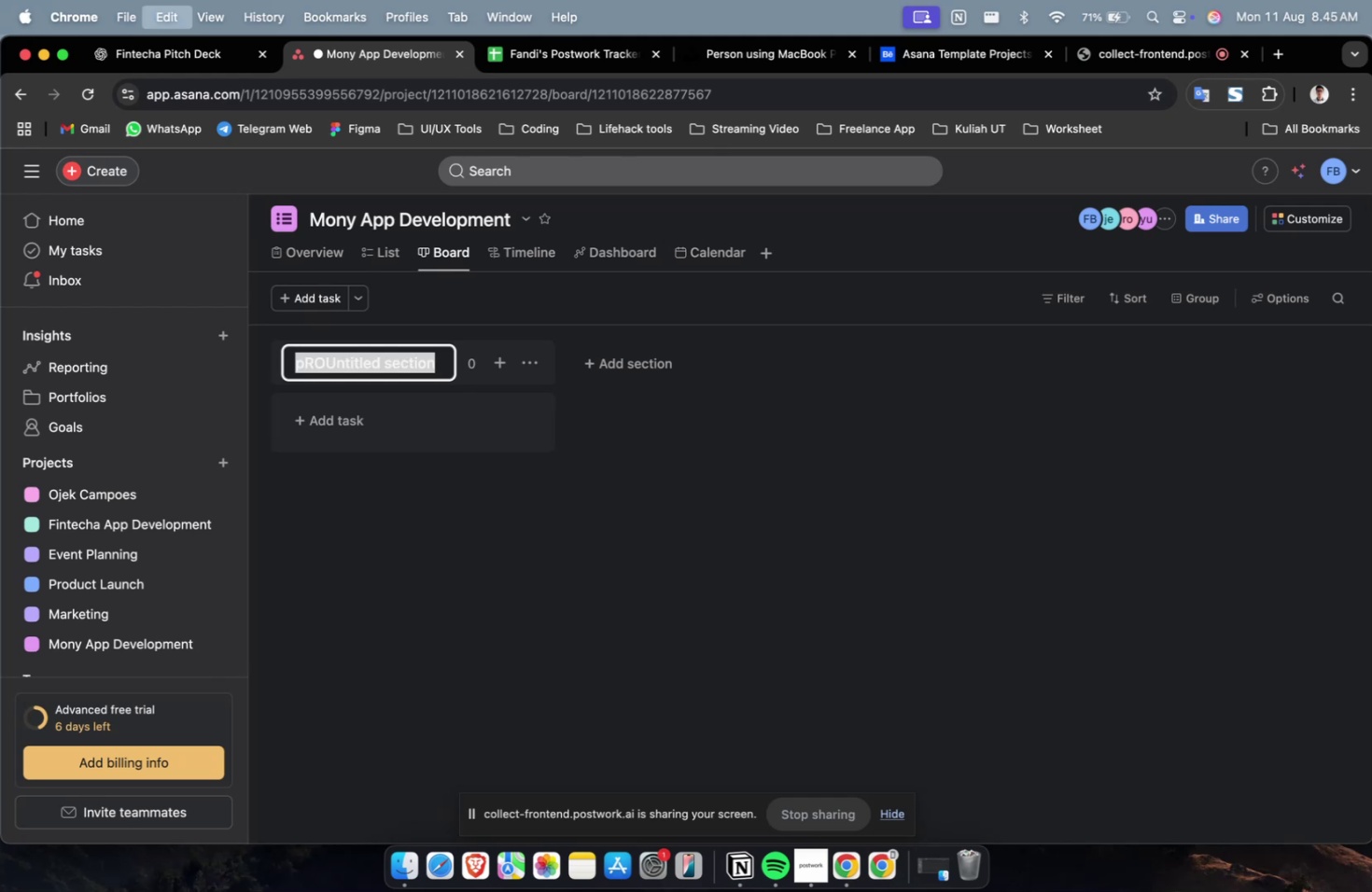 
type(Project)
 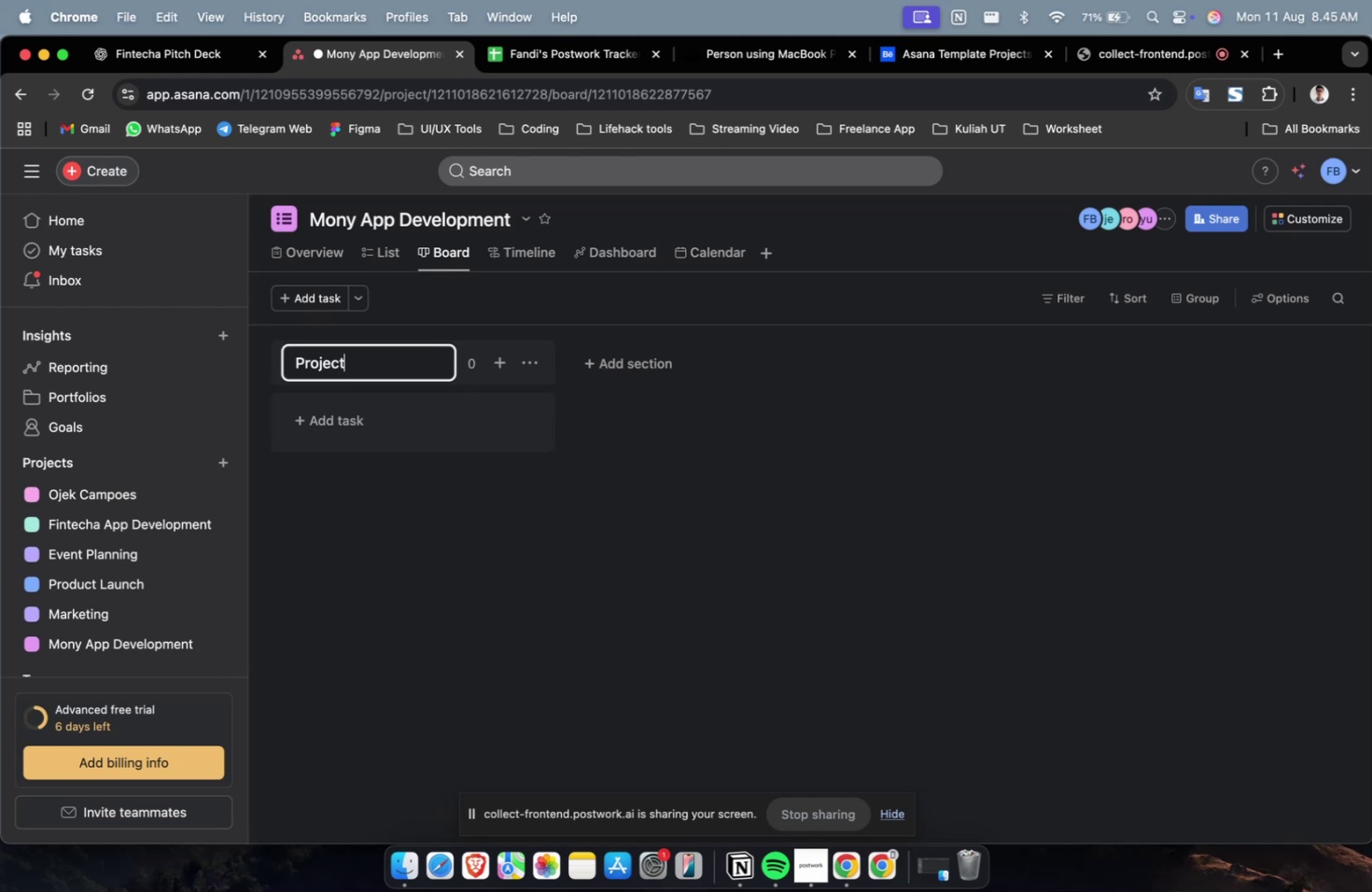 
scroll: coordinate [334, 375], scroll_direction: up, amount: 1.0
 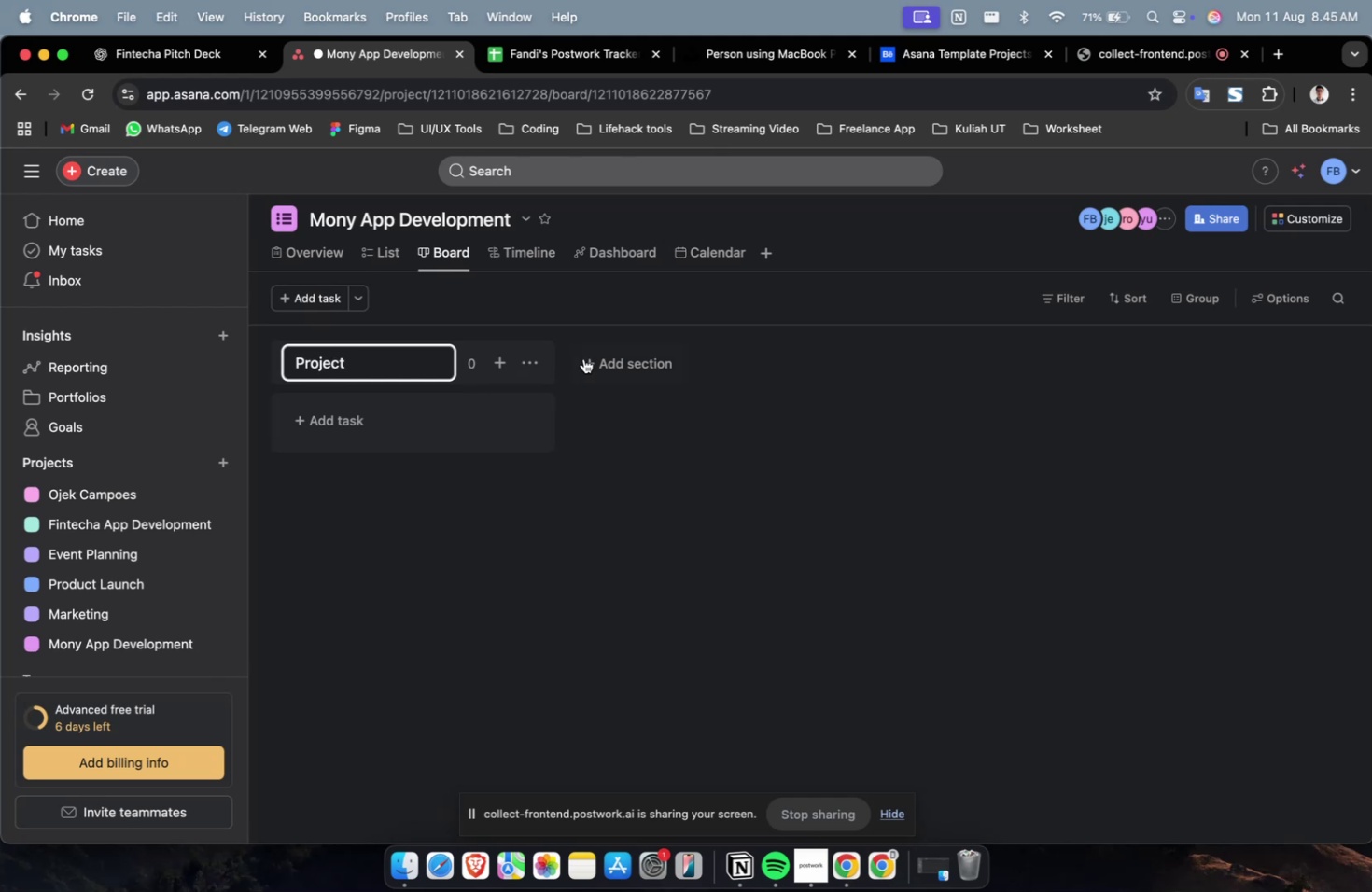 
left_click([611, 367])
 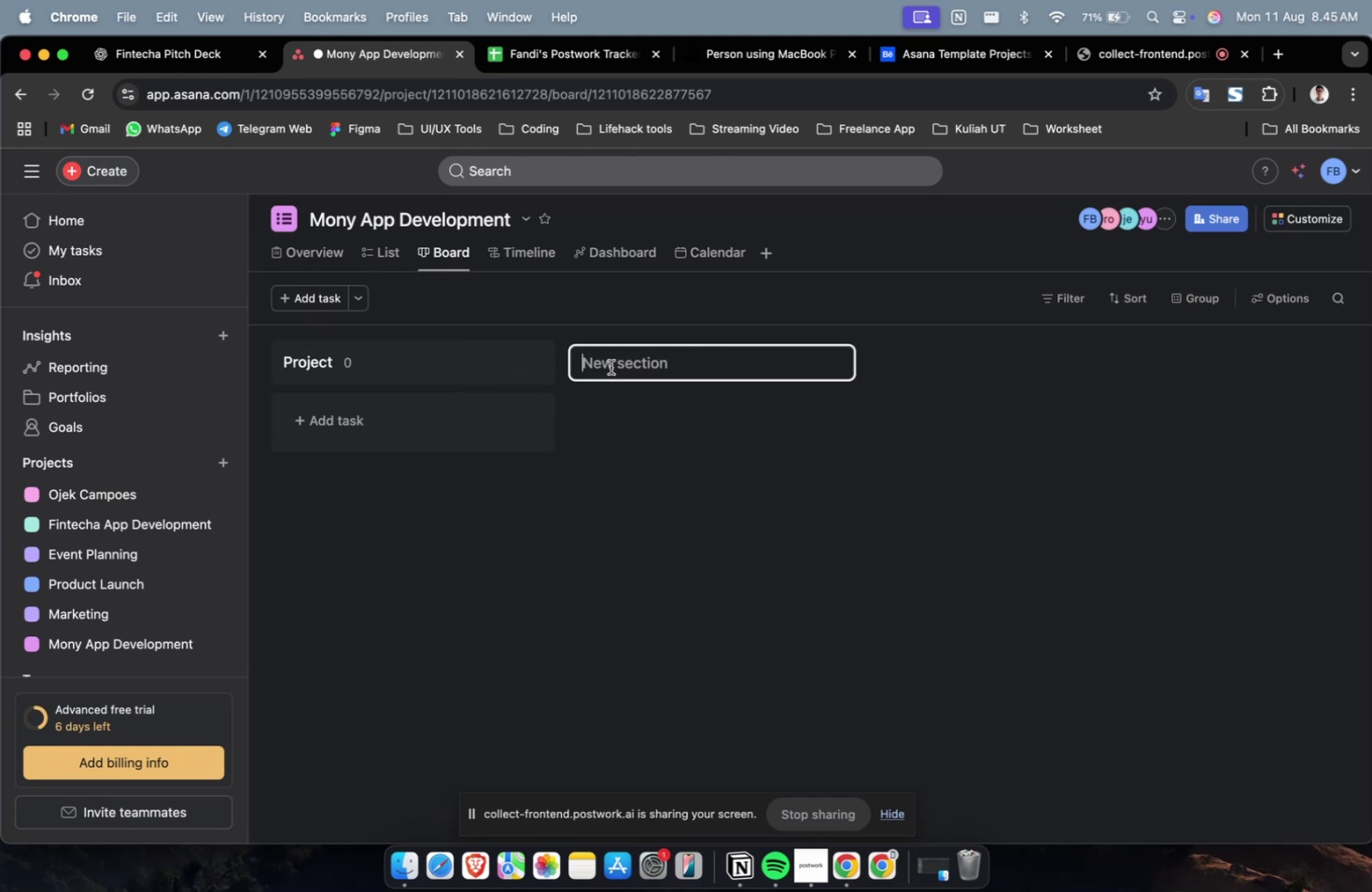 
type(Progress)
 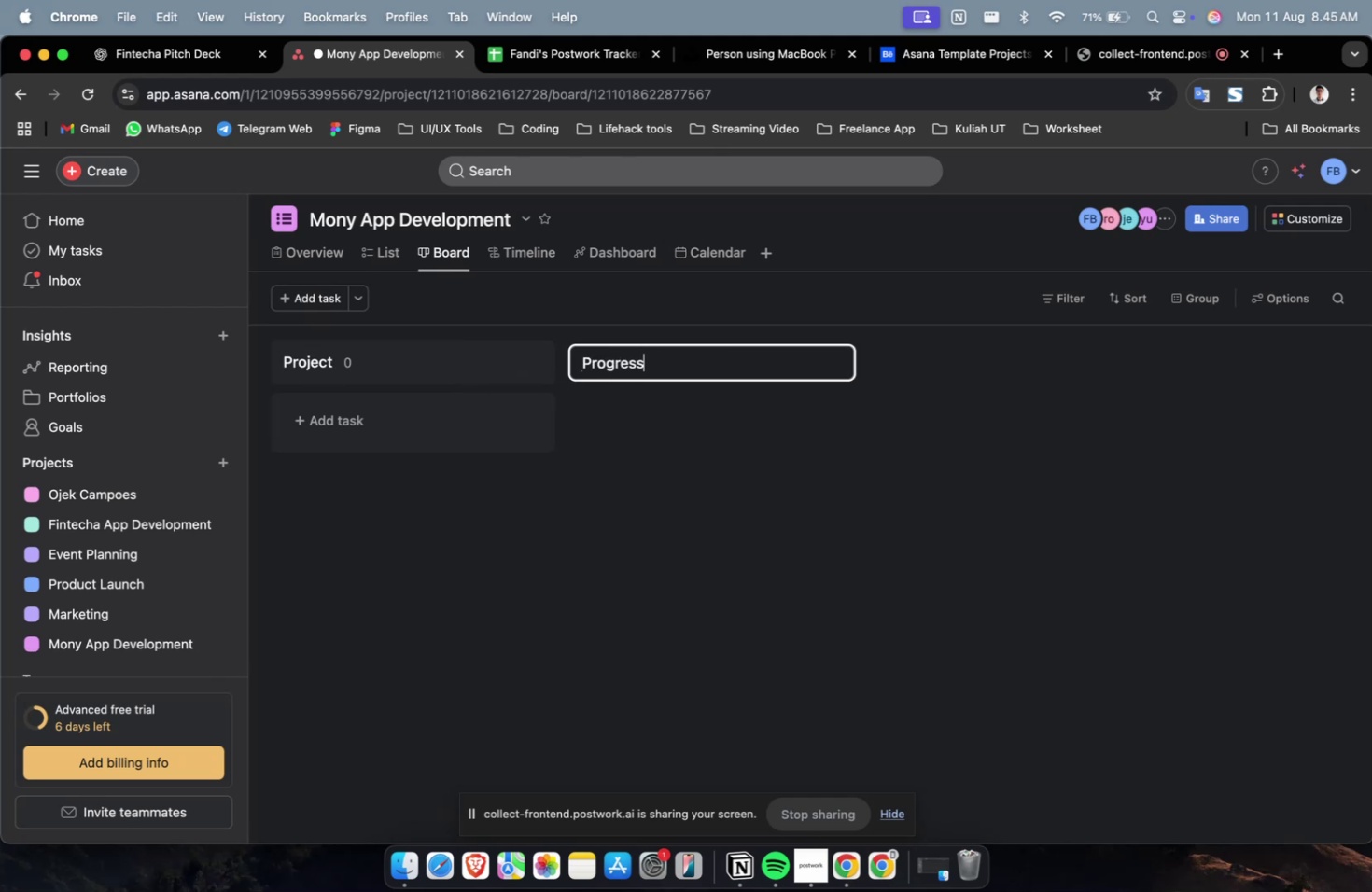 
key(Enter)
 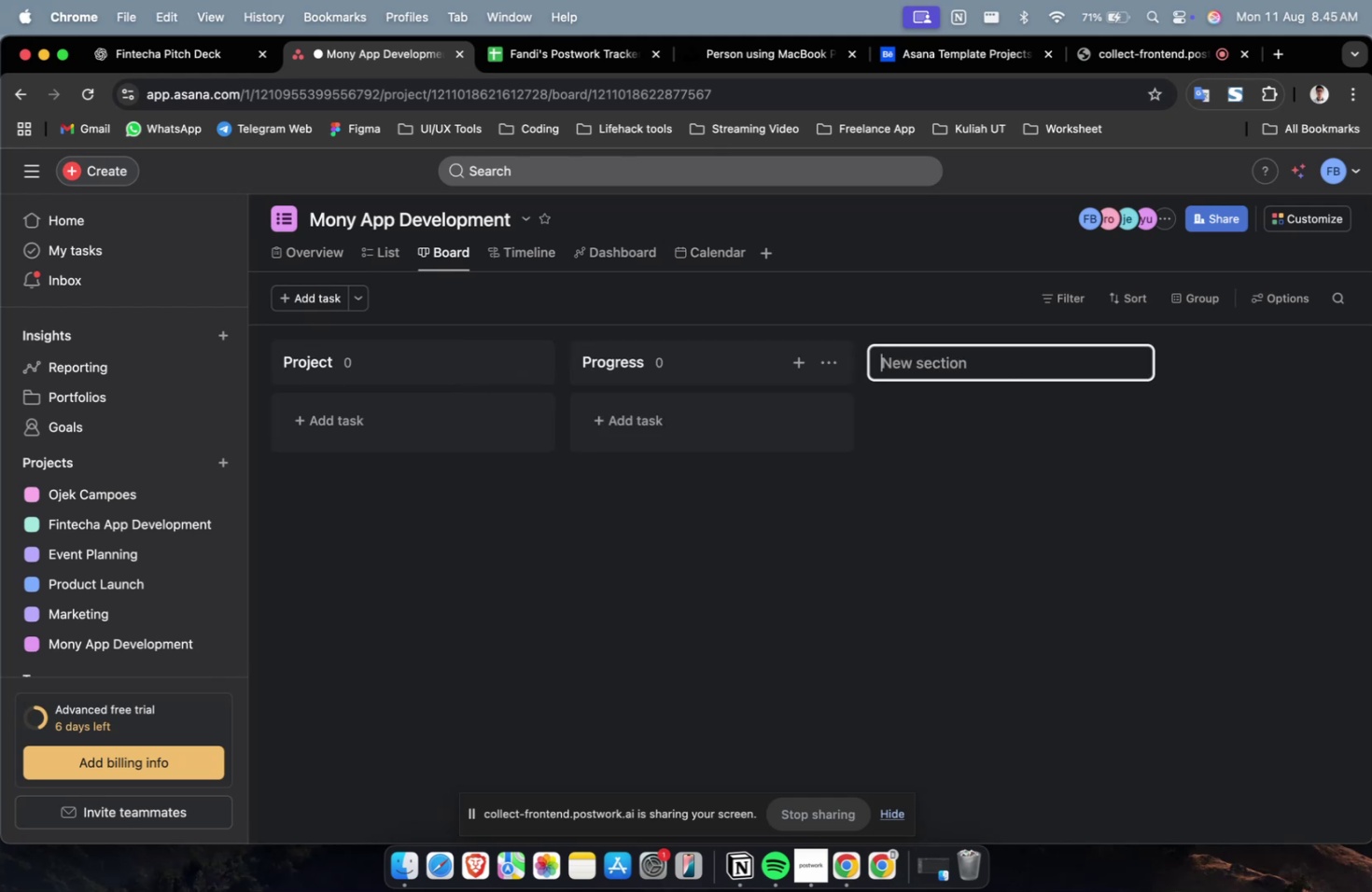 
type(Done)
 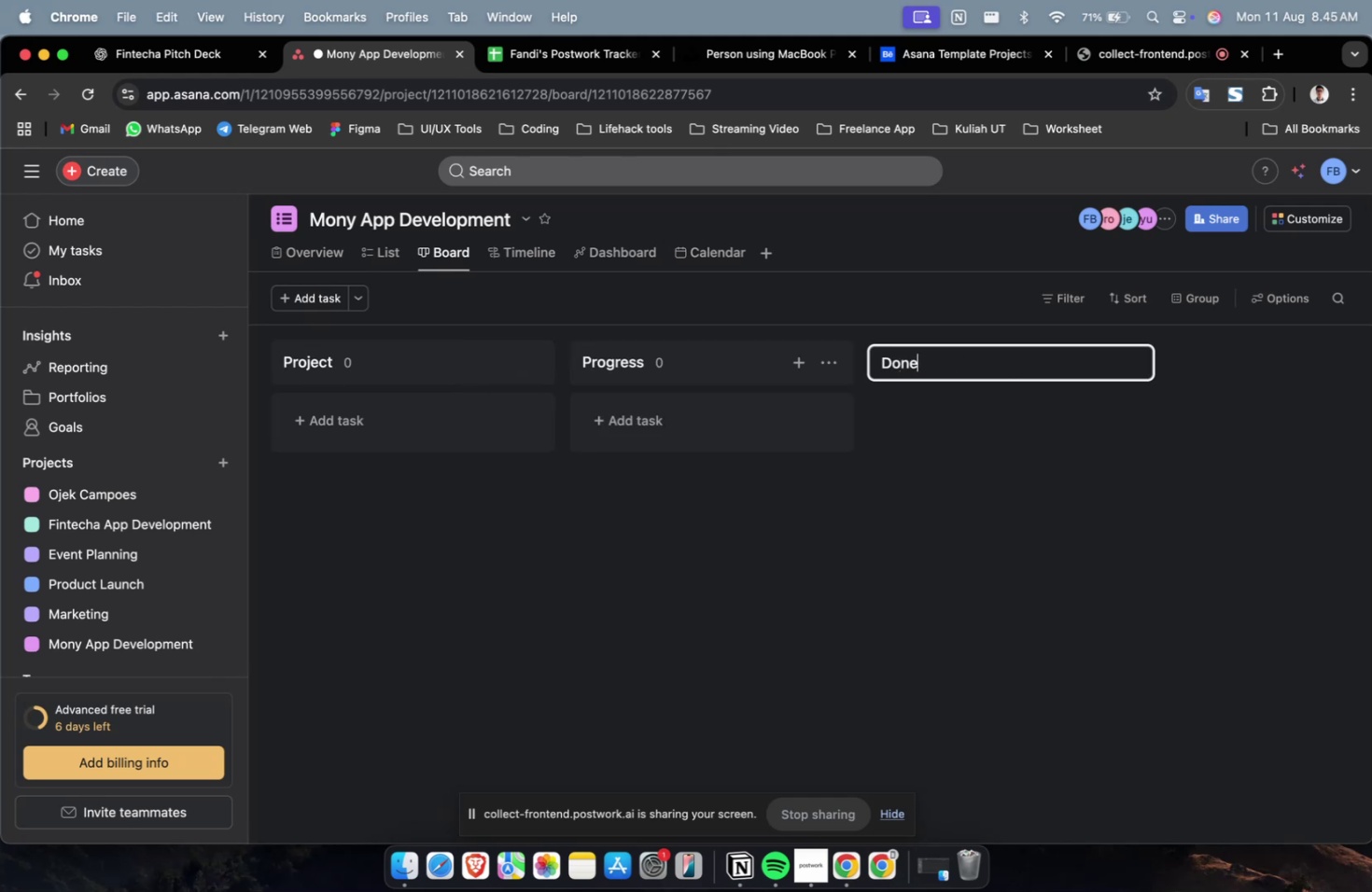 
key(Enter)
 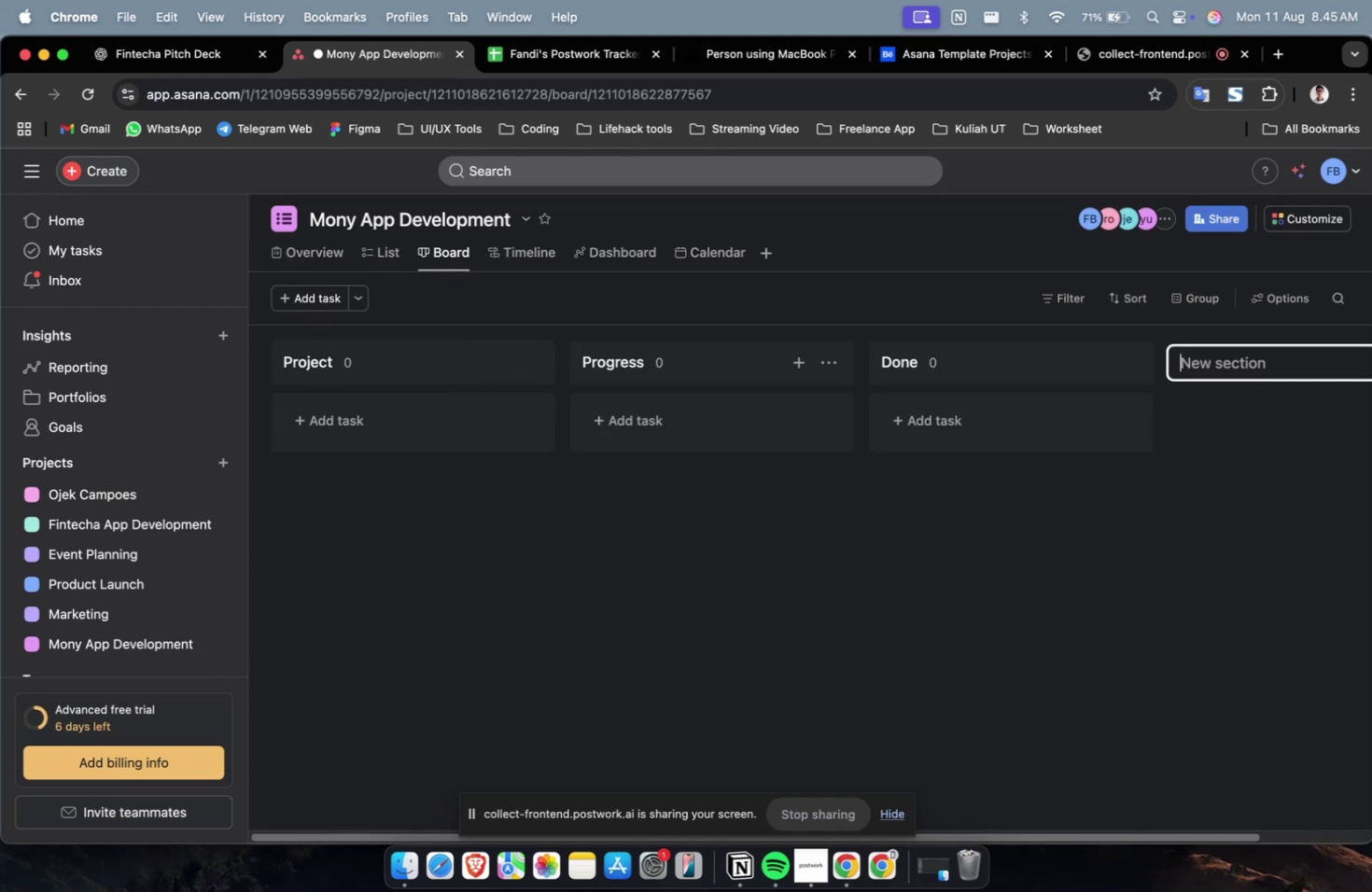 
type(Failed)
 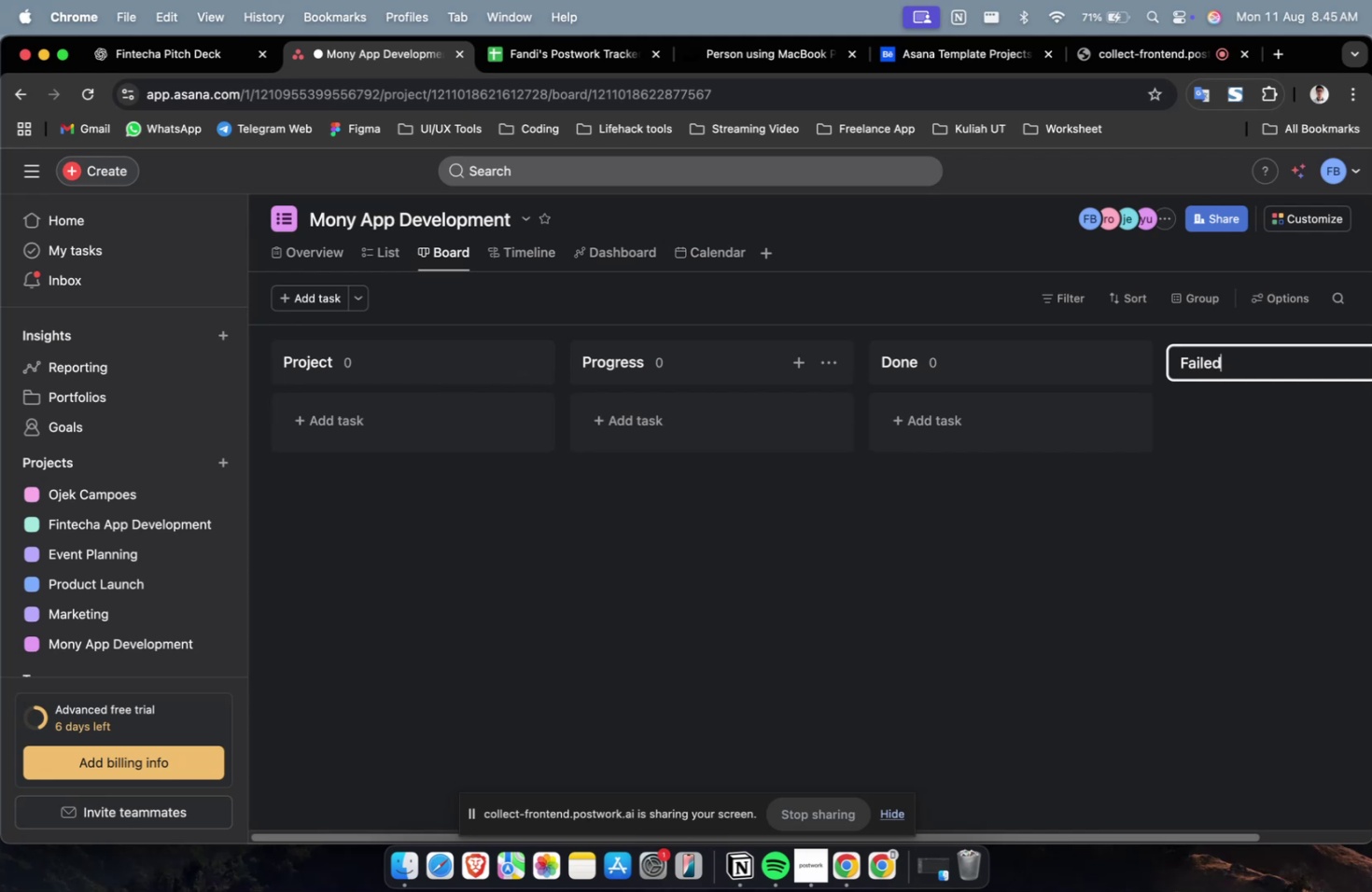 
key(Enter)
 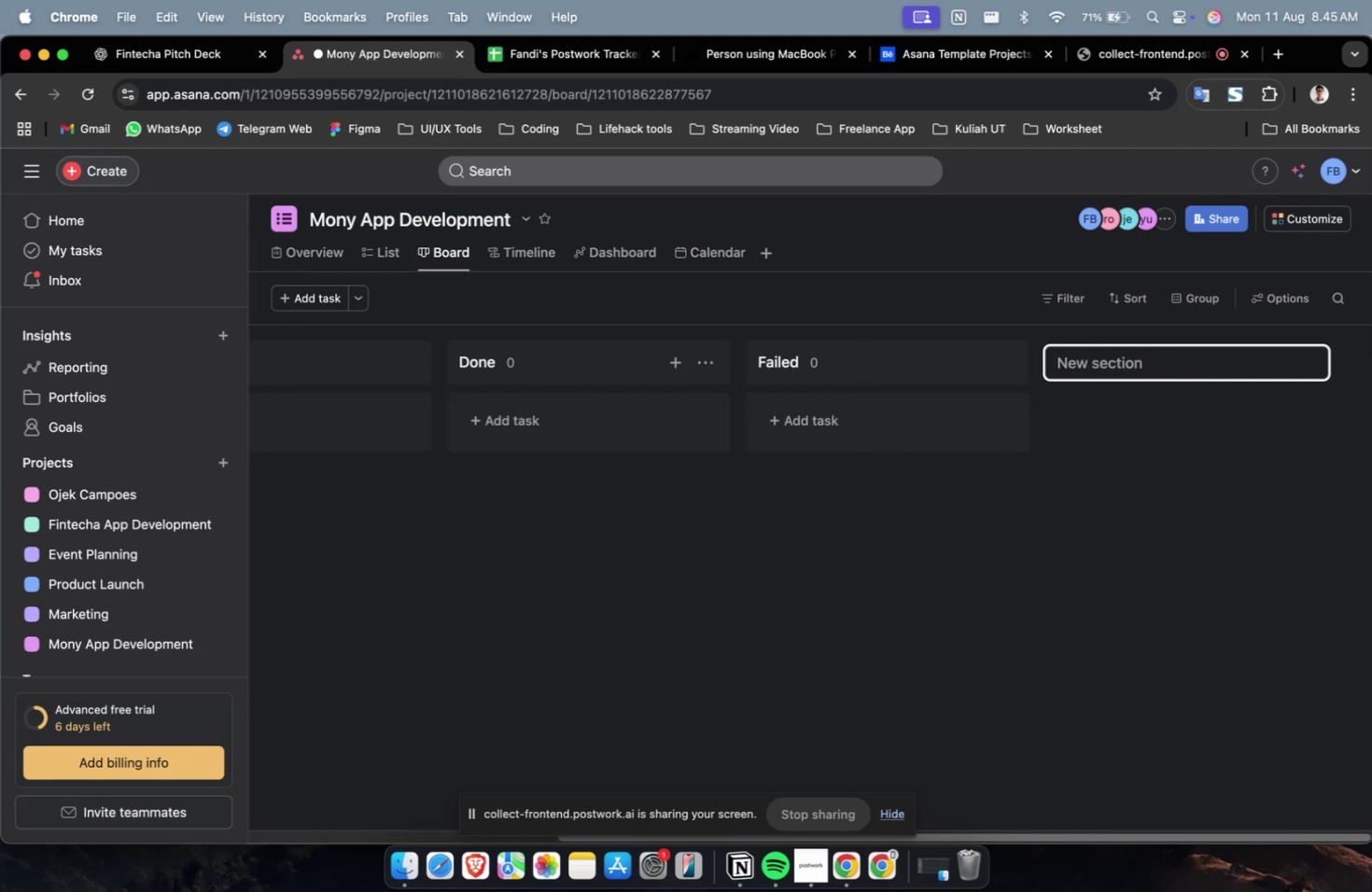 
hold_key(key=ShiftLeft, duration=0.42)
scroll: coordinate [575, 573], scroll_direction: up, amount: 29.0
 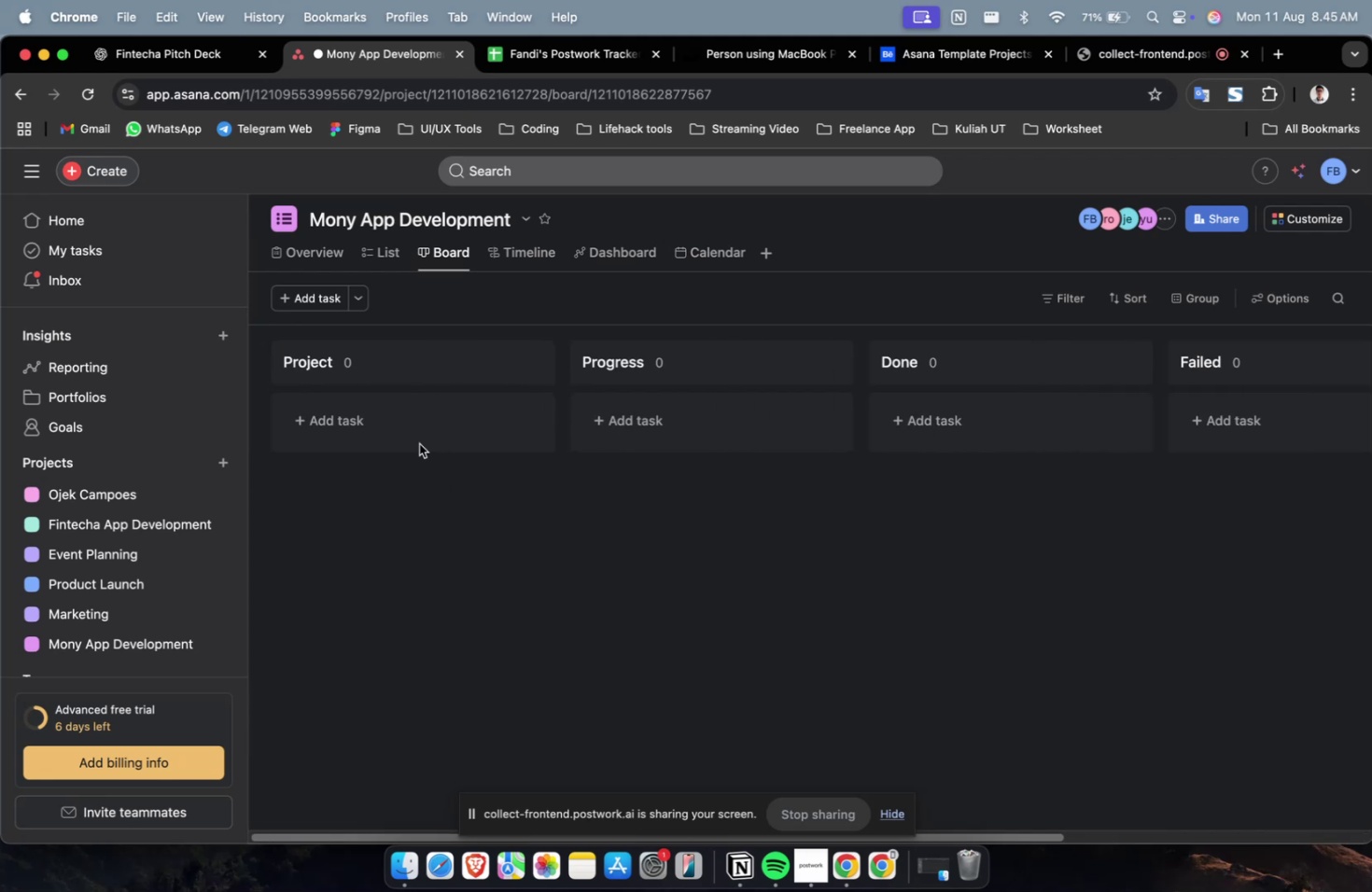 
left_click([392, 421])
 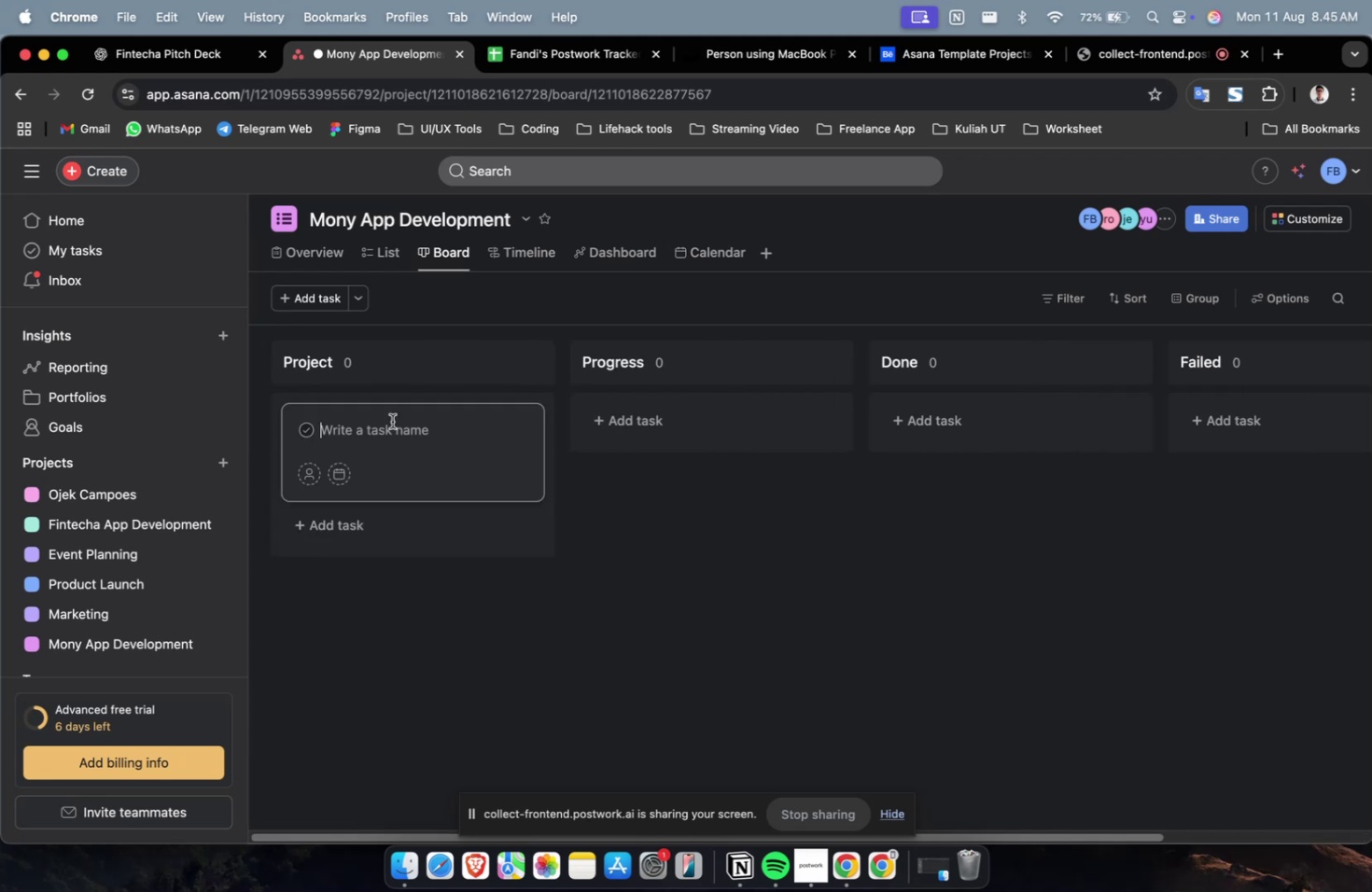 
key(Meta+V)
 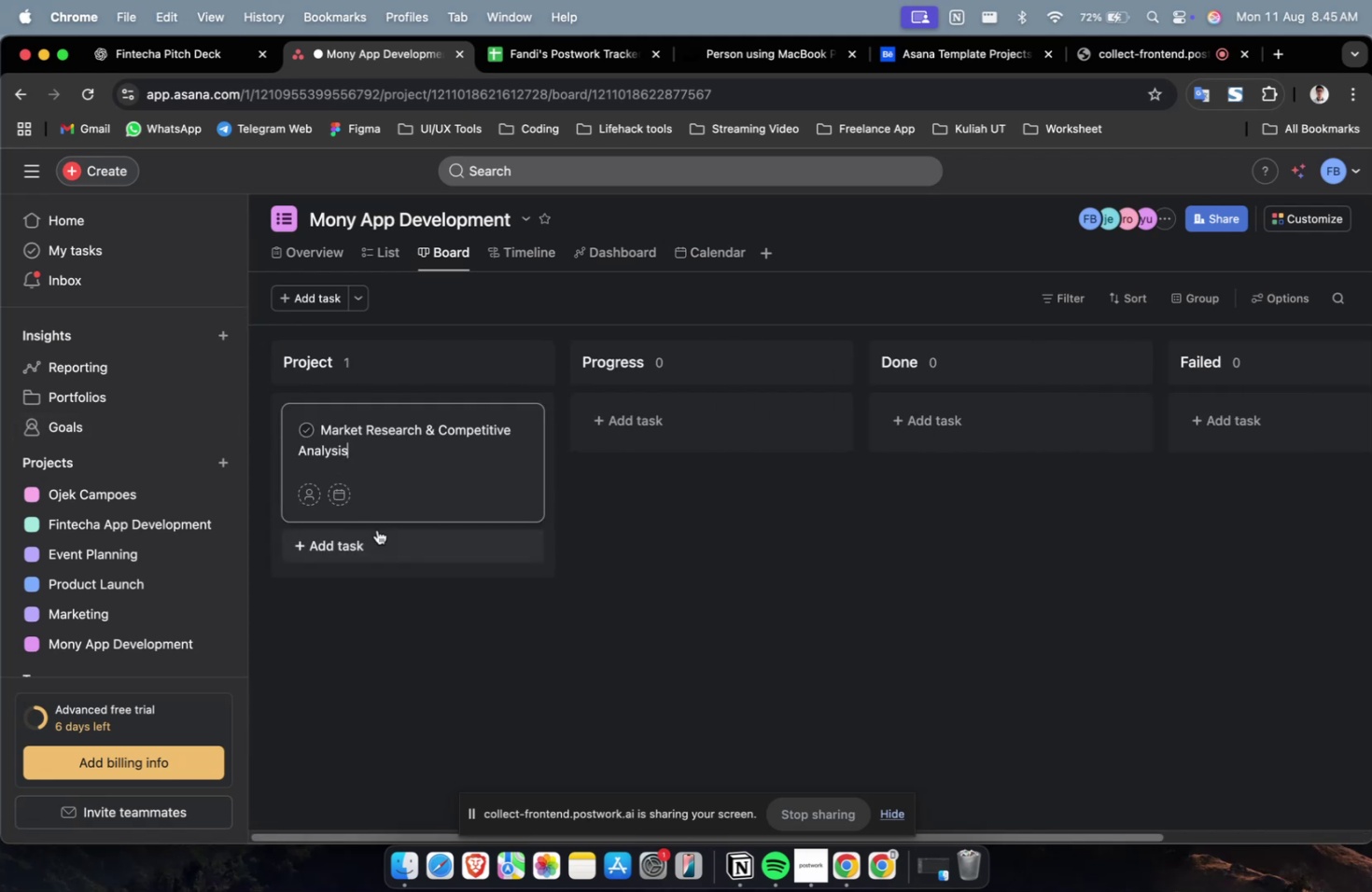 
left_click([377, 529])
 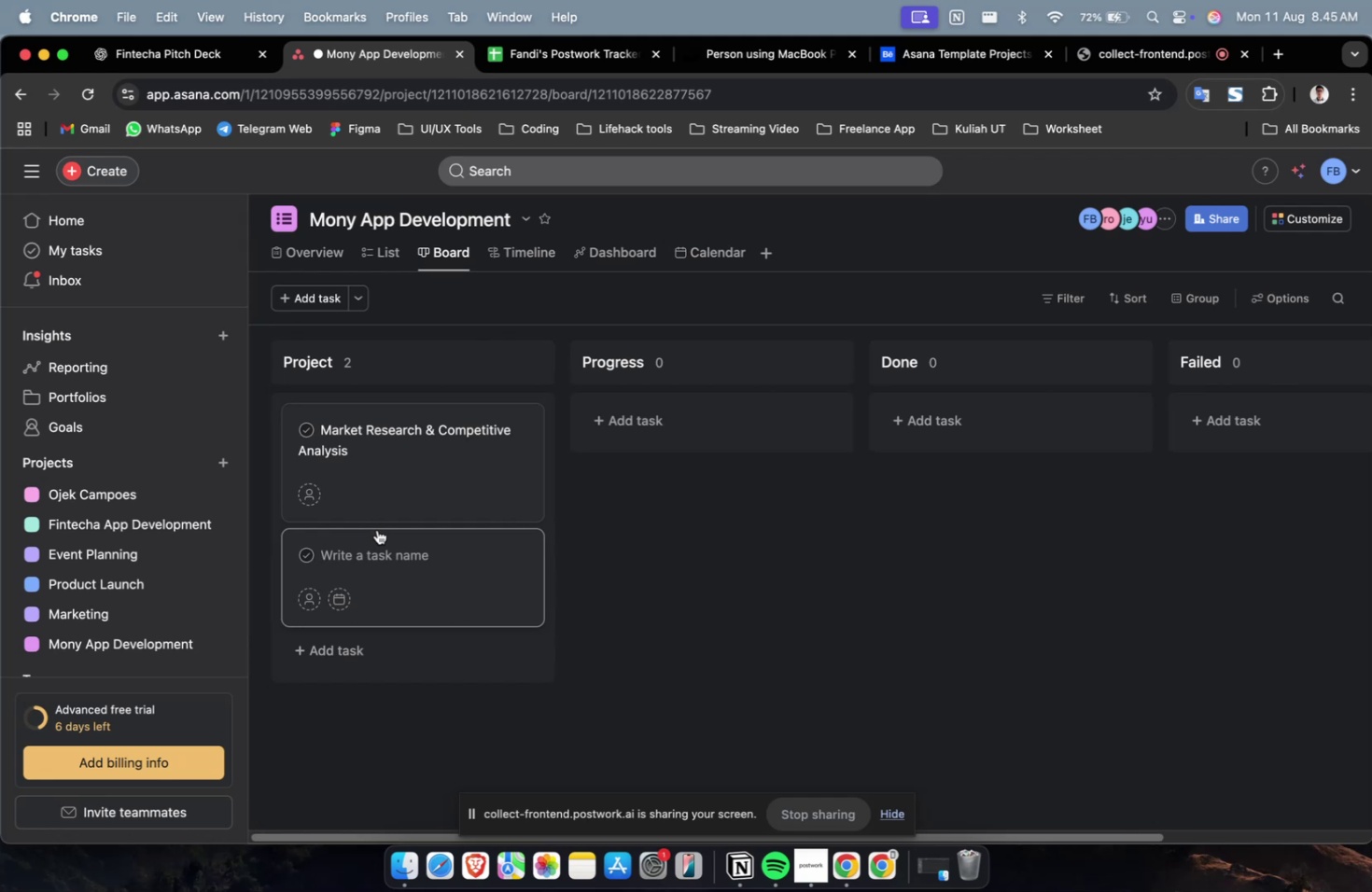 
wait(13.71)
 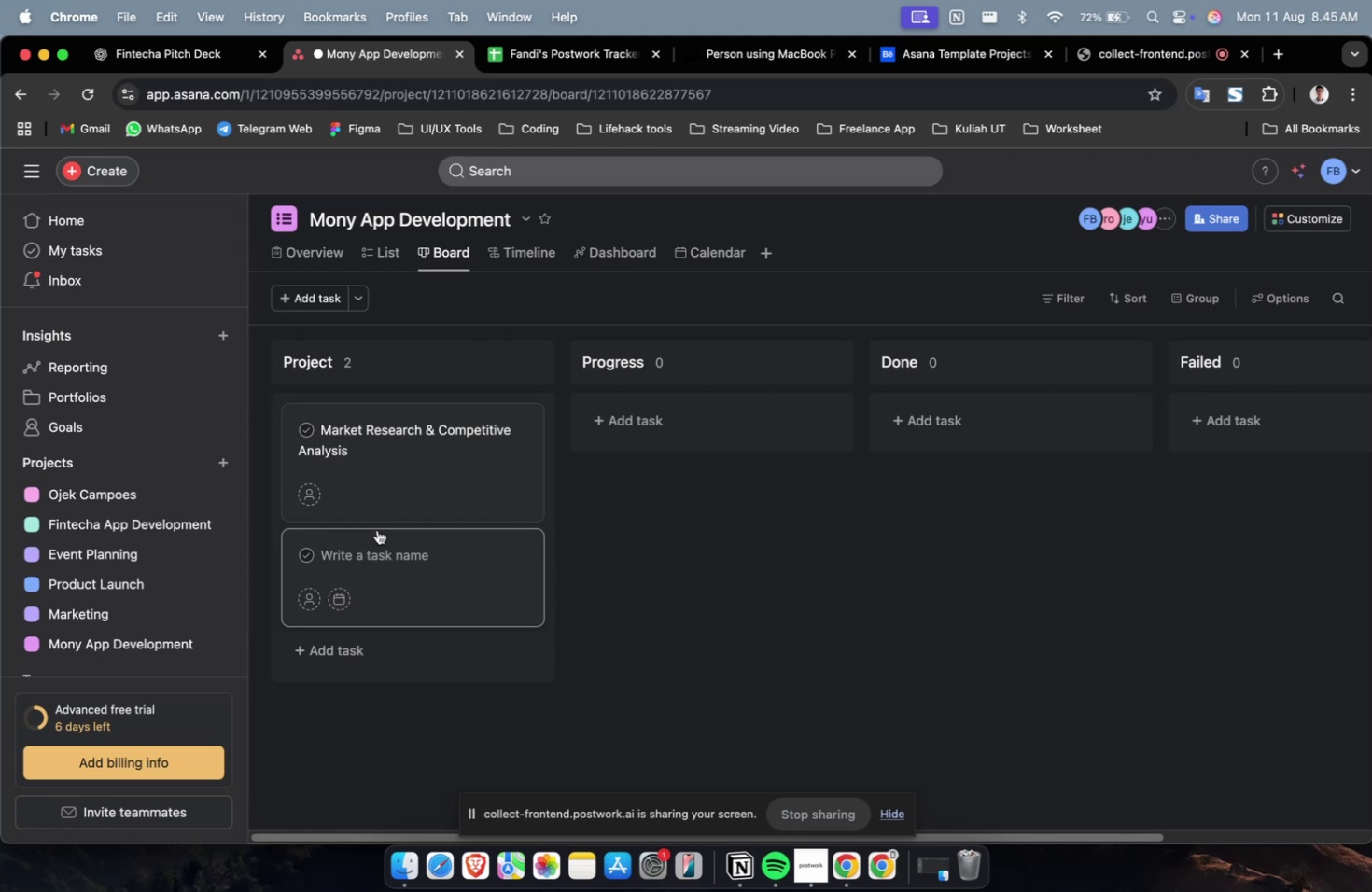 
scroll: coordinate [377, 529], scroll_direction: down, amount: 2.0
 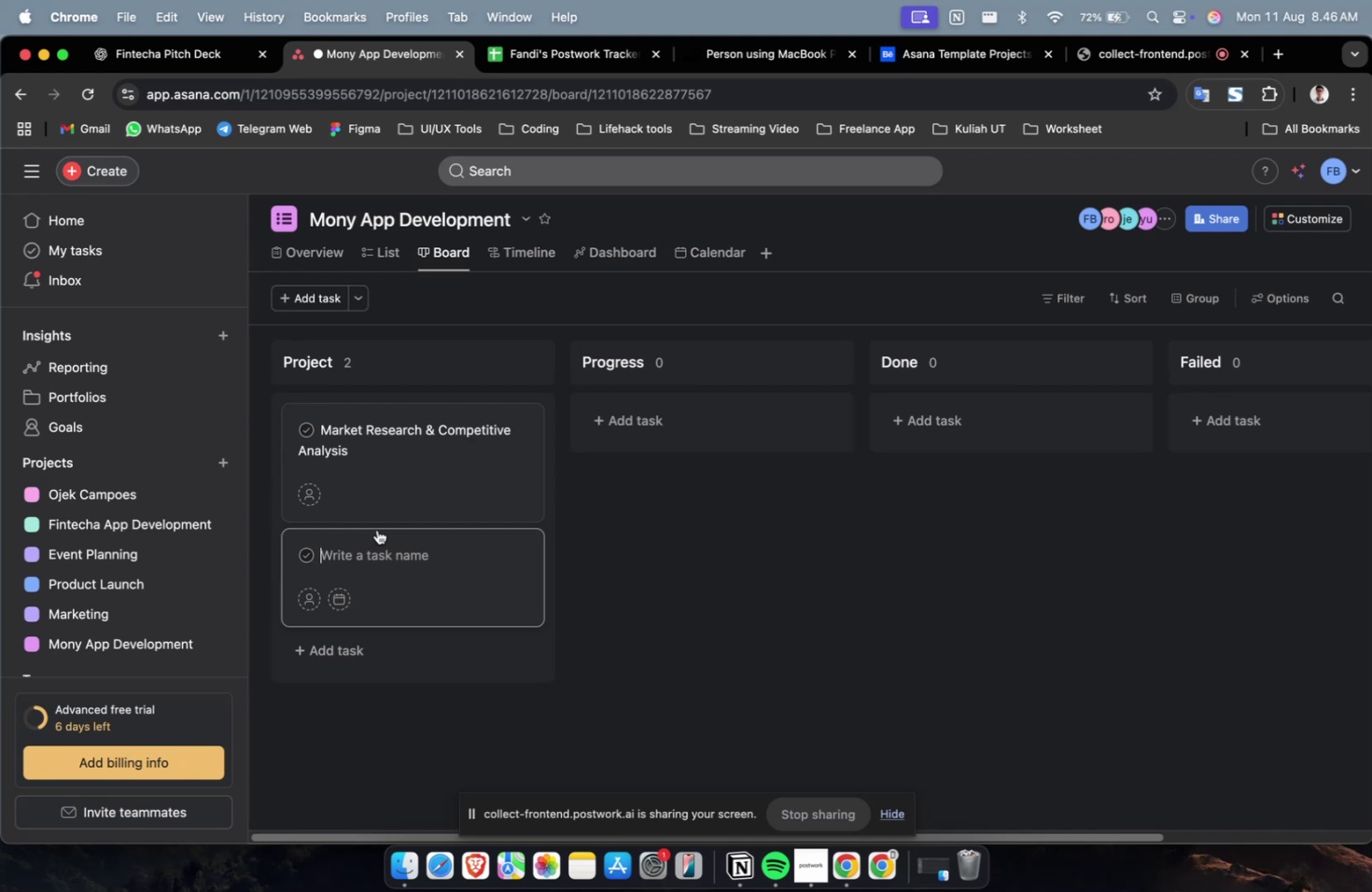 
wait(16.55)
 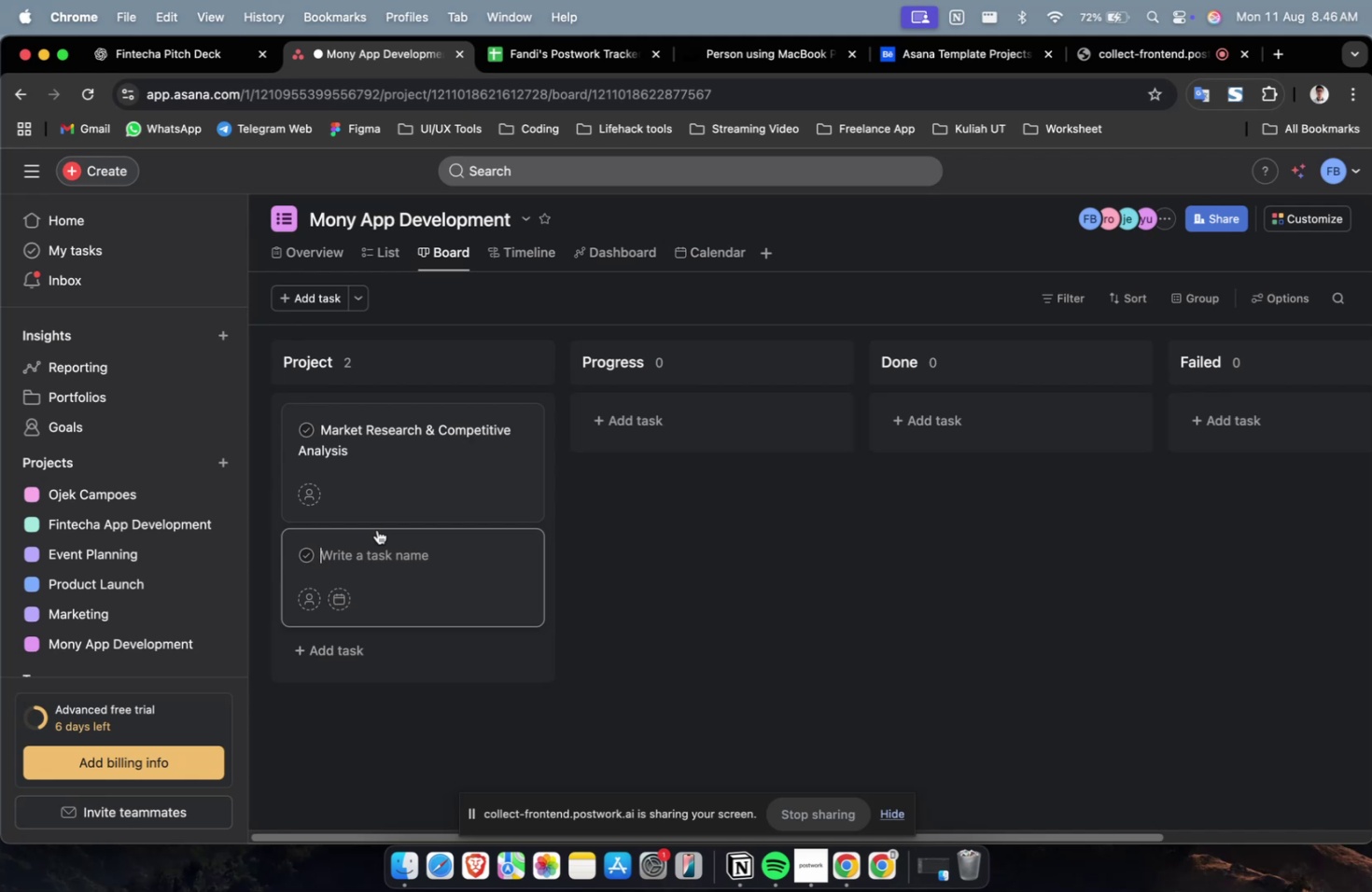 
left_click([396, 587])
 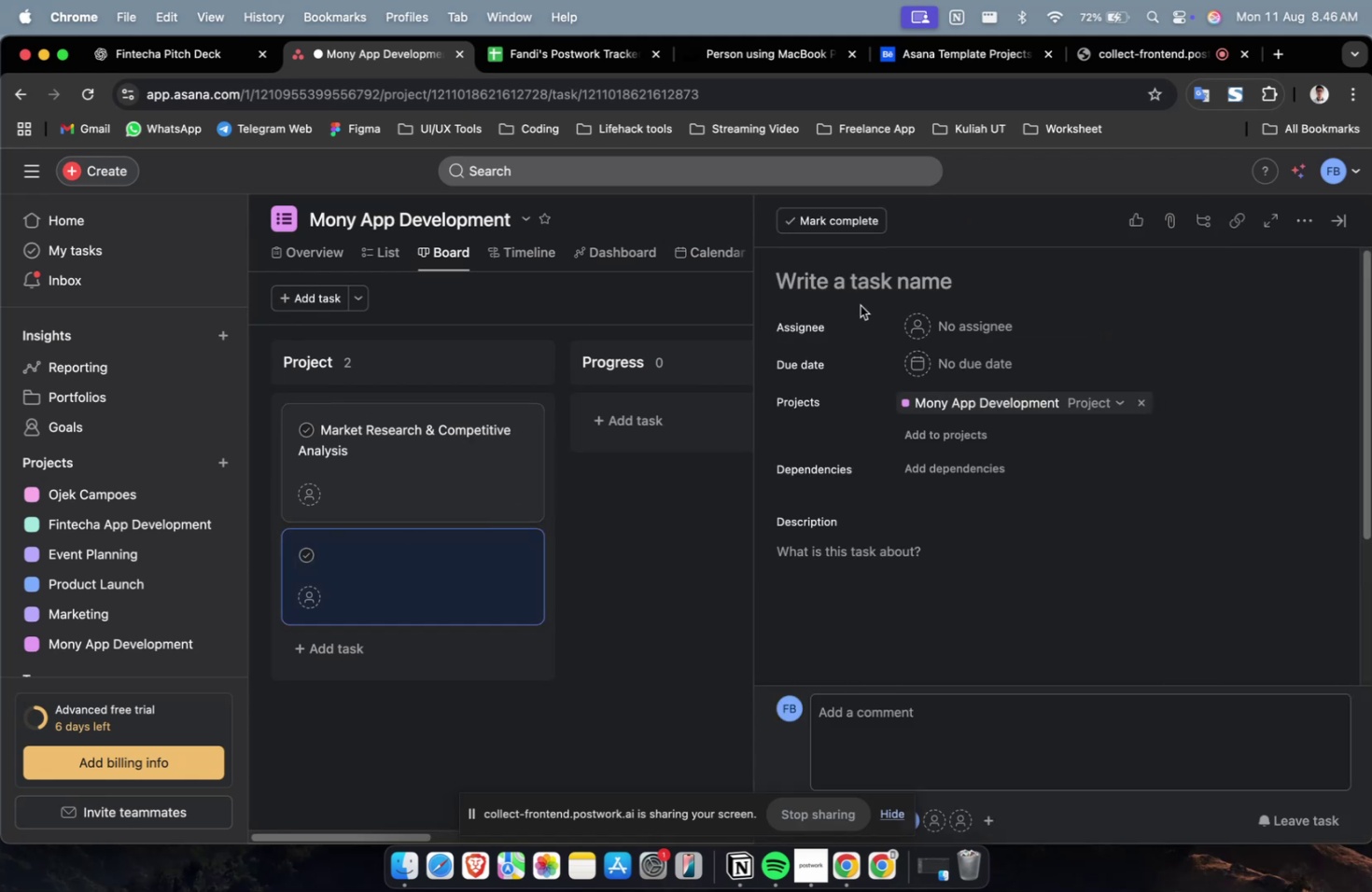 
double_click([863, 287])
 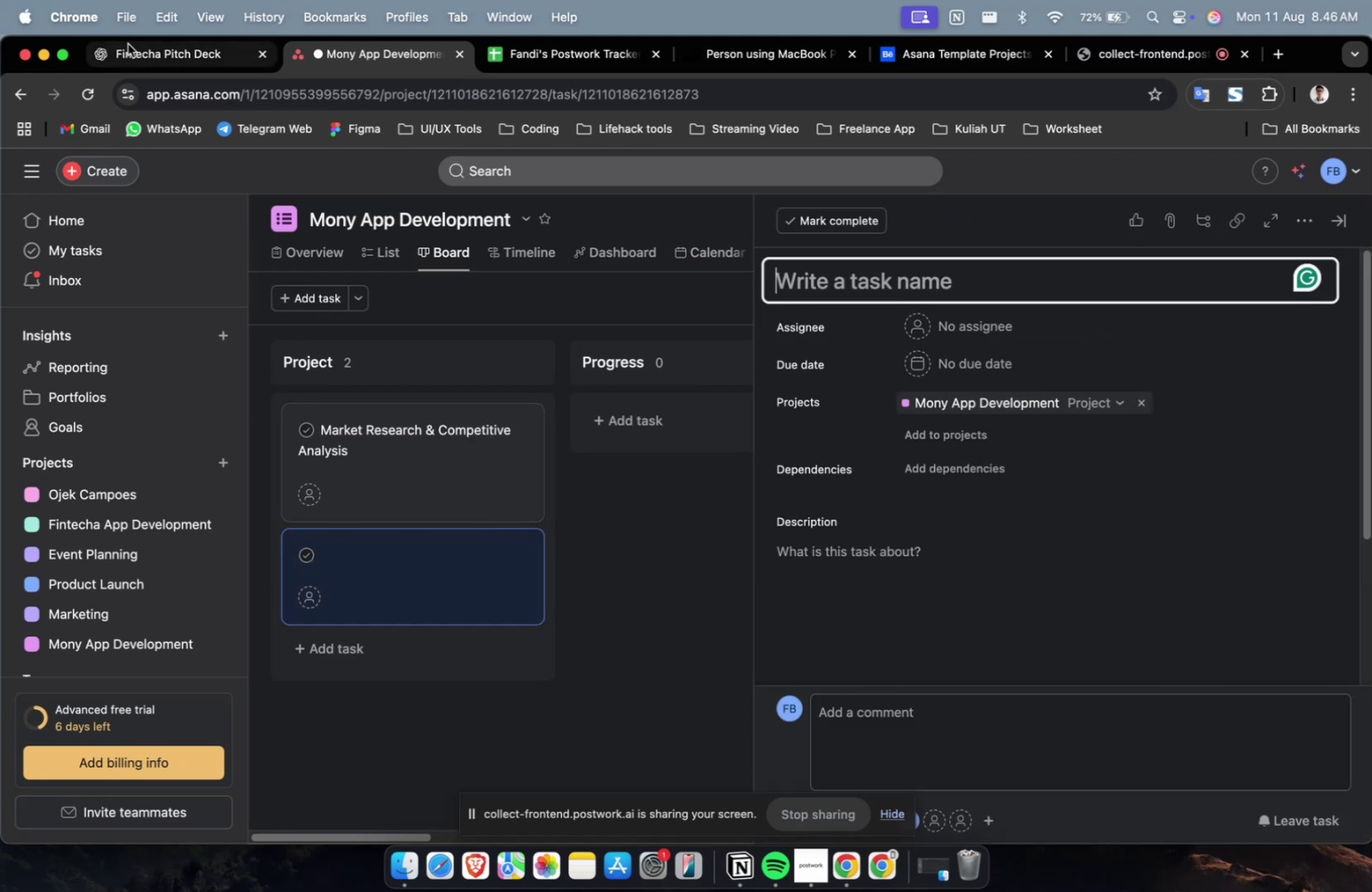 
left_click_drag(start_coordinate=[150, 46], to_coordinate=[157, 49])
 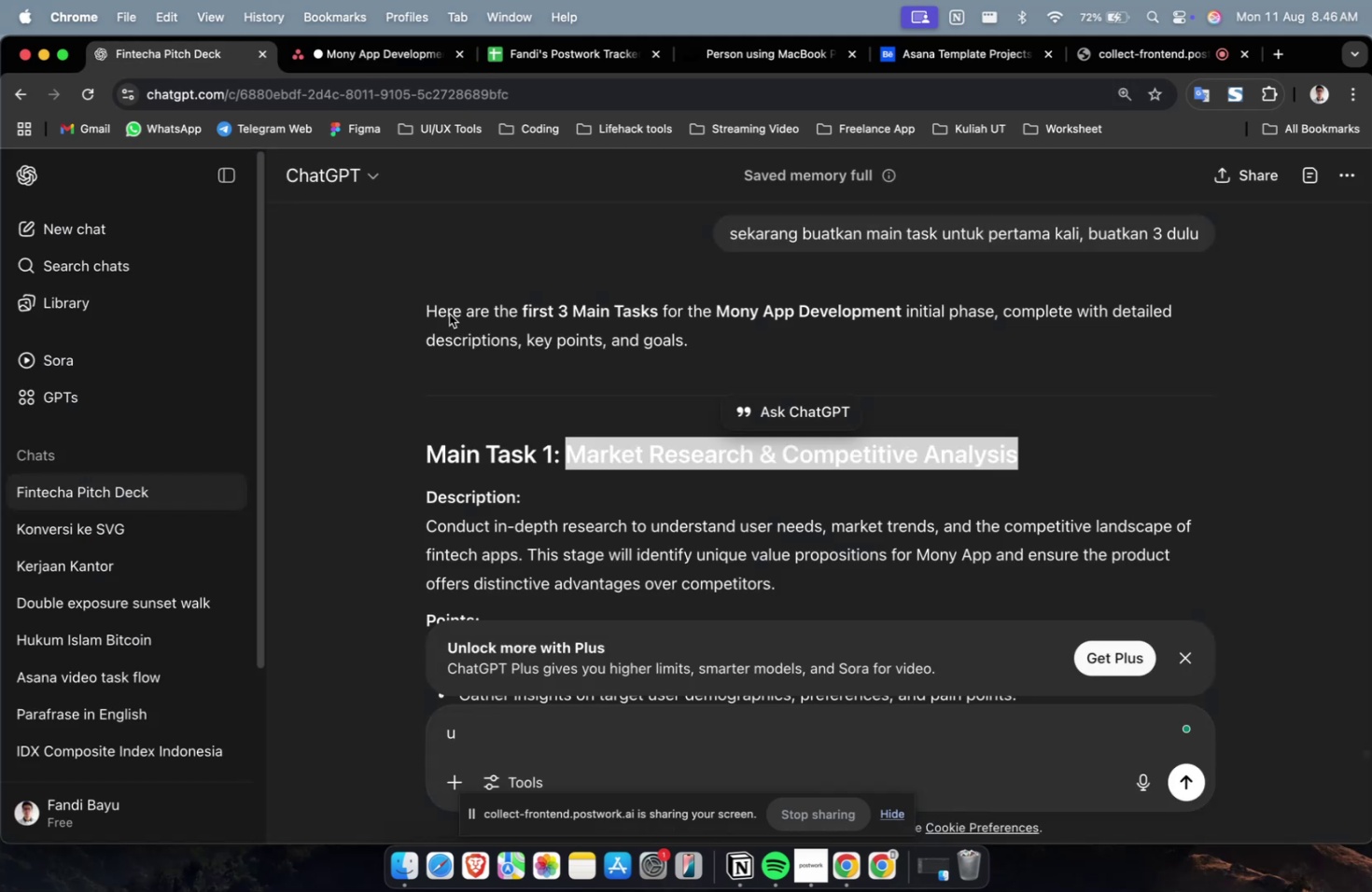 
scroll: coordinate [662, 488], scroll_direction: down, amount: 16.0
 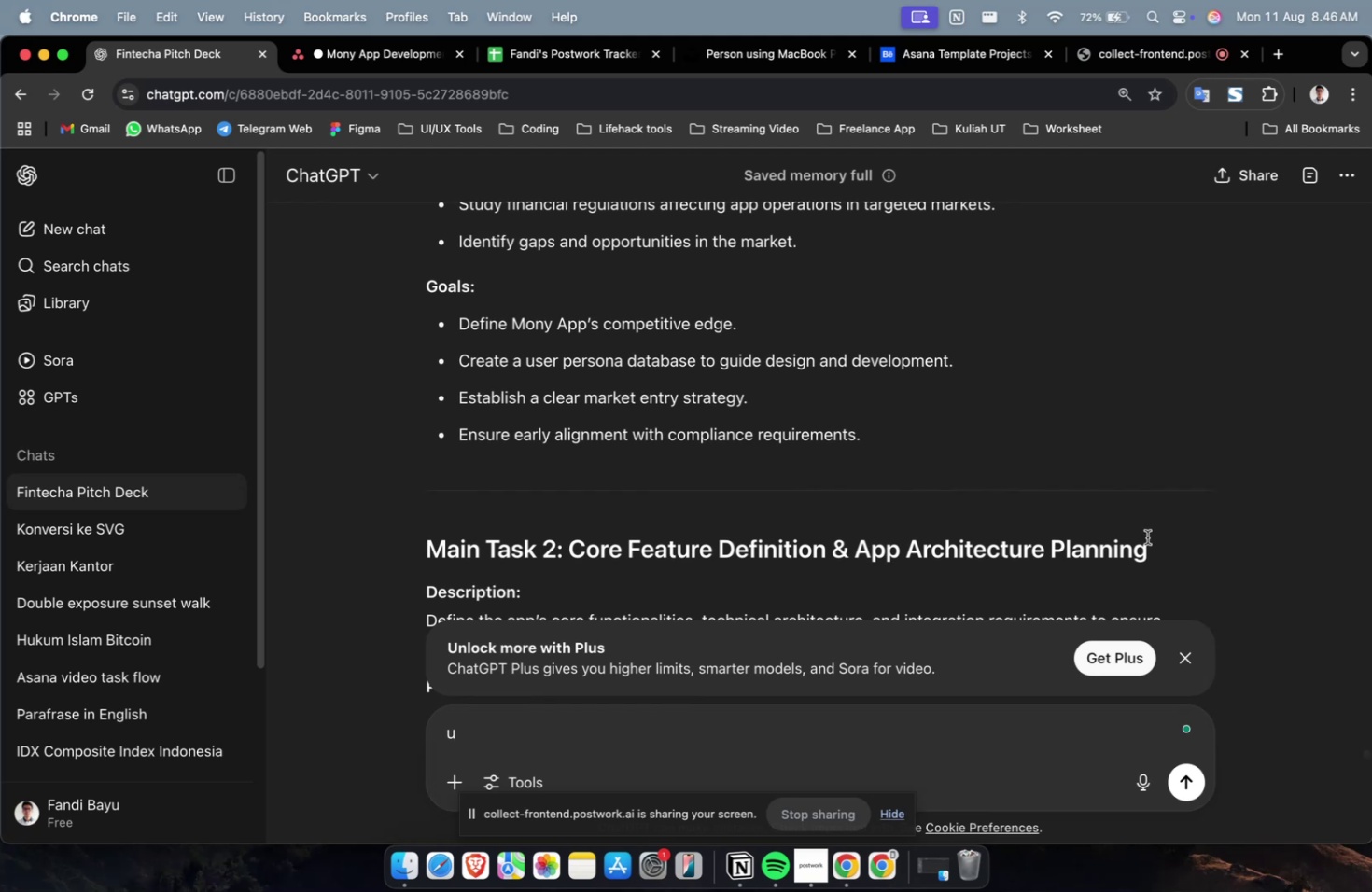 
left_click_drag(start_coordinate=[1184, 550], to_coordinate=[576, 542])
 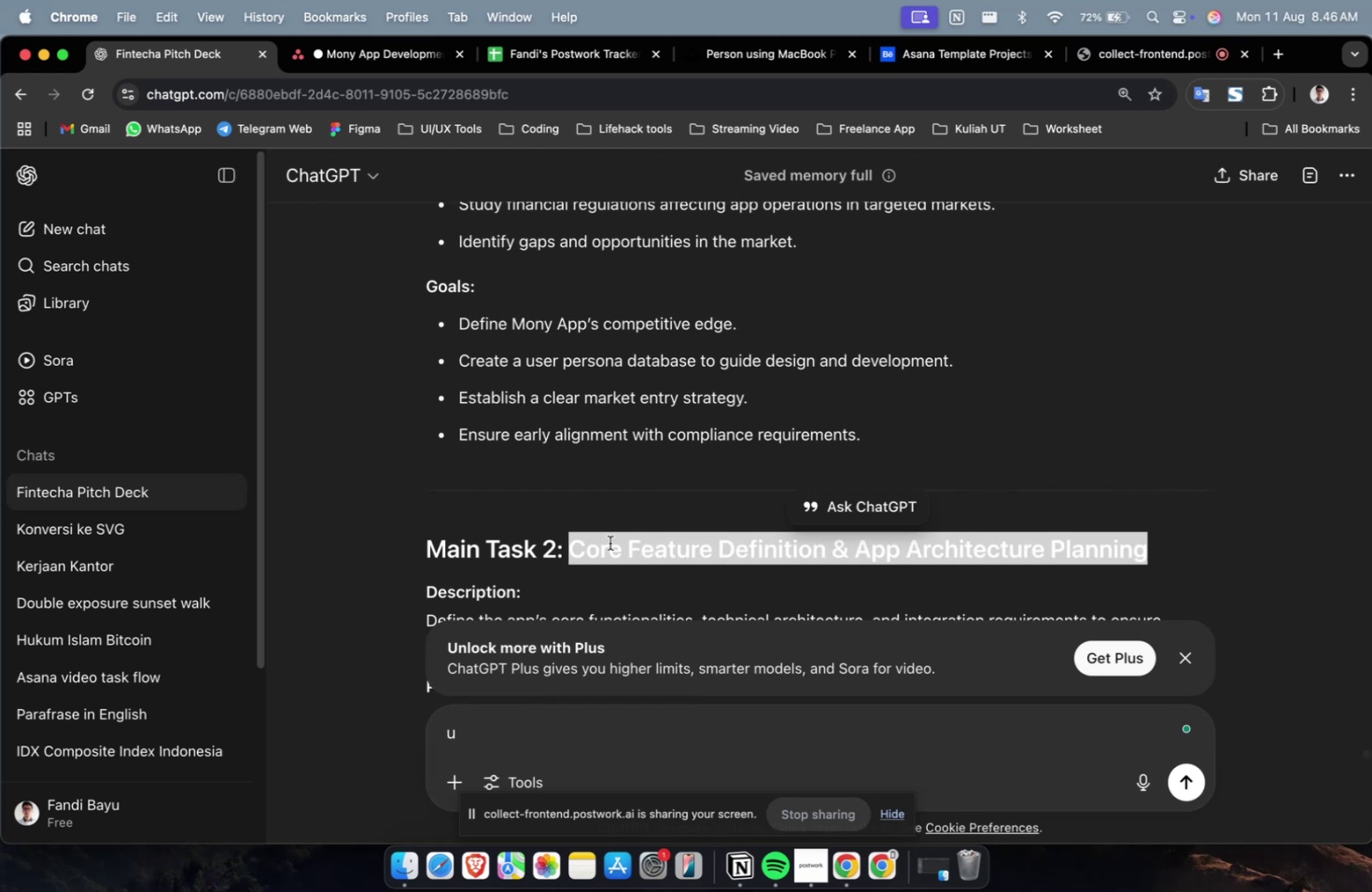 
right_click([609, 542])
 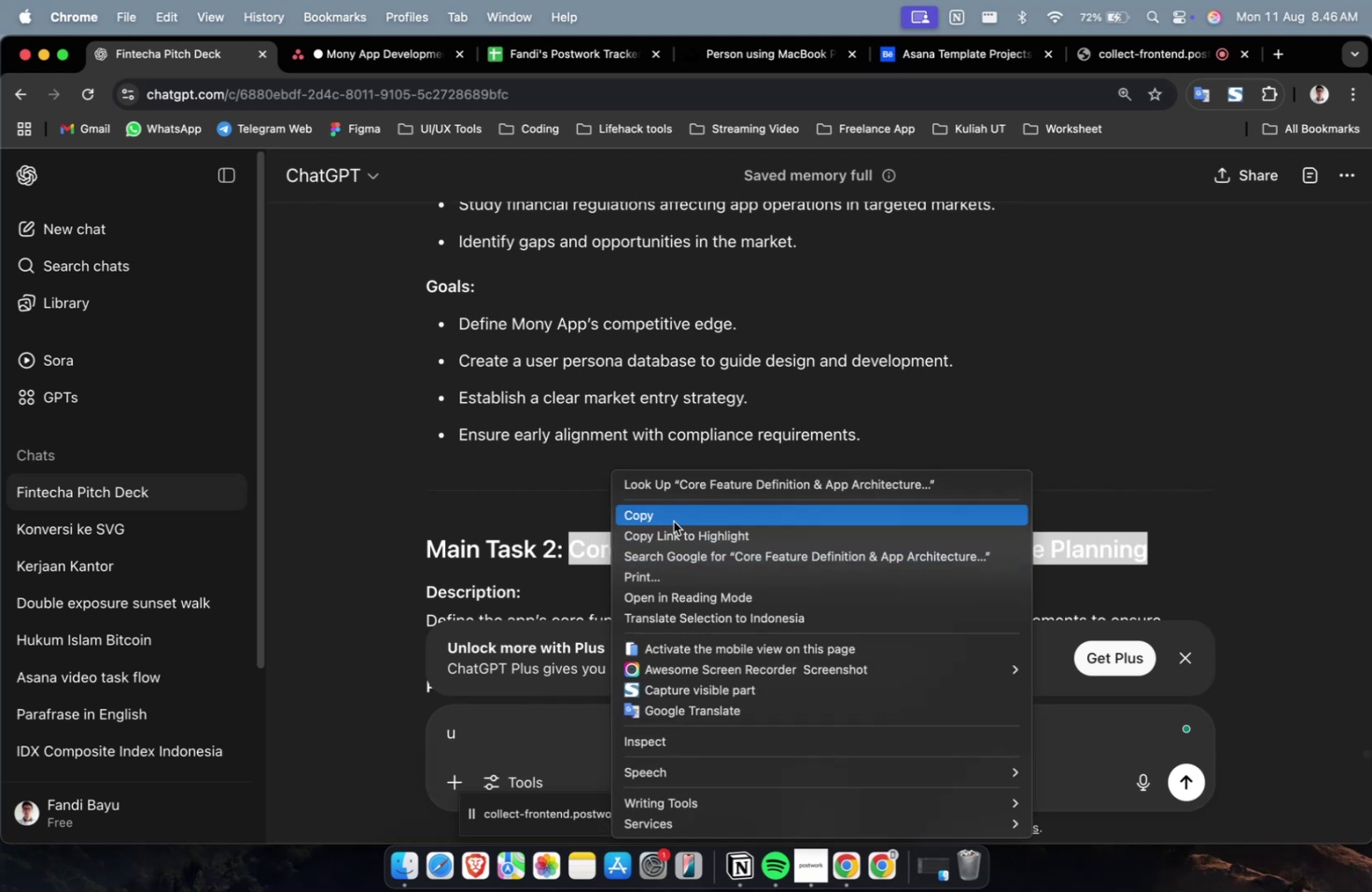 
left_click([673, 519])
 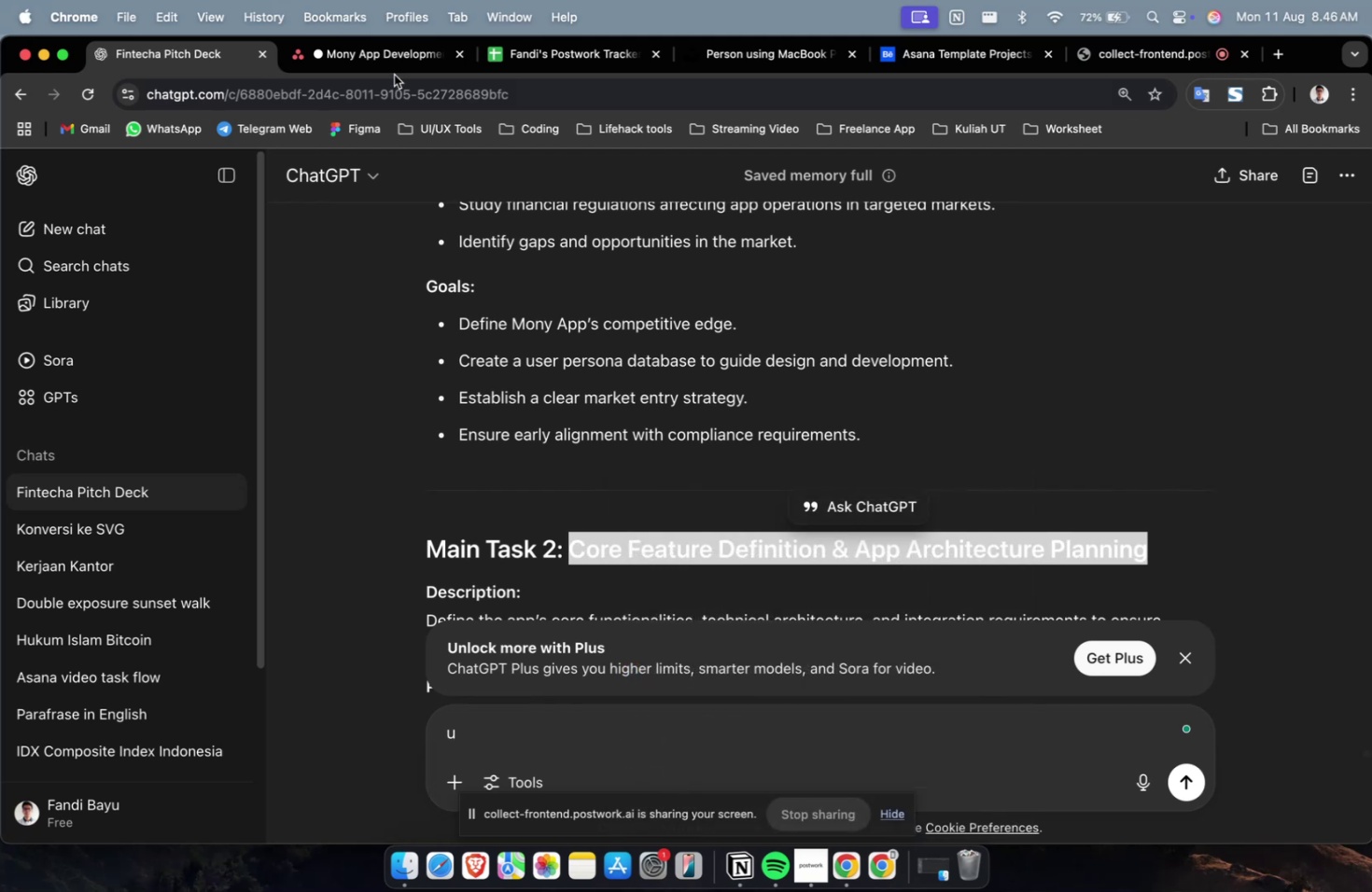 
double_click([386, 63])
 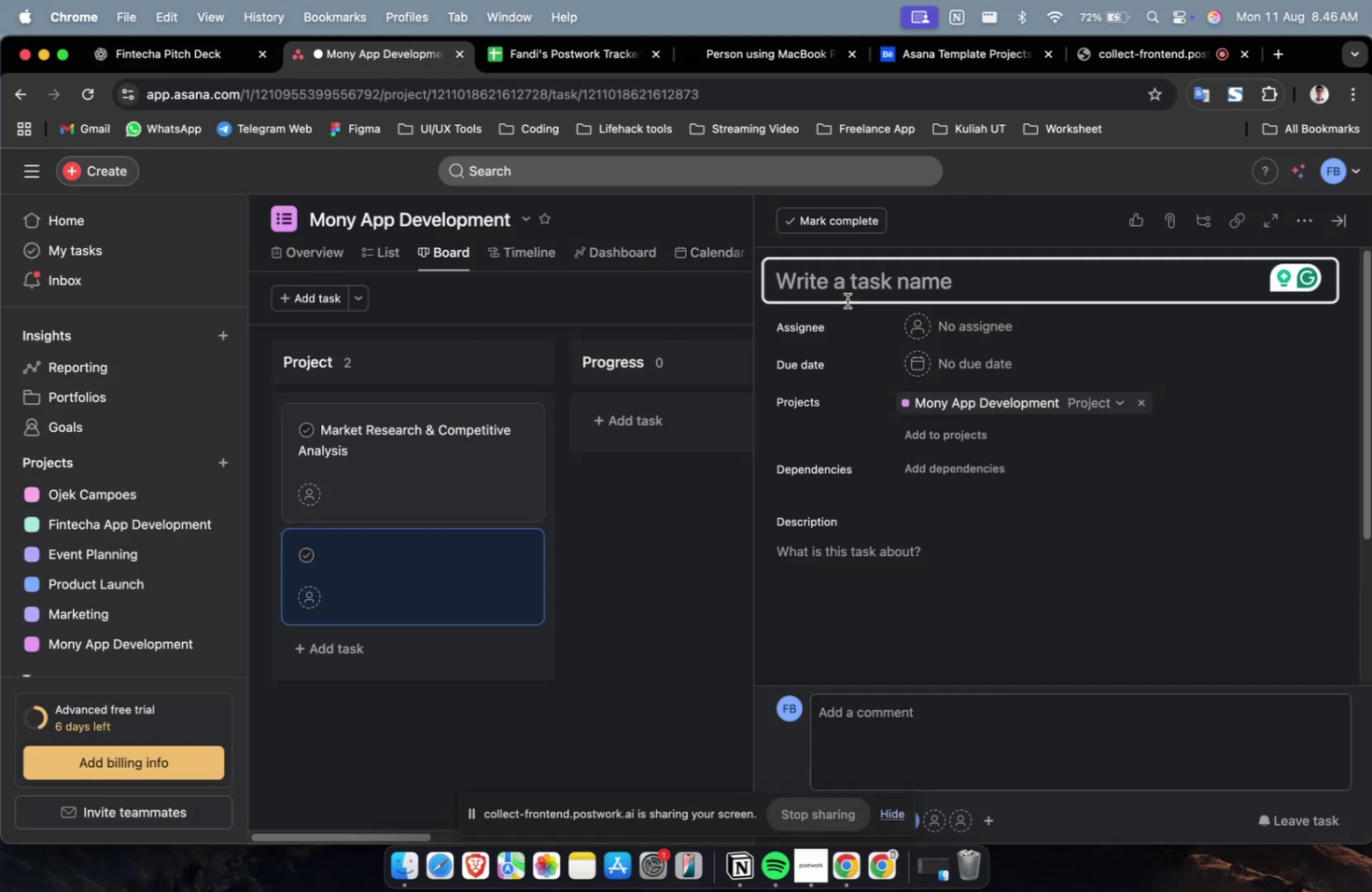 
right_click([850, 286])
 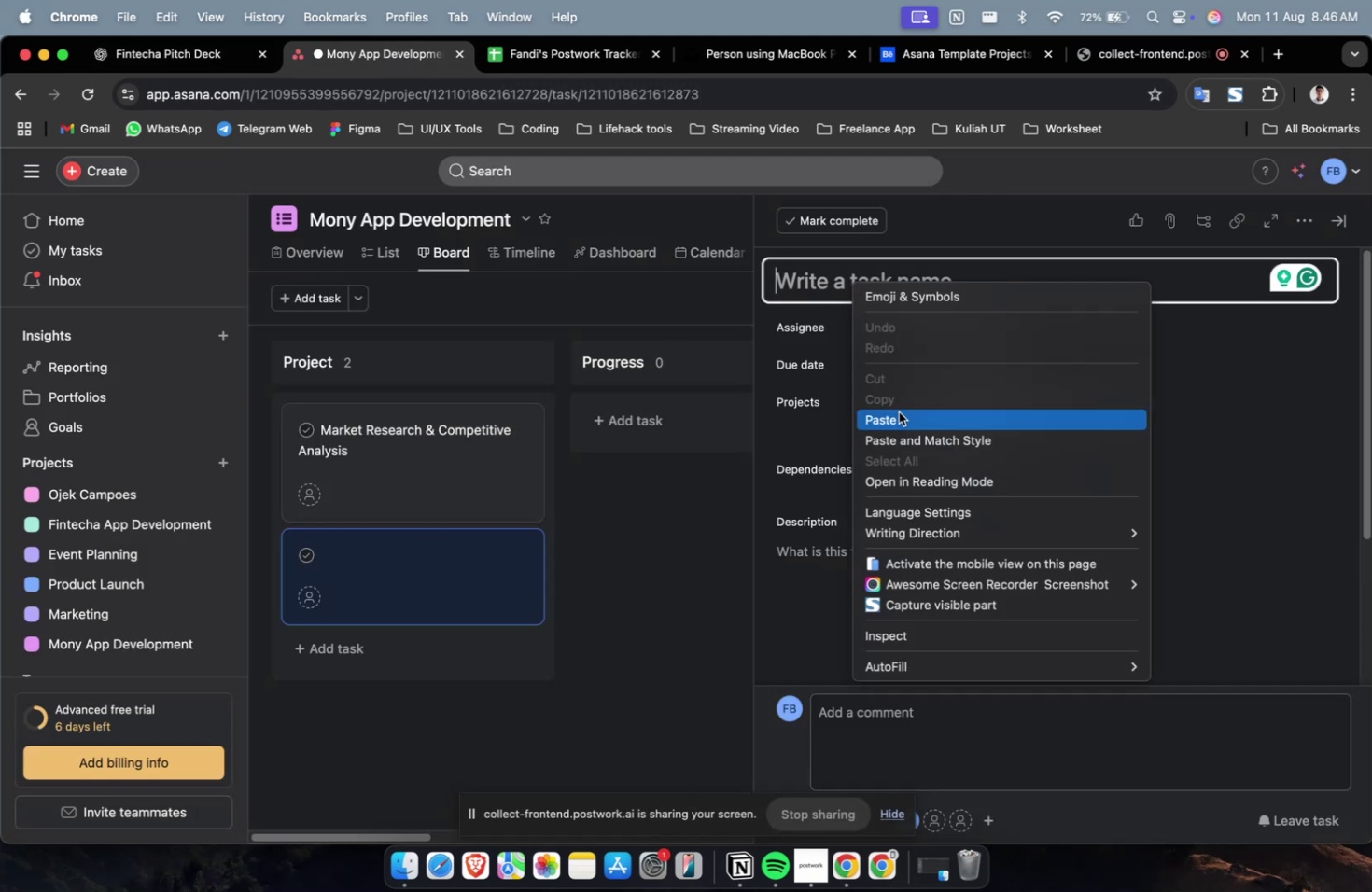 
left_click([896, 418])
 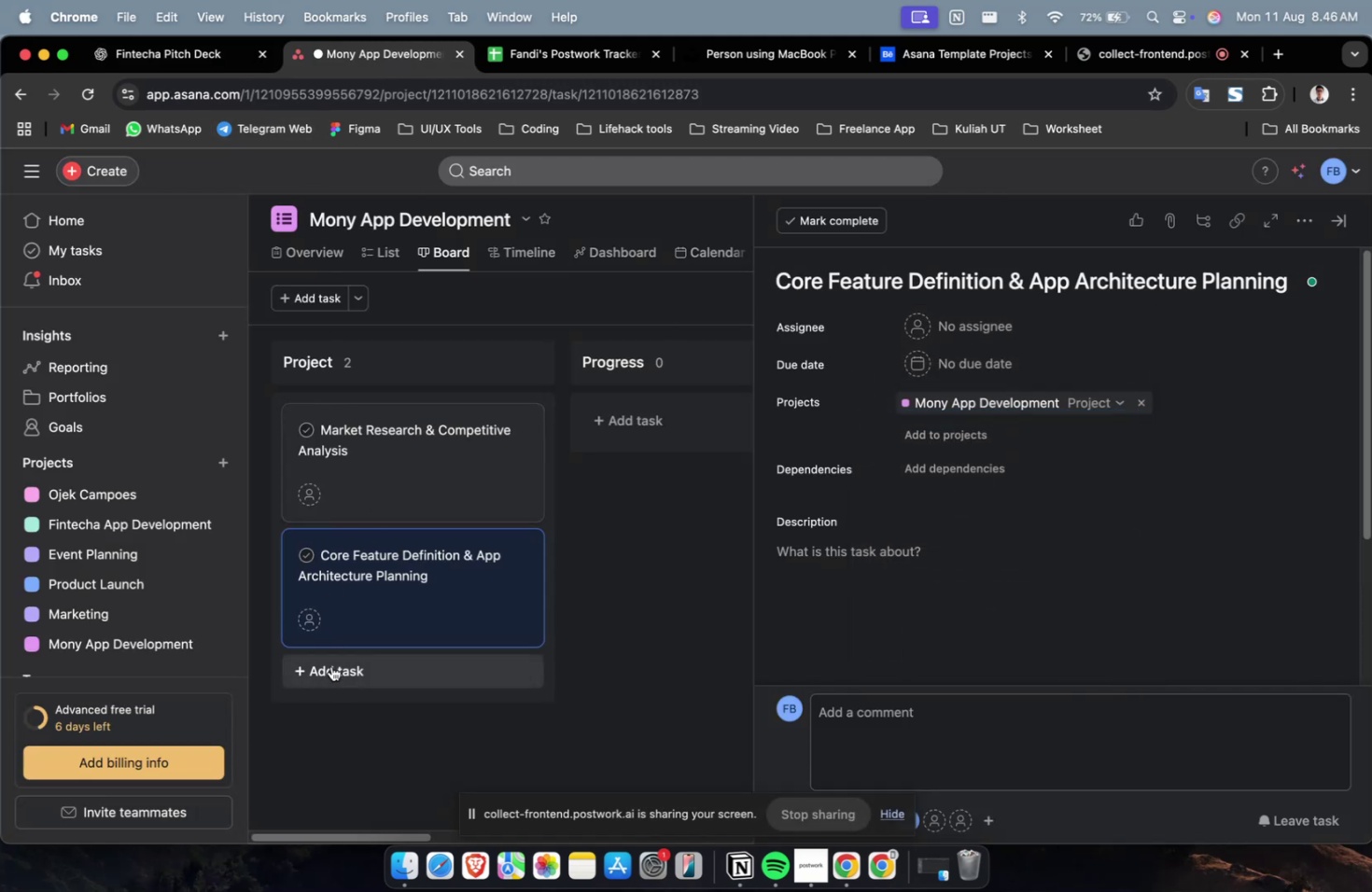 
double_click([217, 52])
 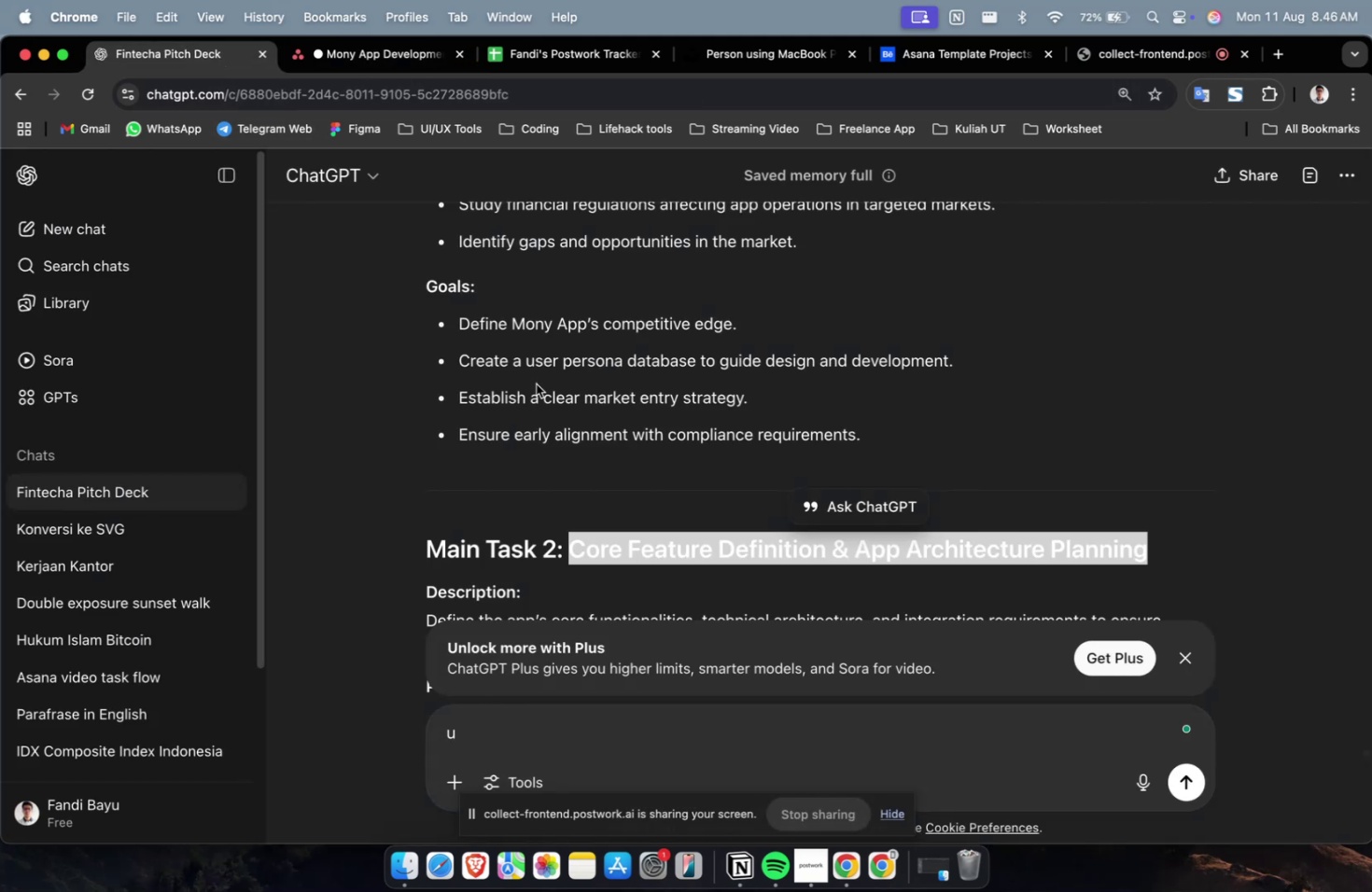 
scroll: coordinate [827, 489], scroll_direction: down, amount: 17.0
 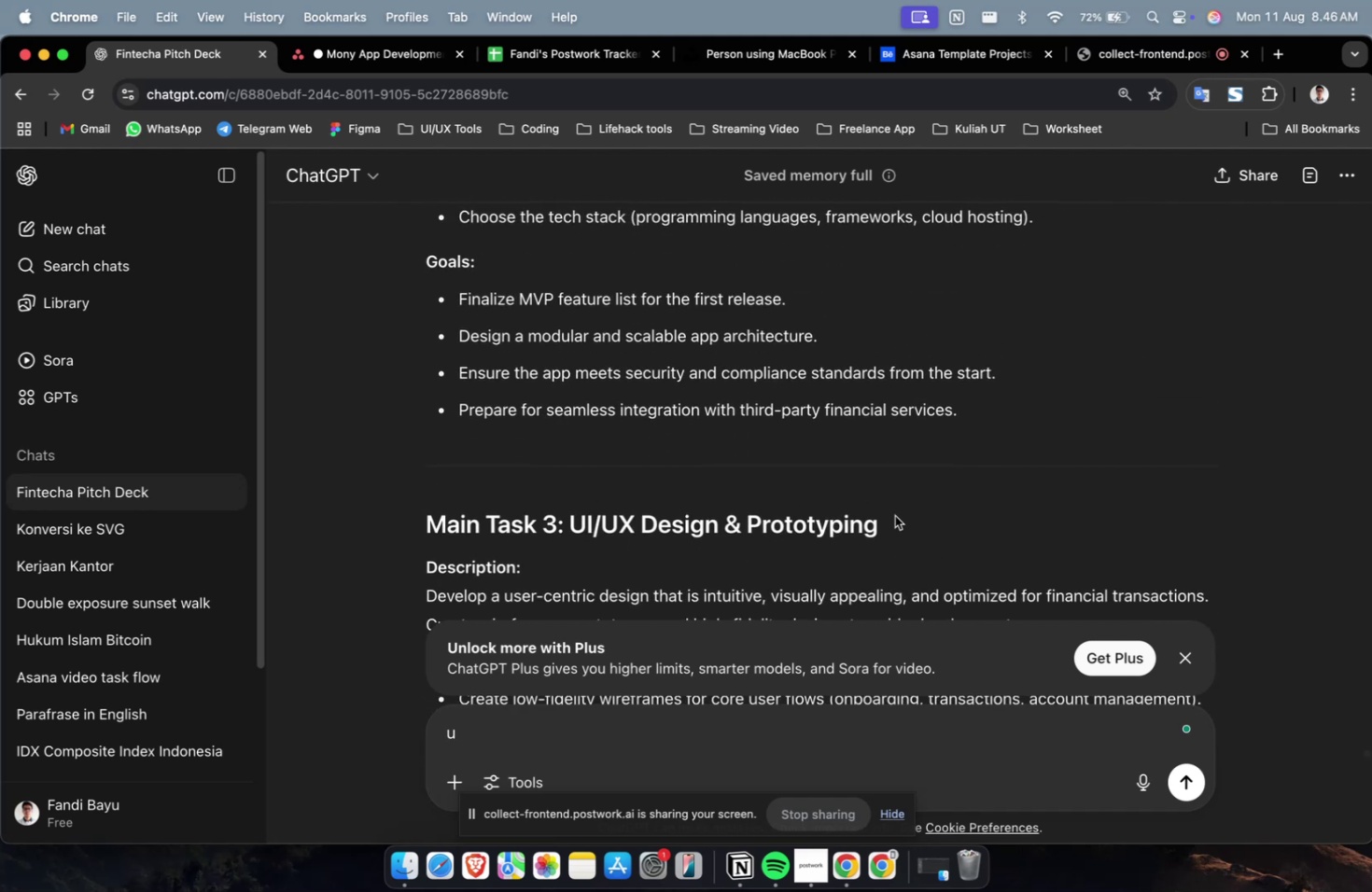 
left_click_drag(start_coordinate=[891, 523], to_coordinate=[569, 526])
 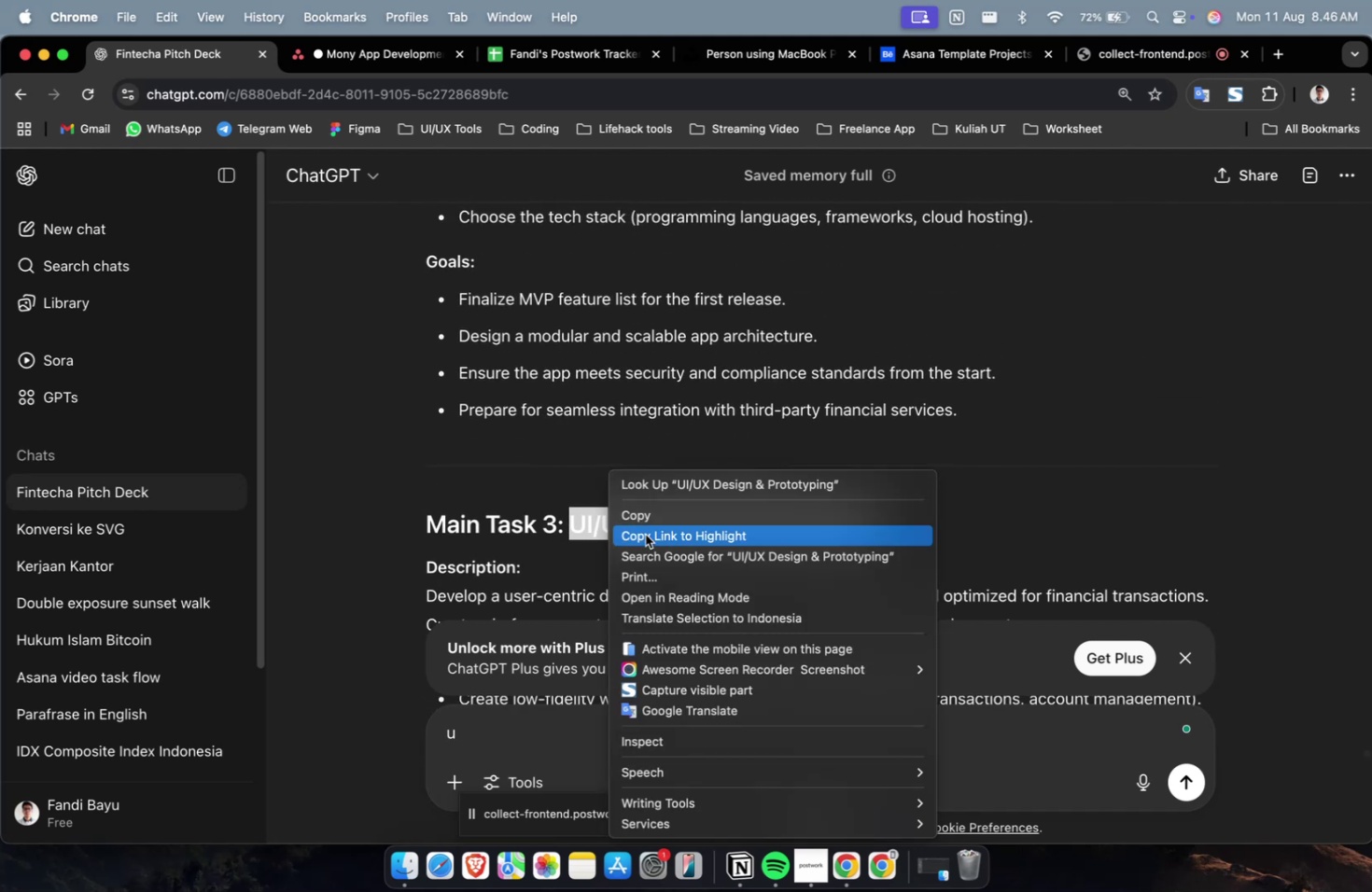 
left_click([655, 517])
 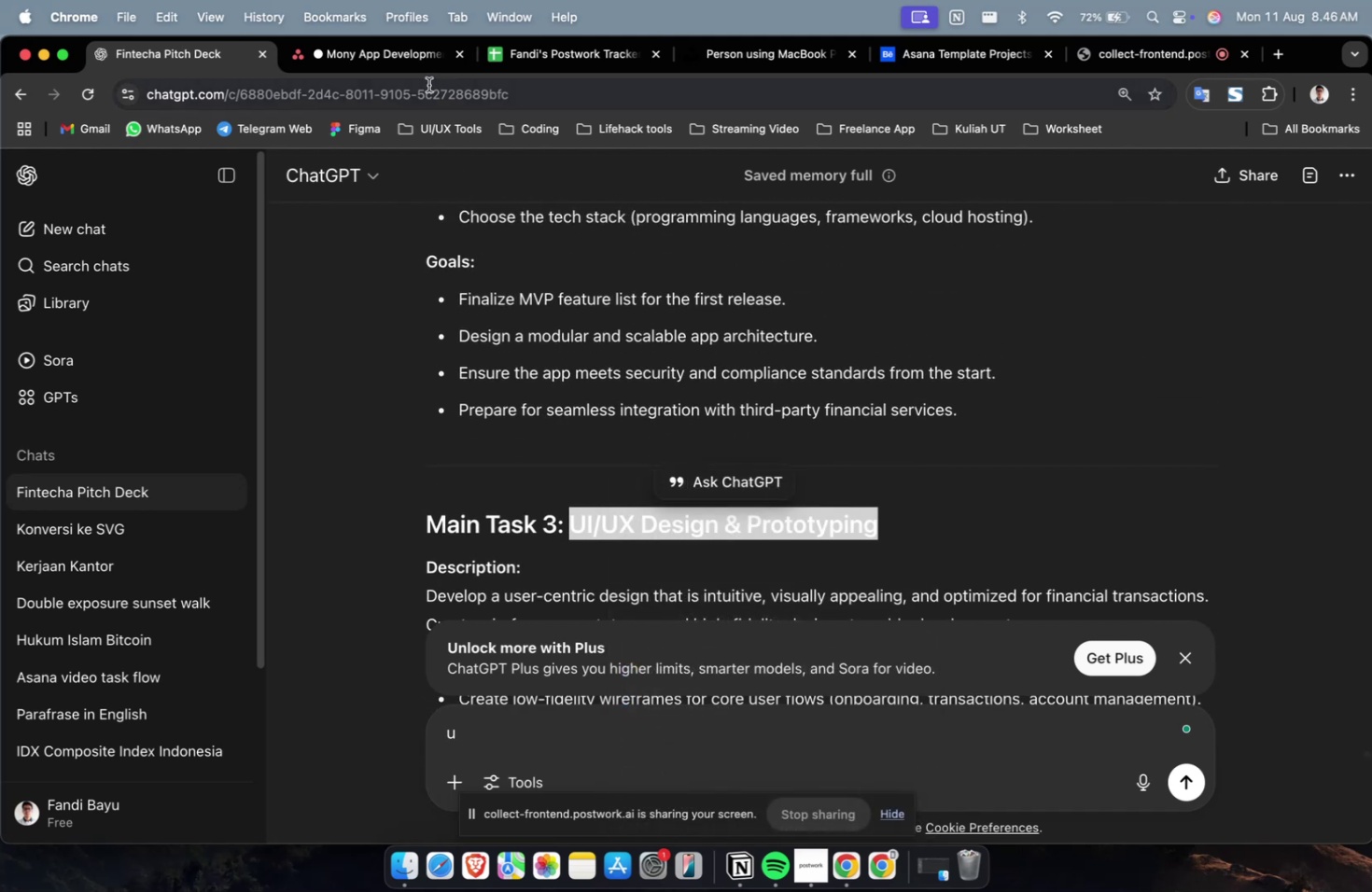 
left_click([407, 74])
 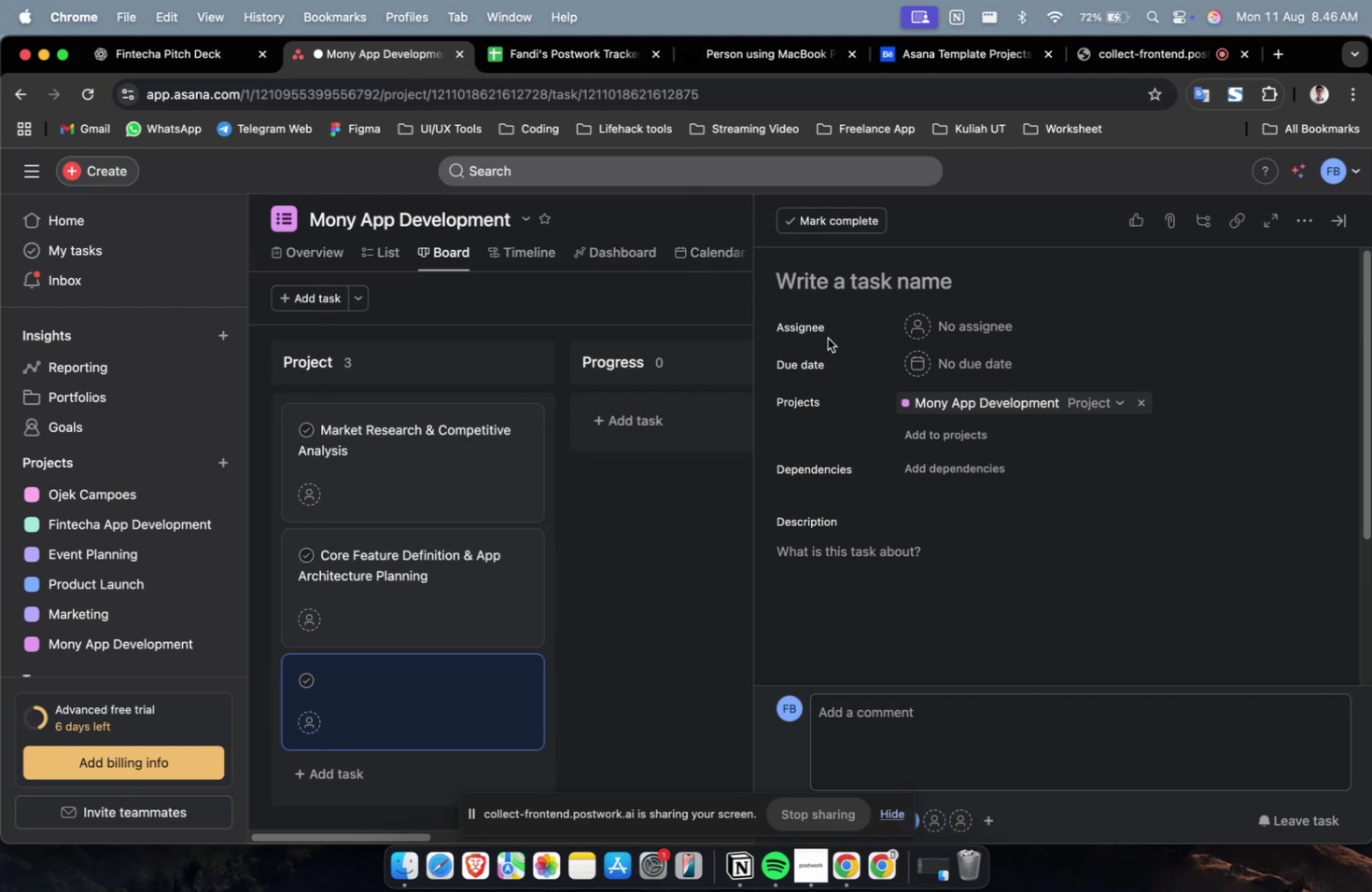 
left_click([855, 299])
 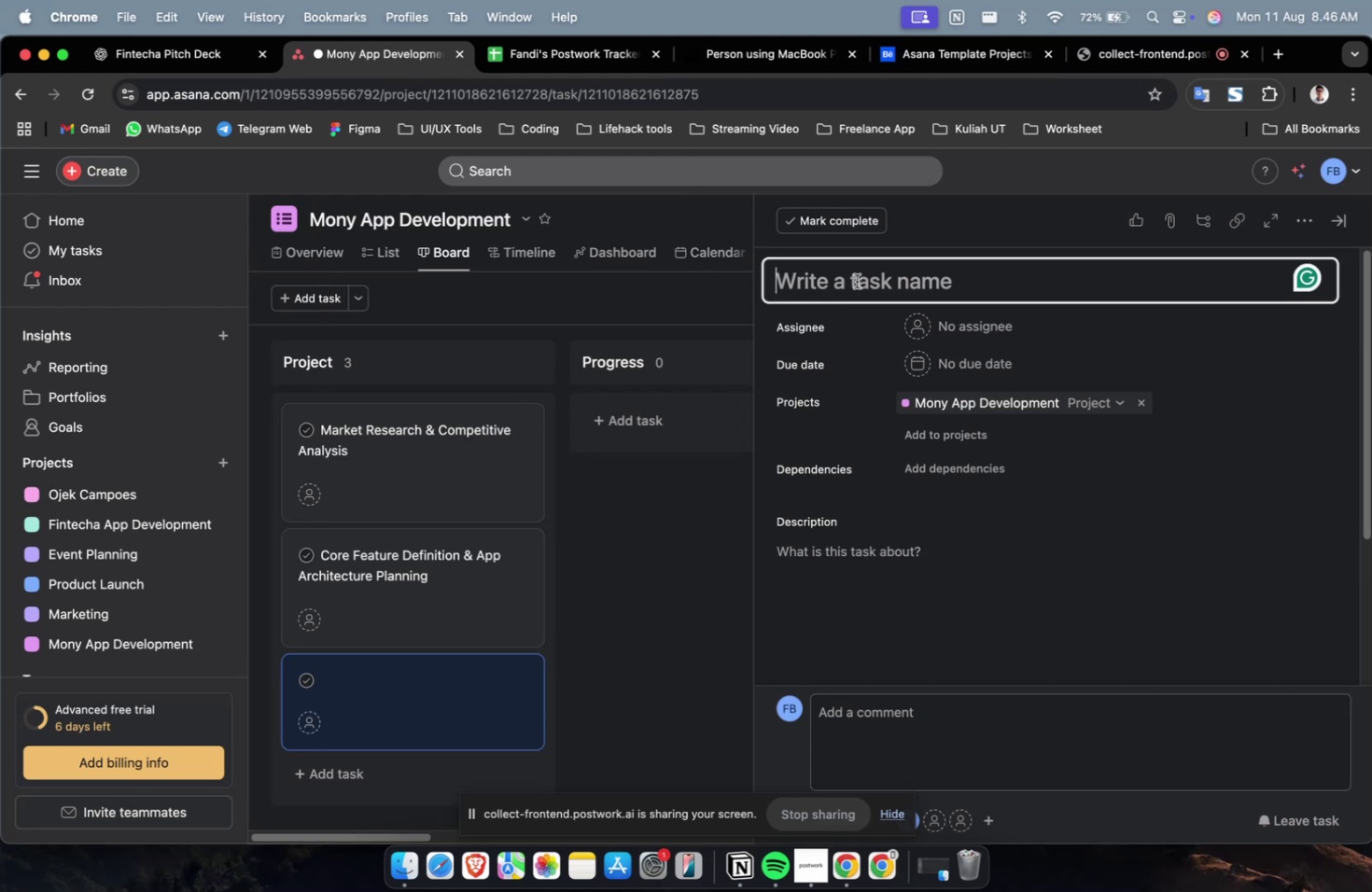 
right_click([856, 281])
 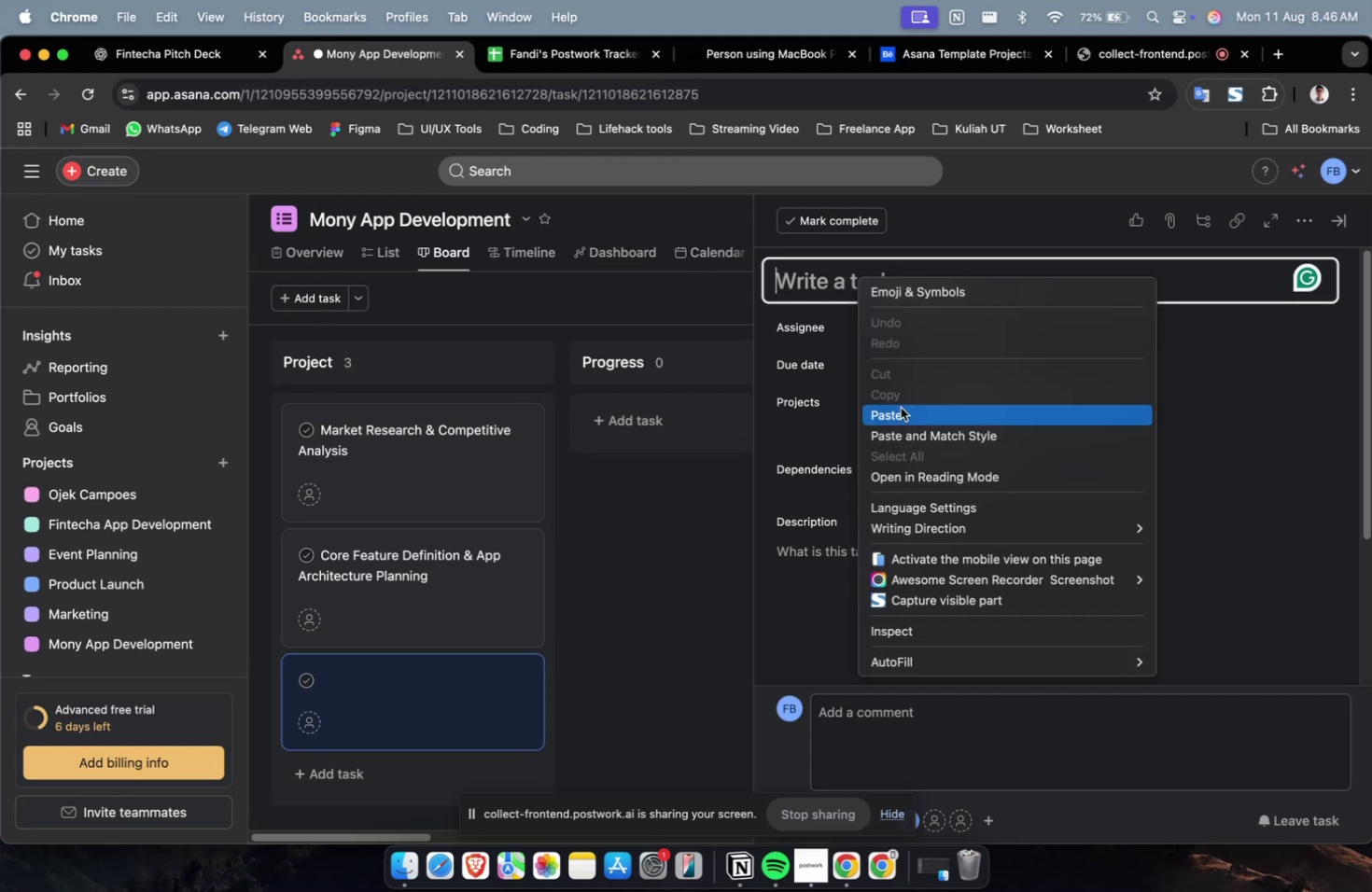 
left_click([901, 413])
 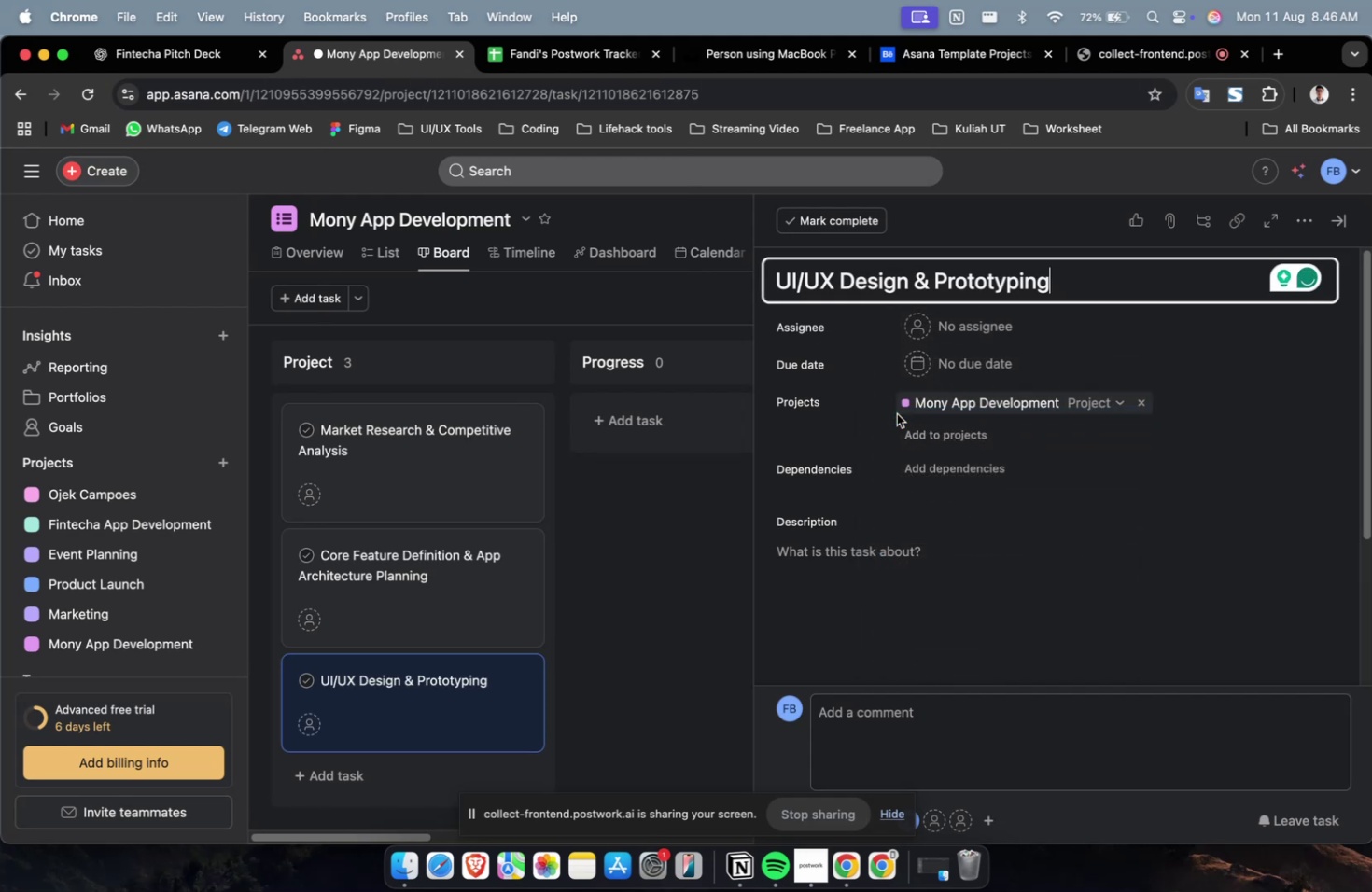 
wait(9.75)
 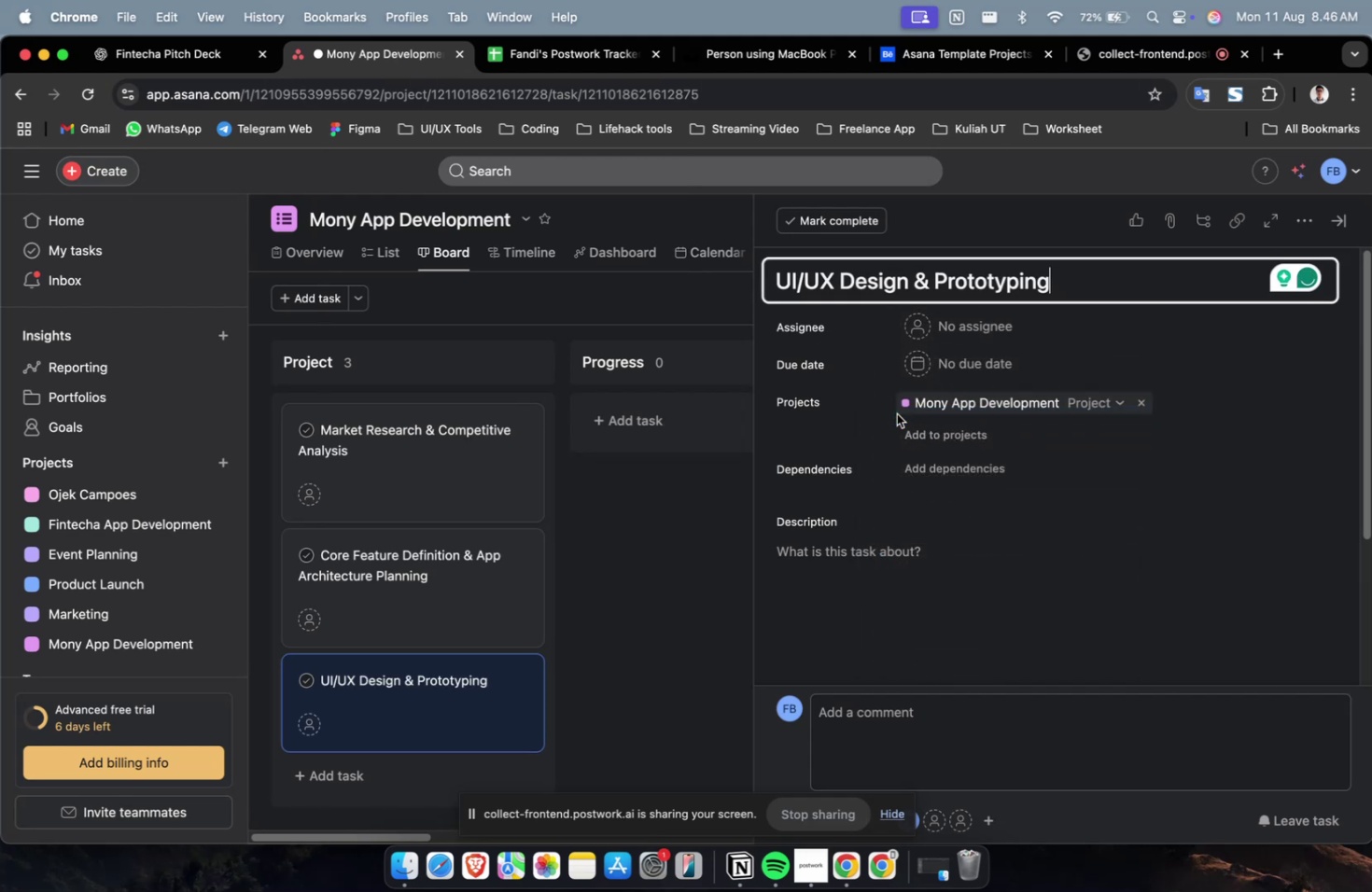 
scroll: coordinate [710, 484], scroll_direction: down, amount: 15.0
 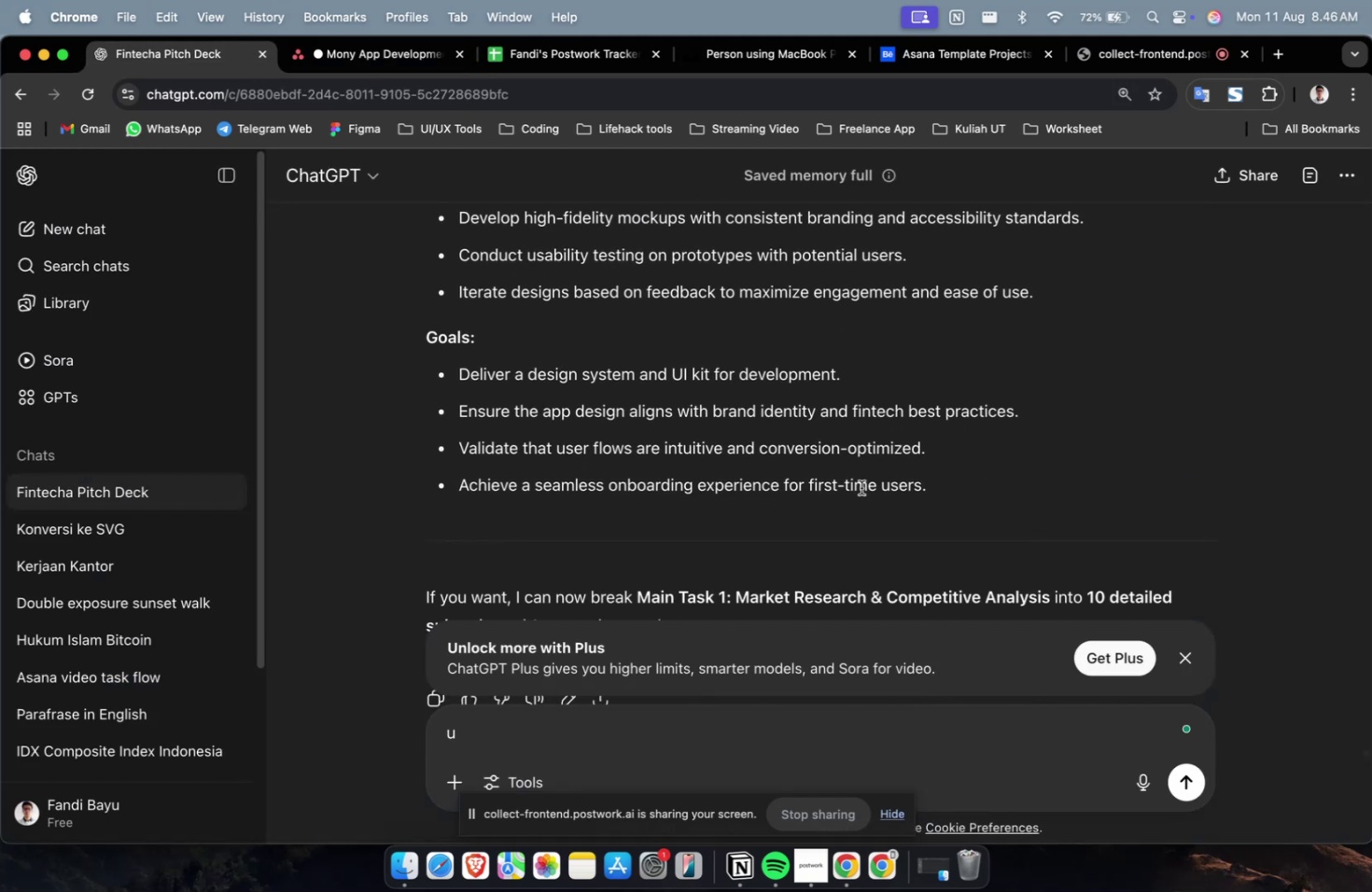 
left_click_drag(start_coordinate=[949, 495], to_coordinate=[411, 382])
 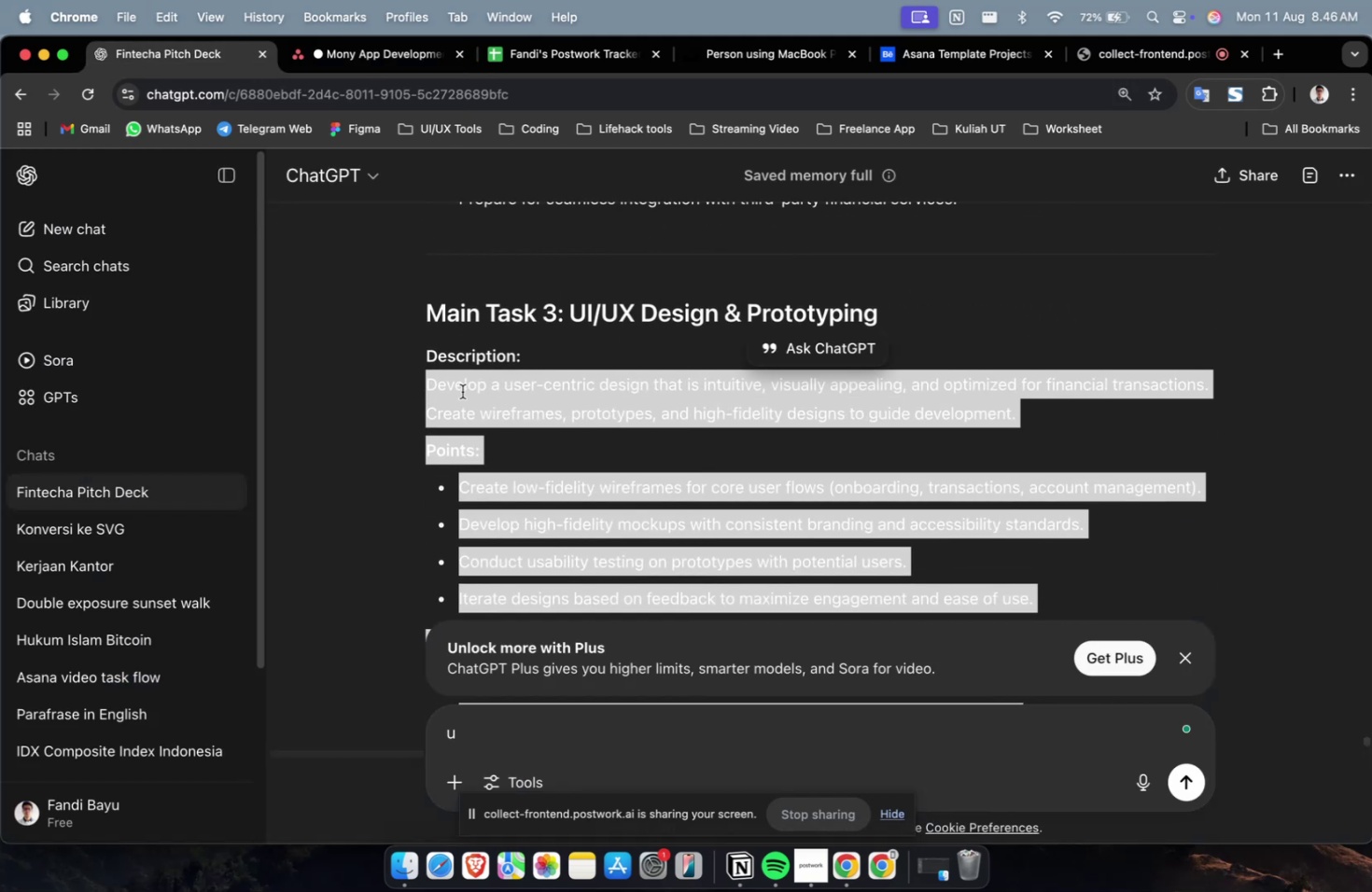 
scroll: coordinate [423, 369], scroll_direction: up, amount: 9.0
 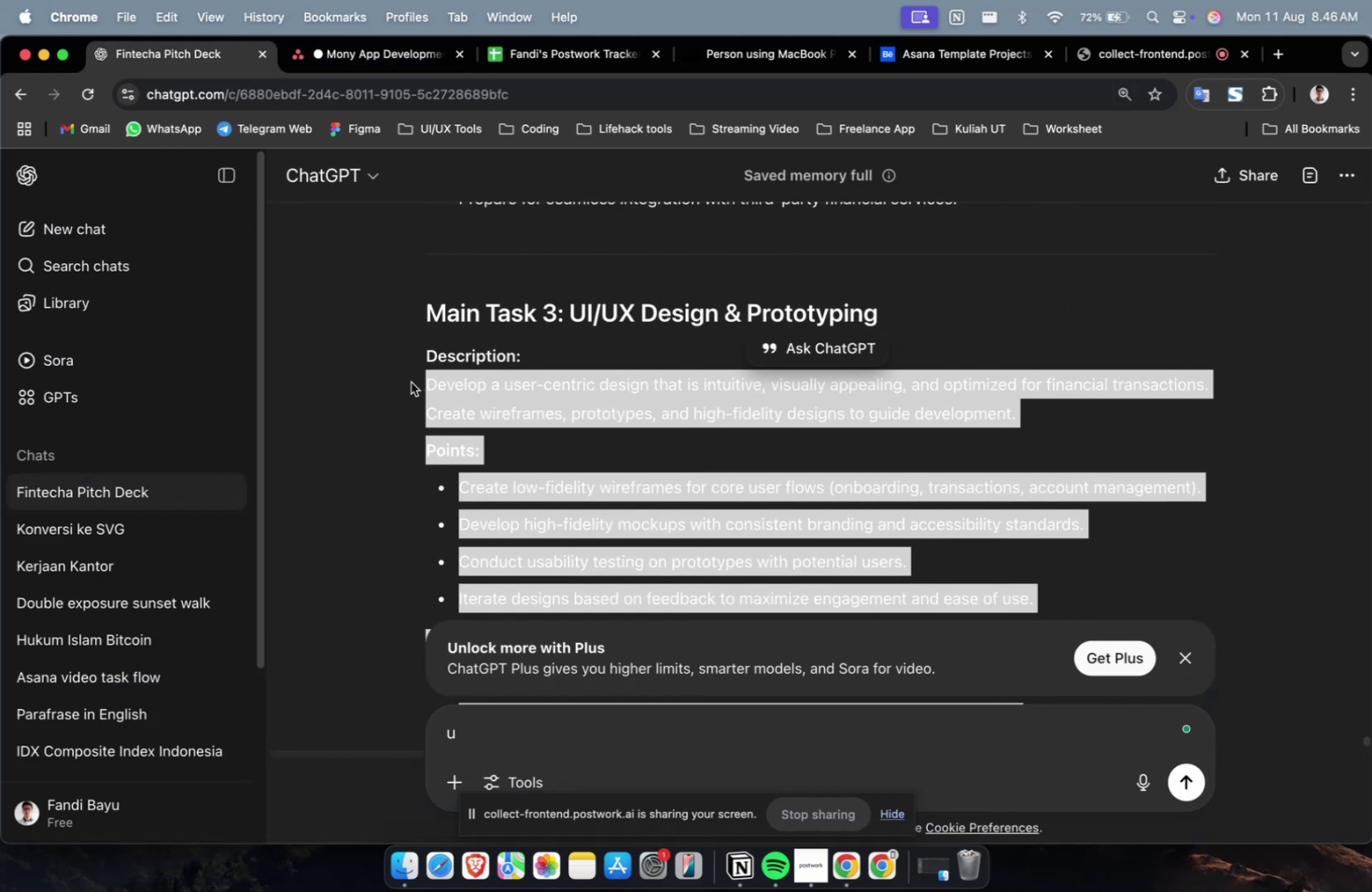 
right_click([462, 391])
 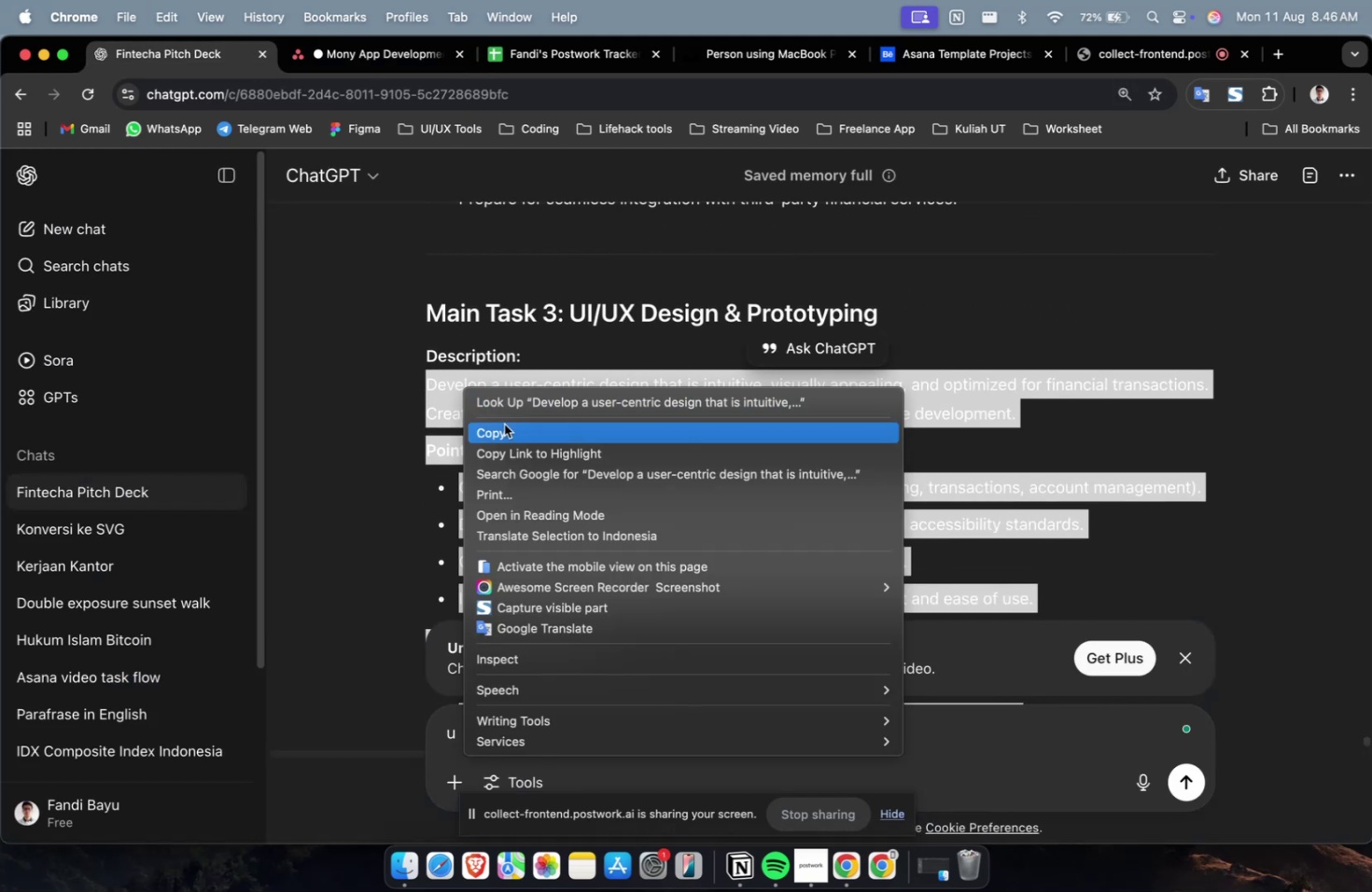 
left_click([504, 429])
 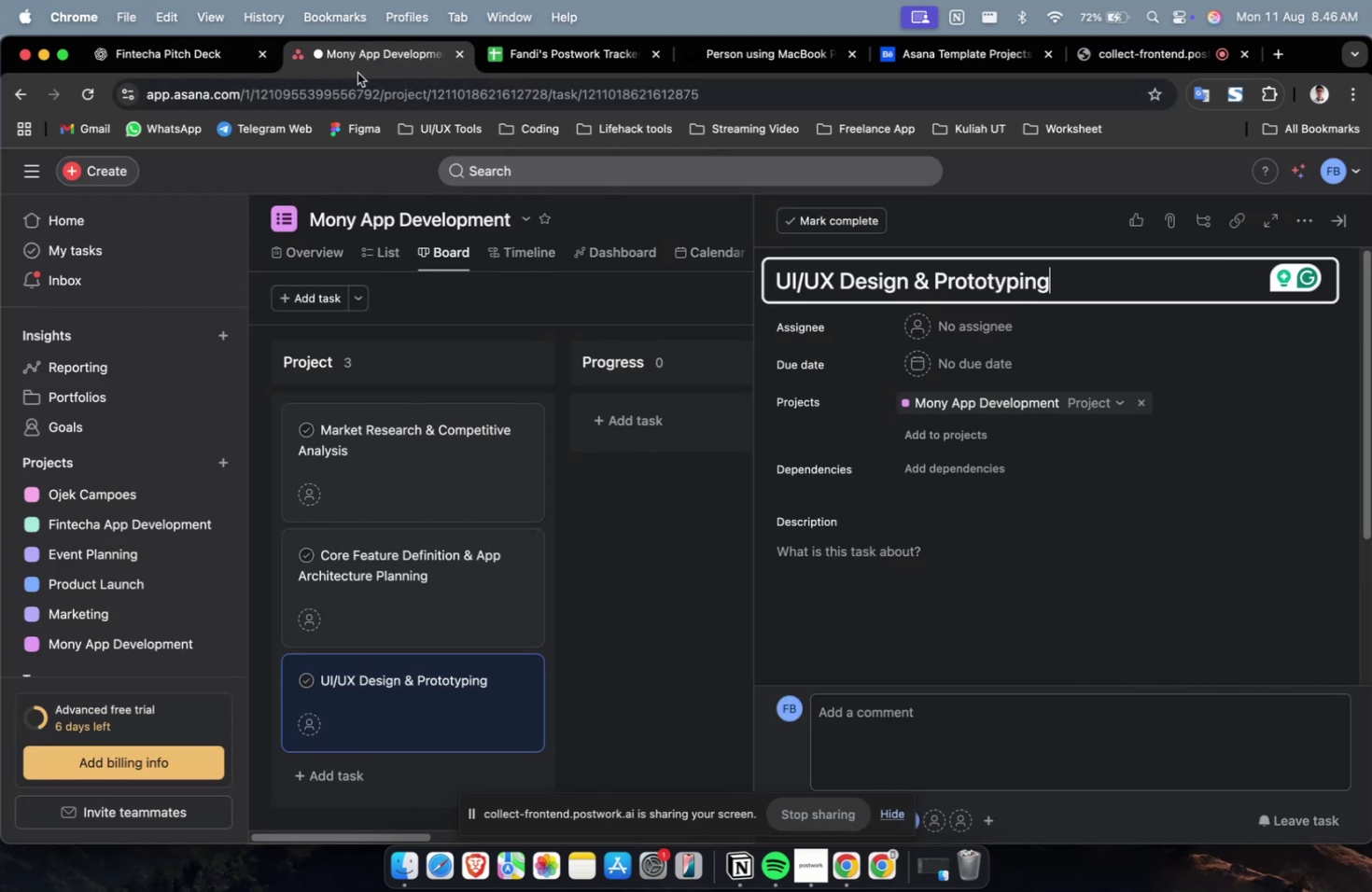 
double_click([914, 613])
 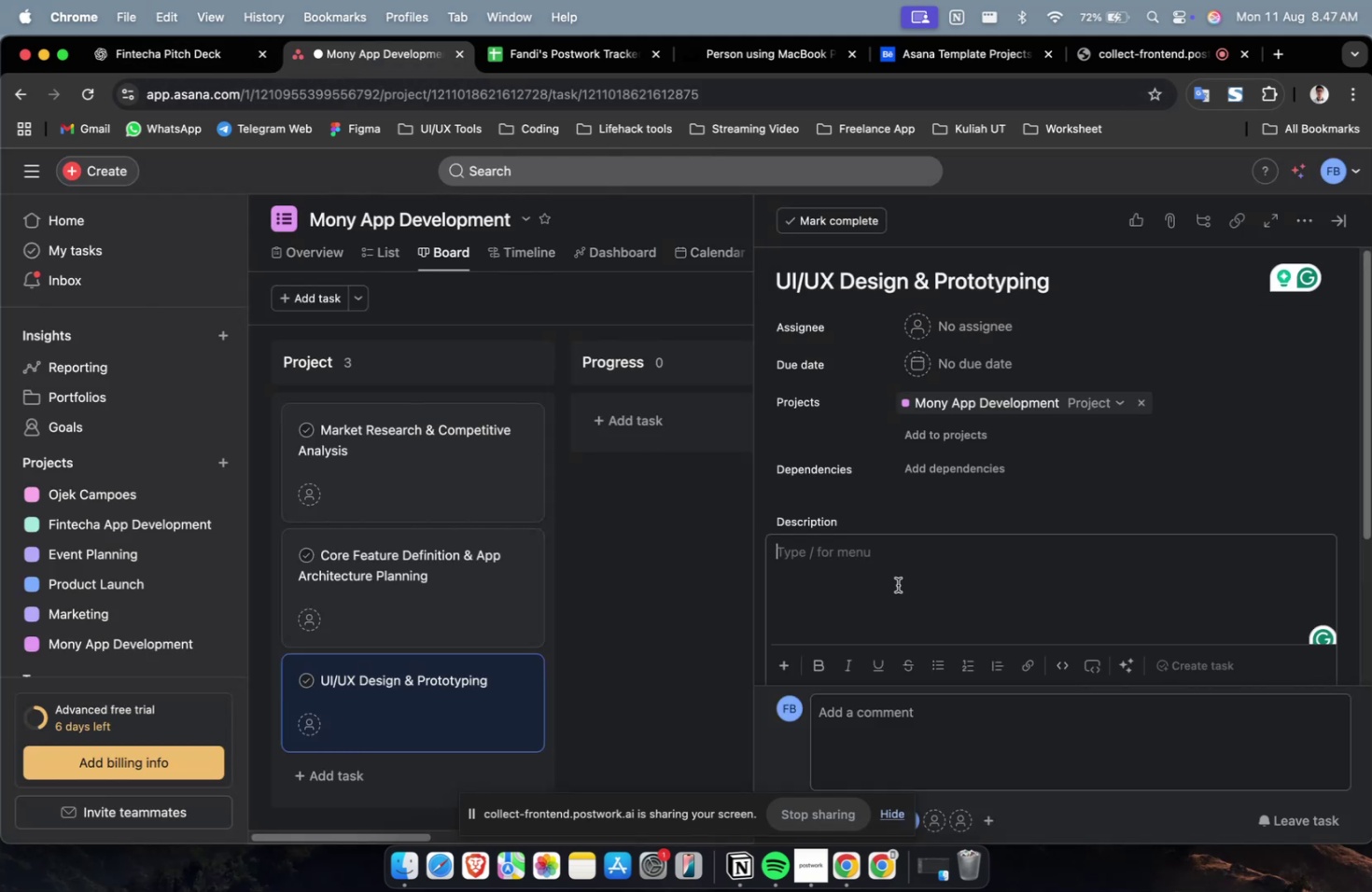 
right_click([894, 582])
 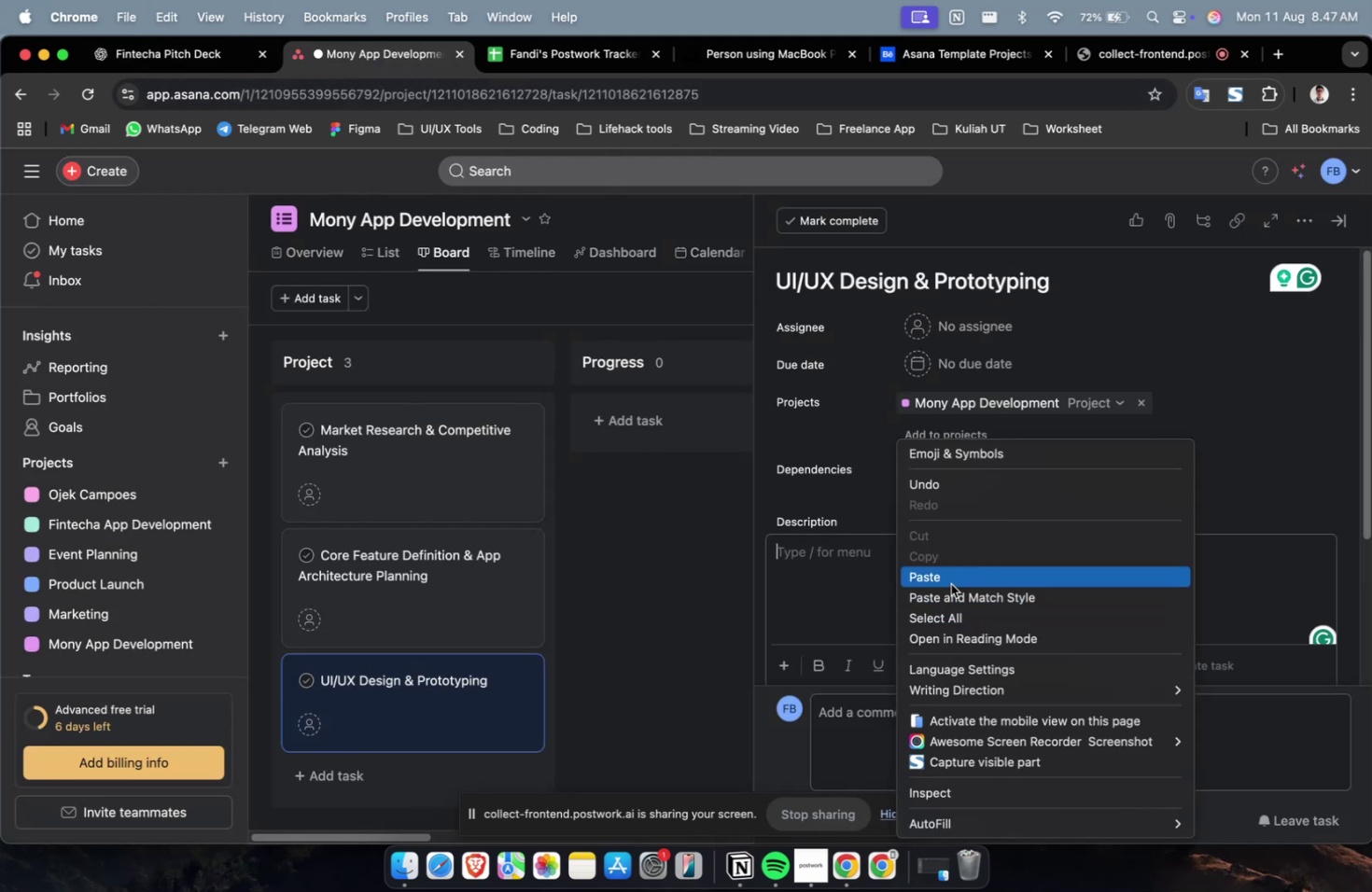 
left_click([950, 583])
 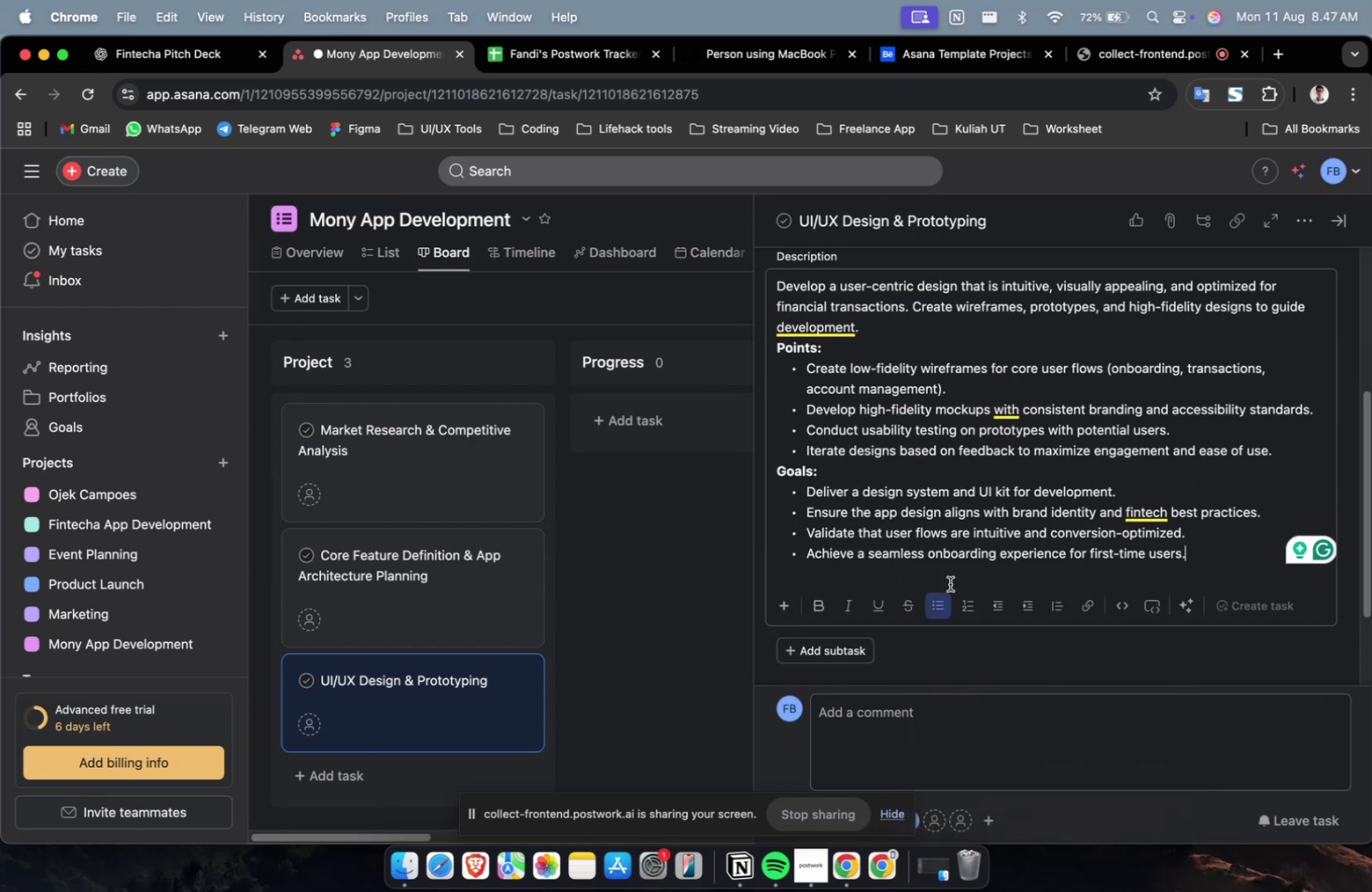 
wait(6.46)
 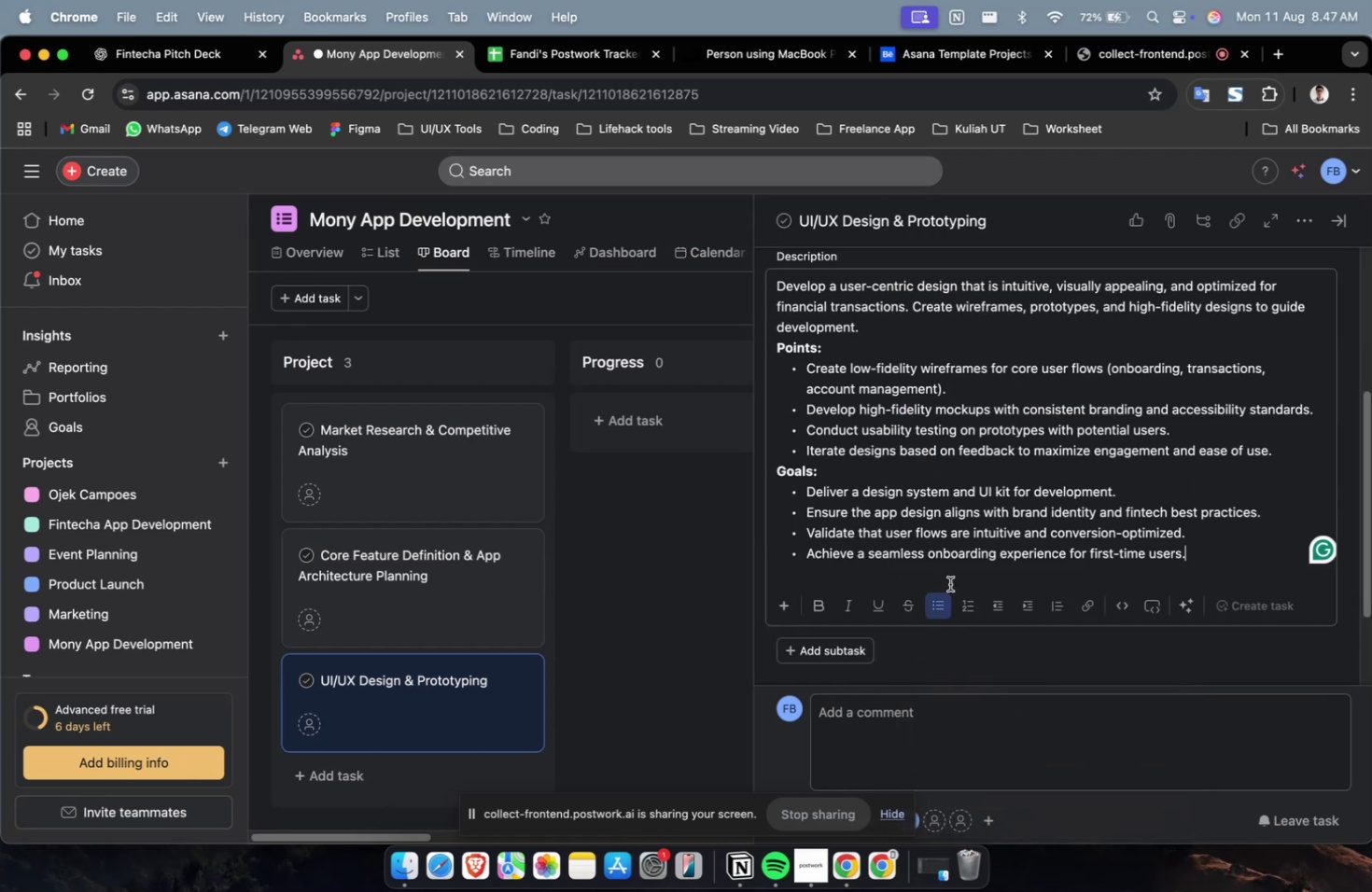 
scroll: coordinate [981, 385], scroll_direction: up, amount: 11.0
 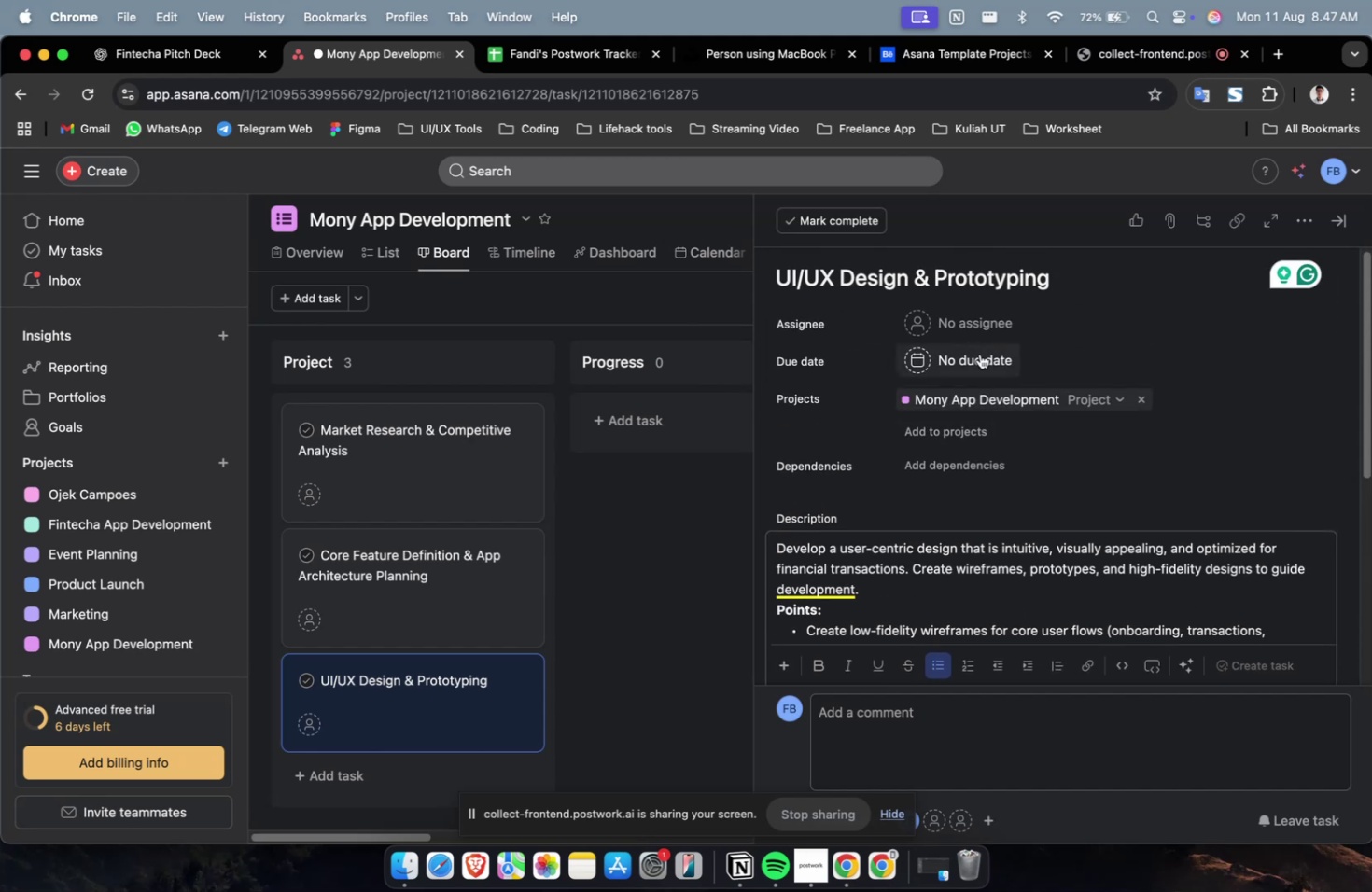 
left_click([985, 323])
 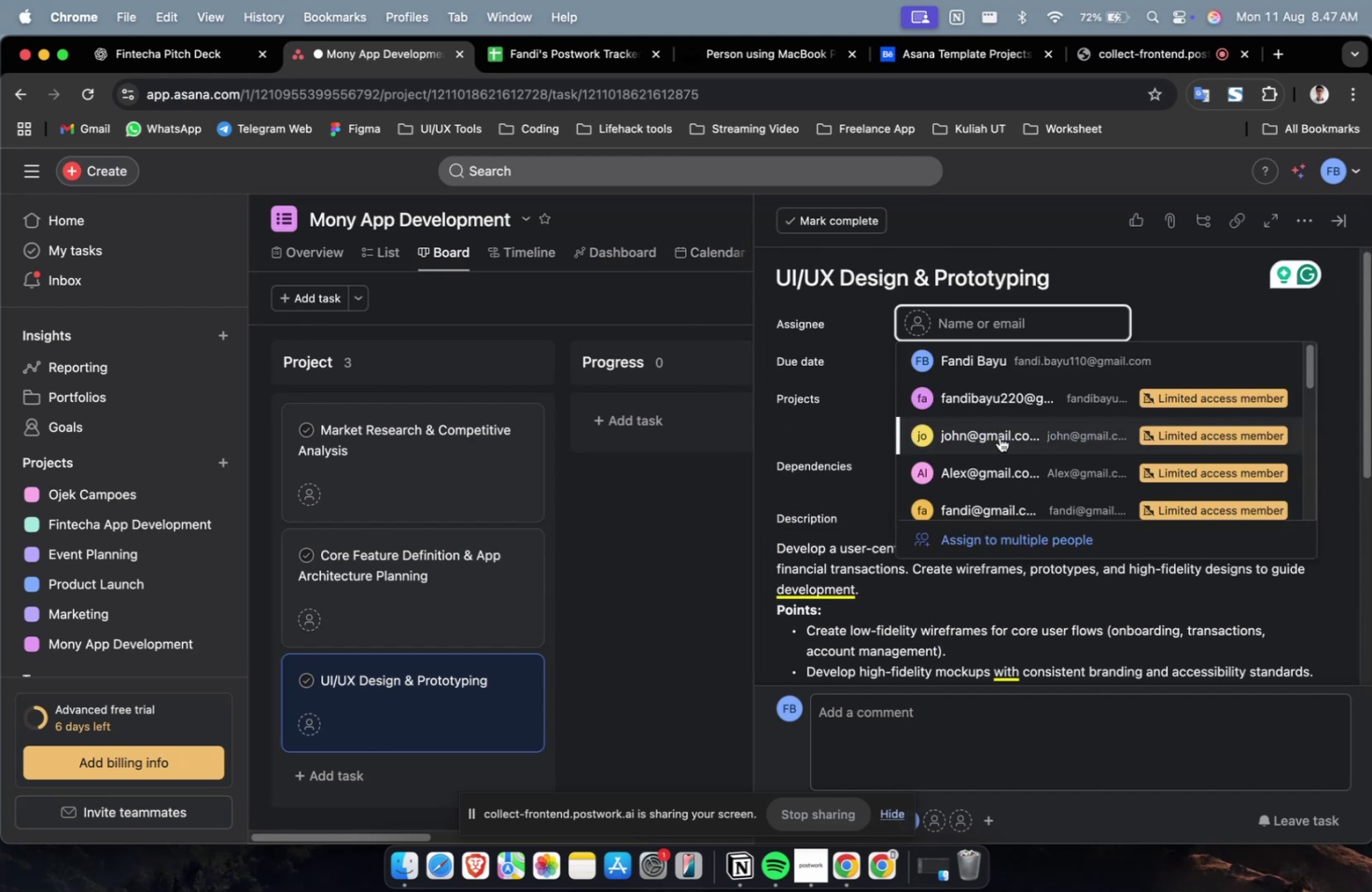 
left_click([1001, 443])
 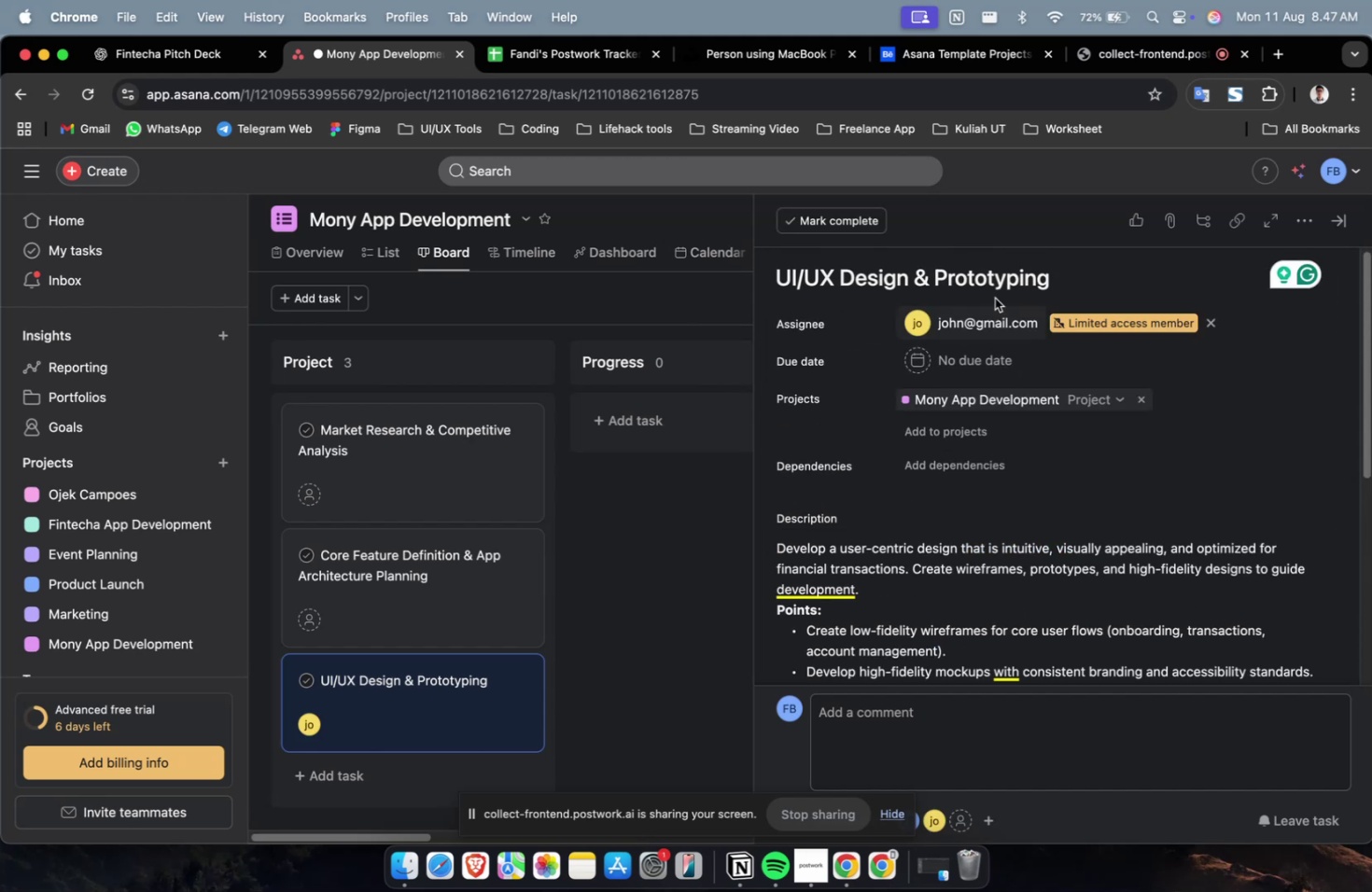 
left_click([980, 338])
 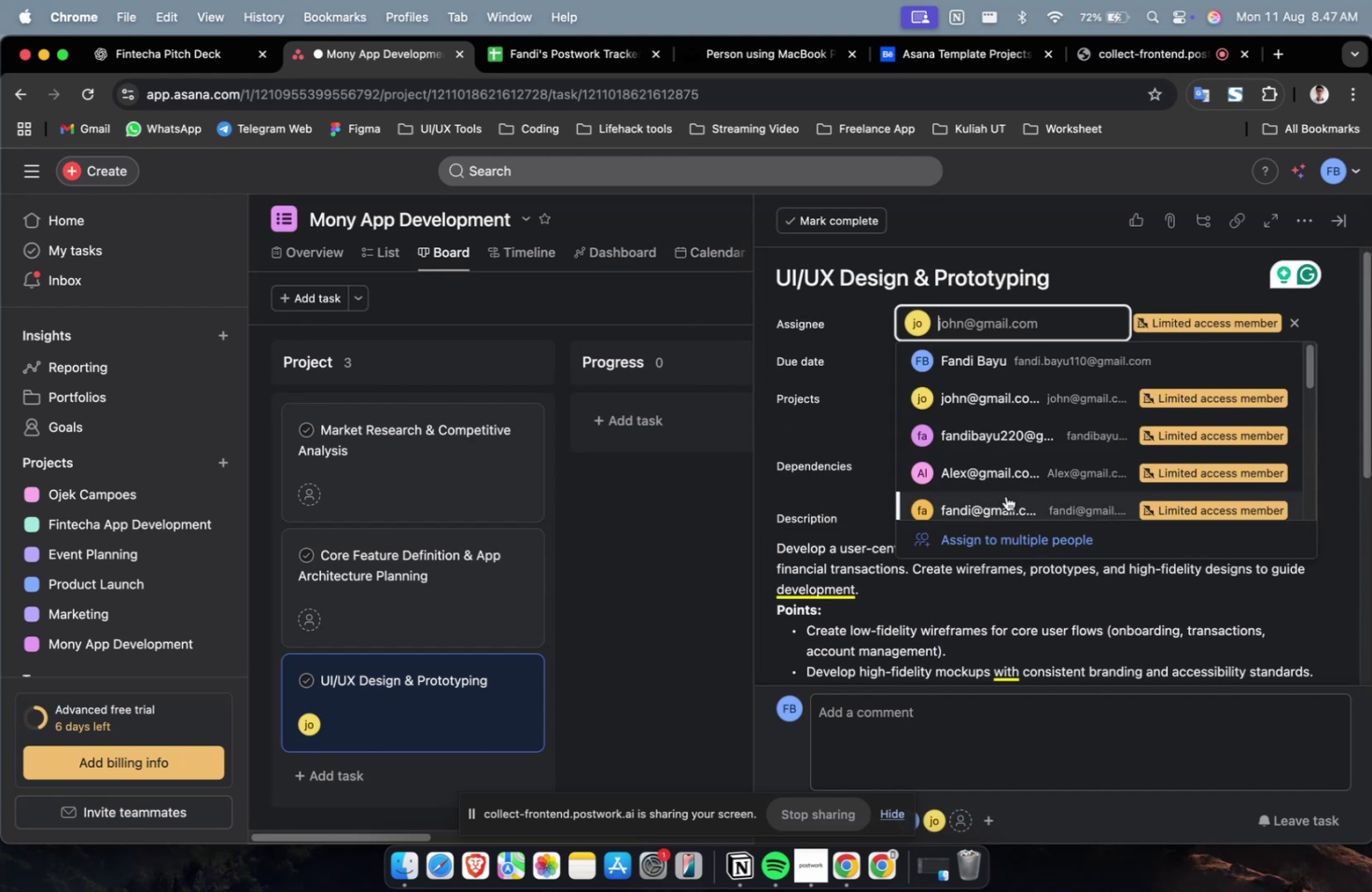 
scroll: coordinate [1005, 495], scroll_direction: down, amount: 3.0
 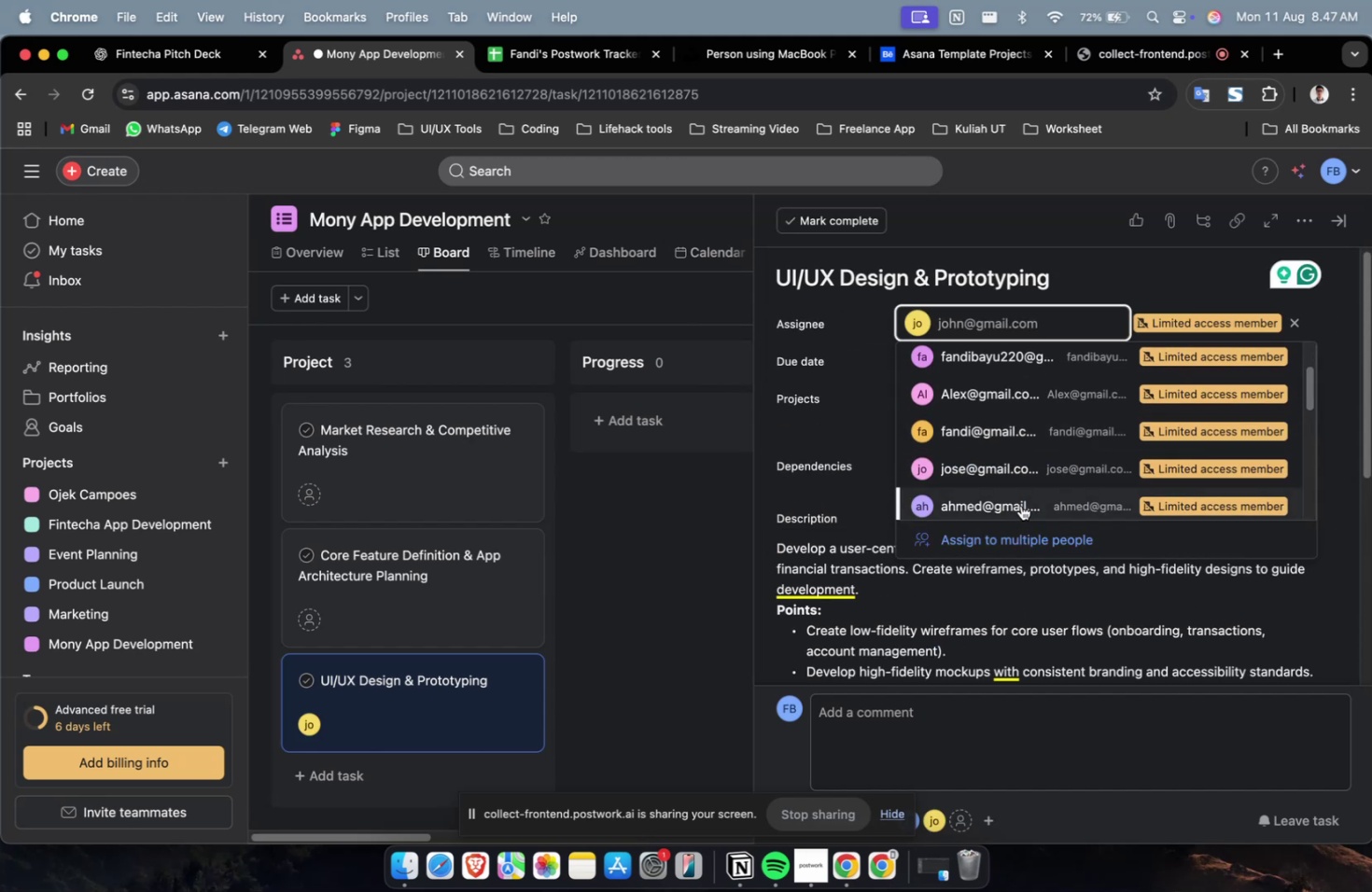 
left_click([1019, 496])
 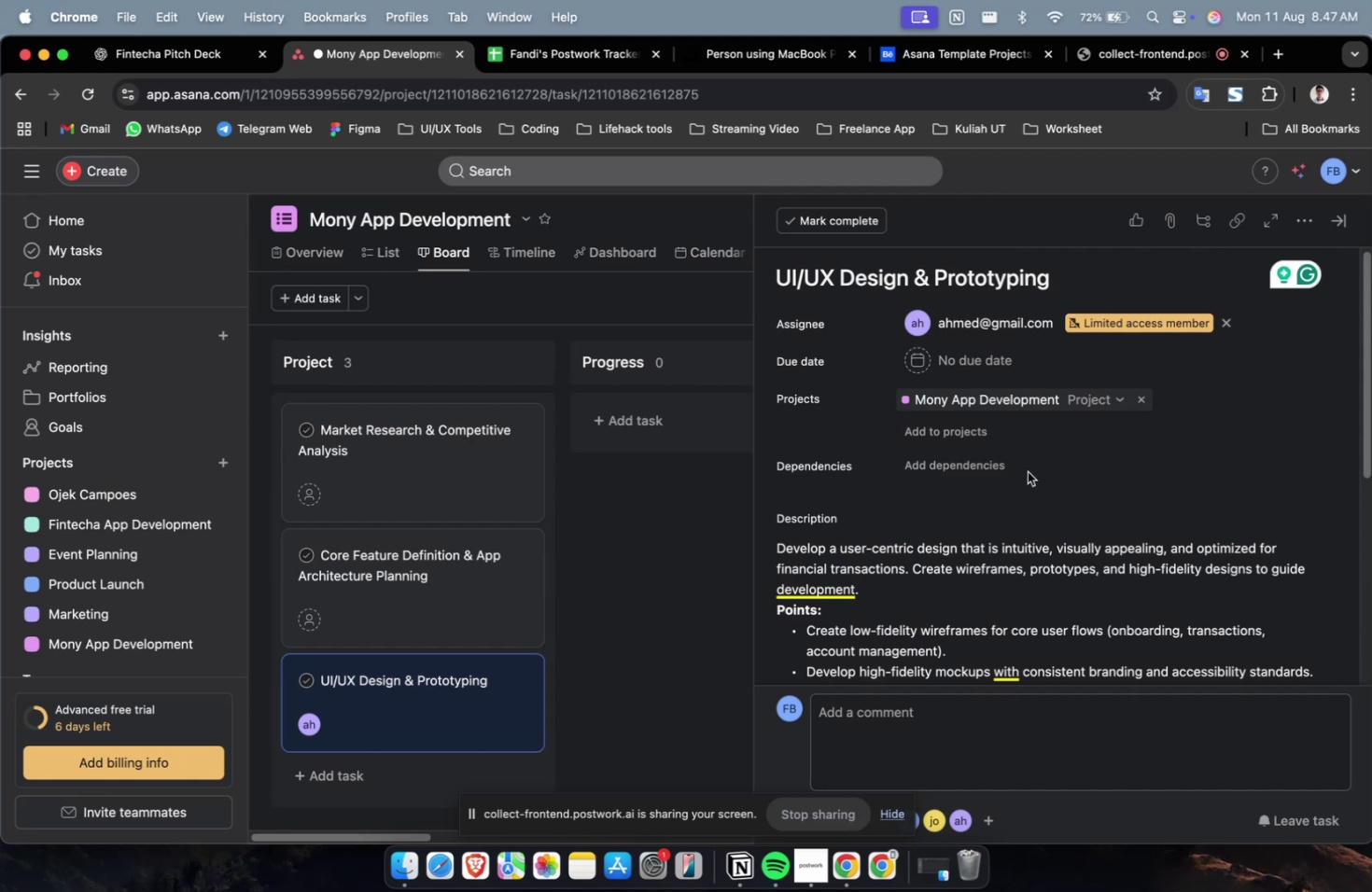 
wait(6.85)
 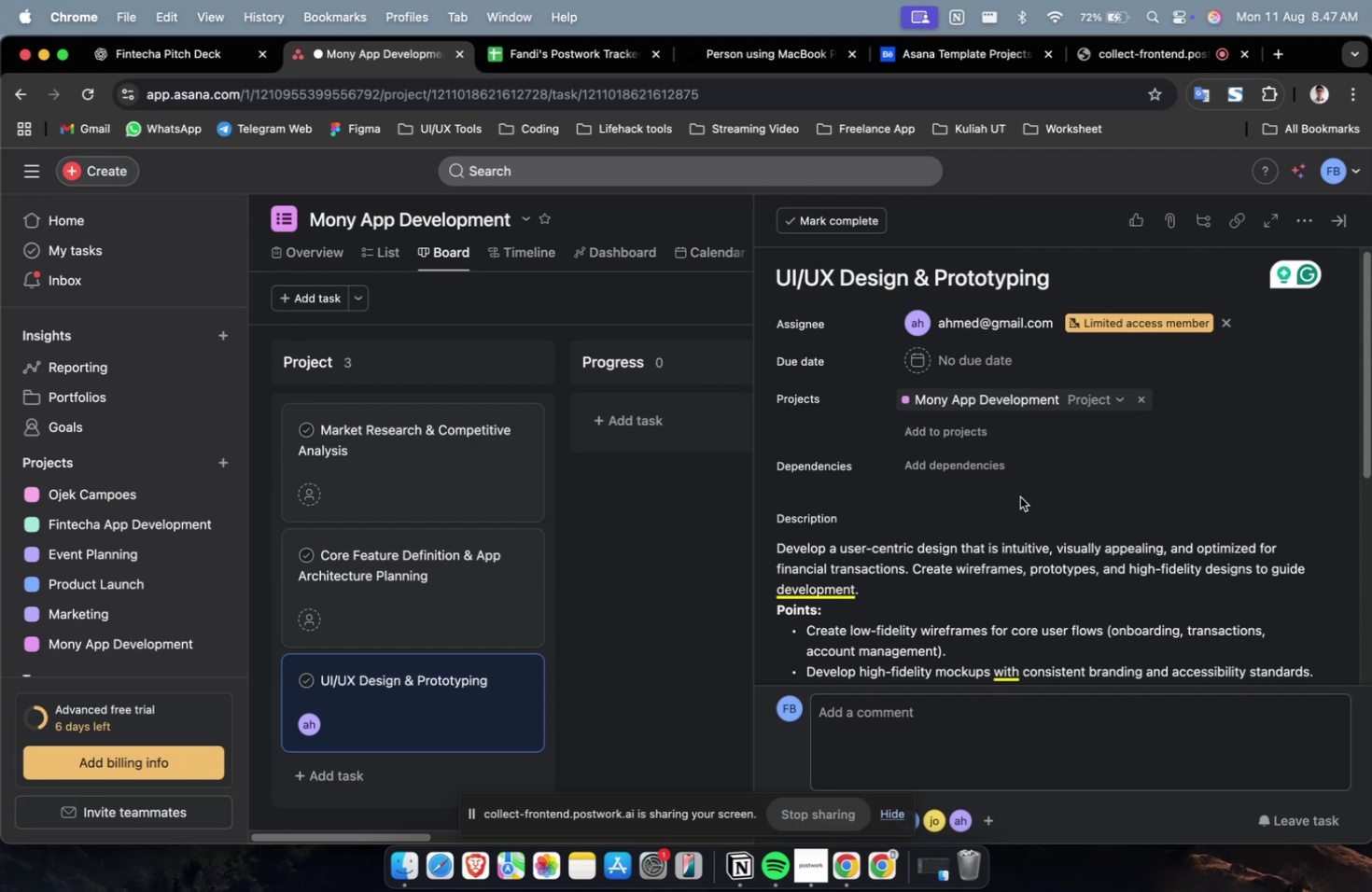 
left_click([977, 424])
 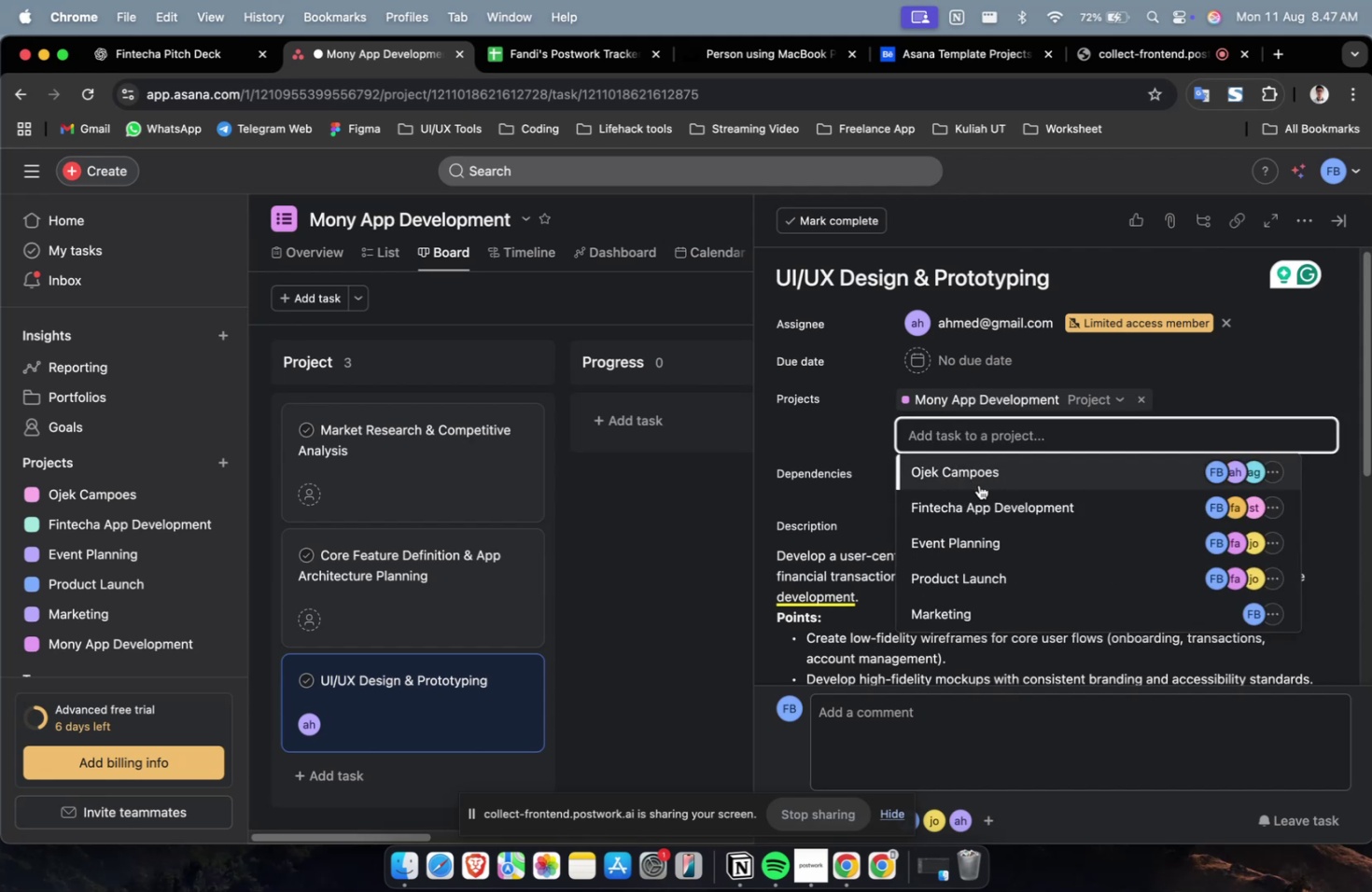 
left_click([985, 475])
 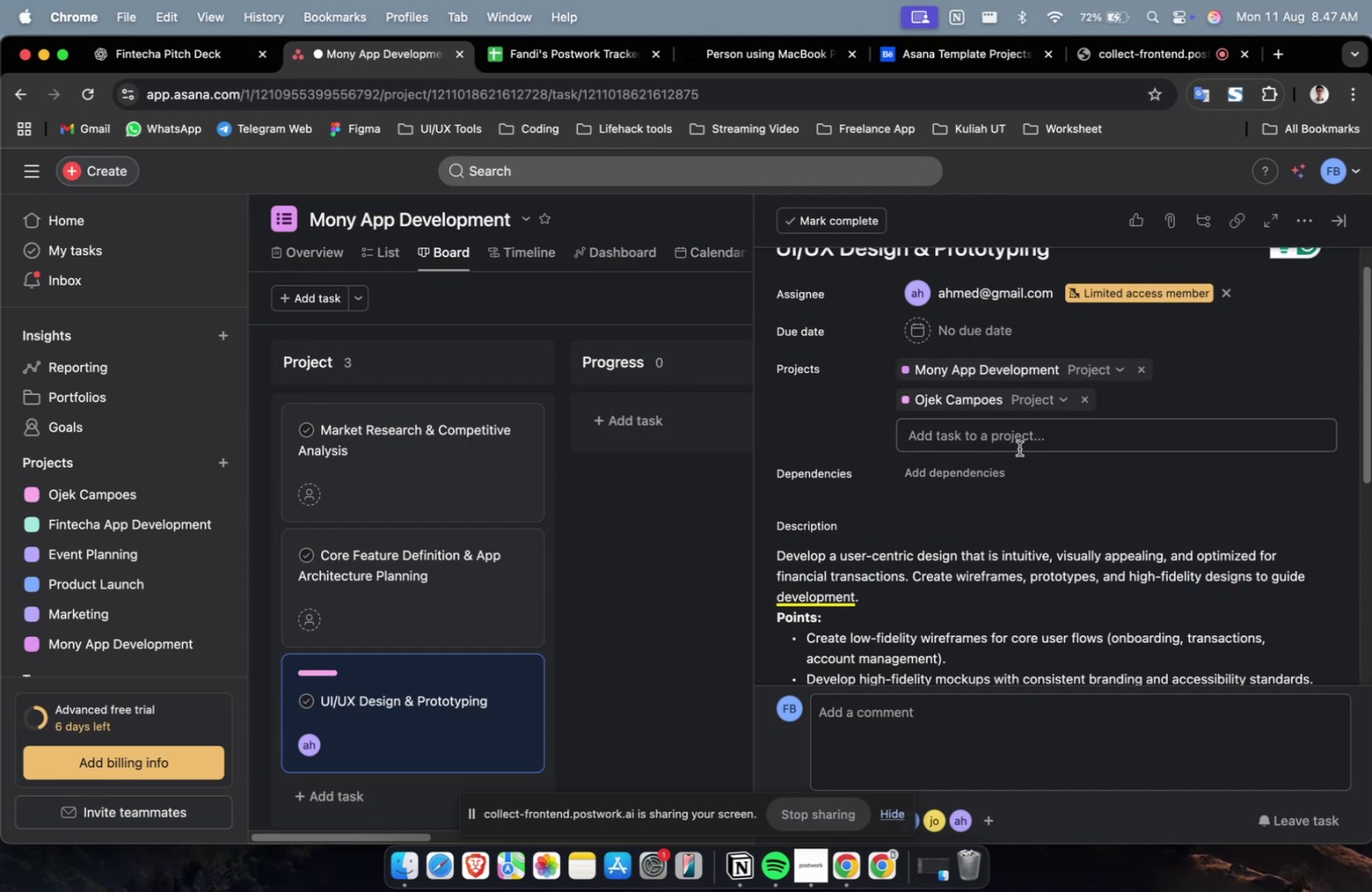 
left_click([999, 473])
 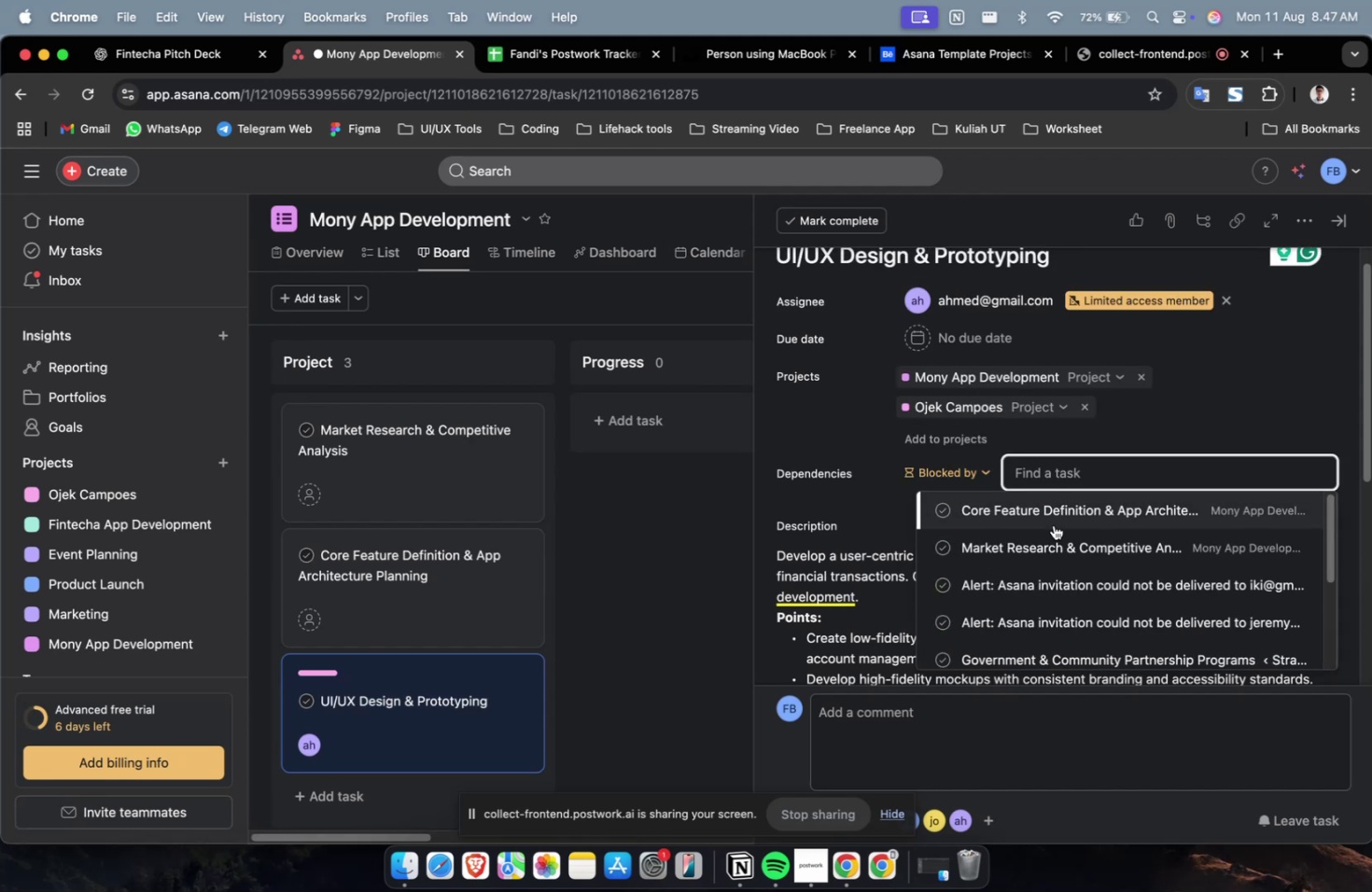 
left_click([1049, 539])
 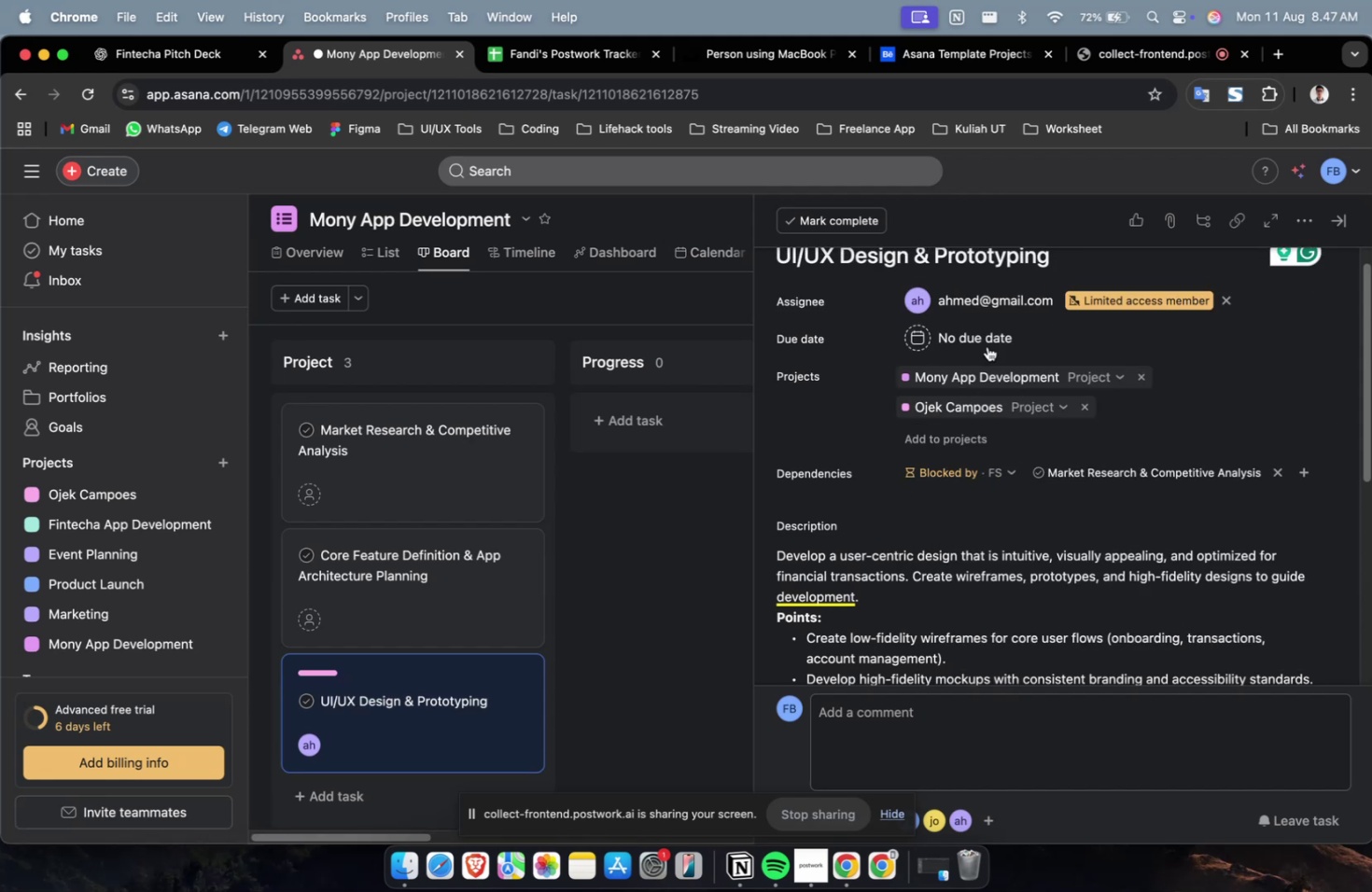 
left_click([987, 336])
 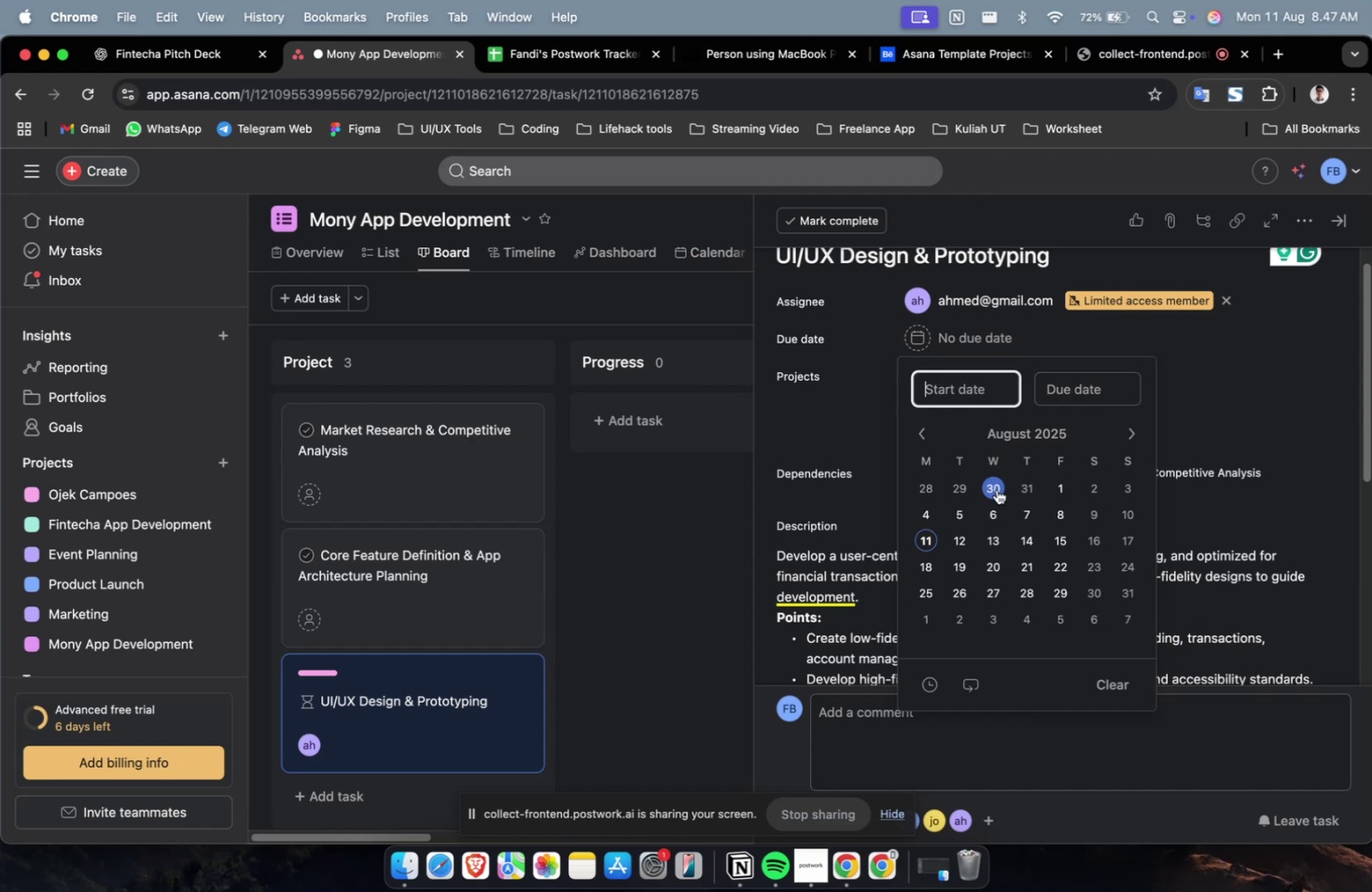 
left_click([993, 487])
 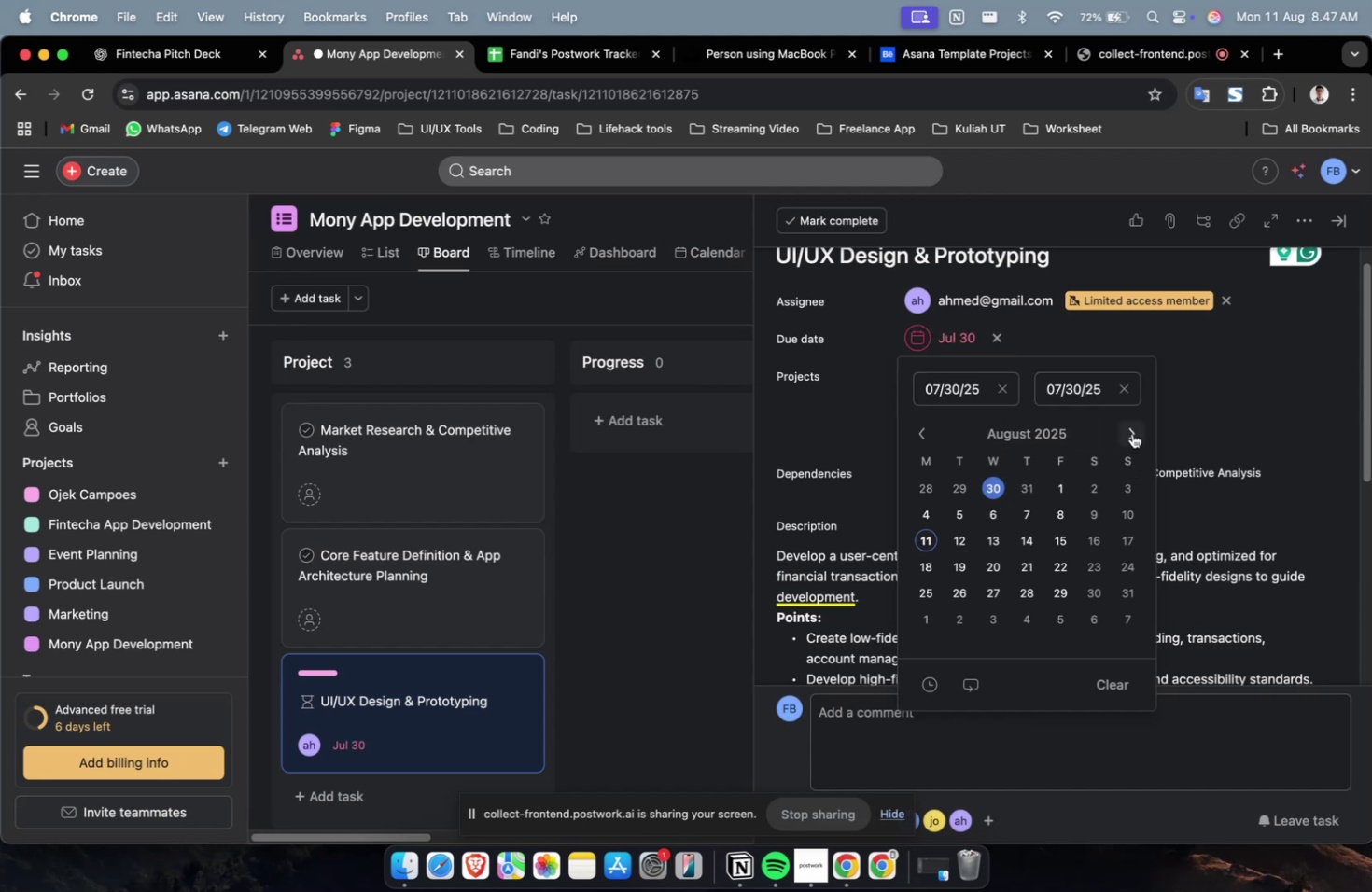 
double_click([1129, 430])
 